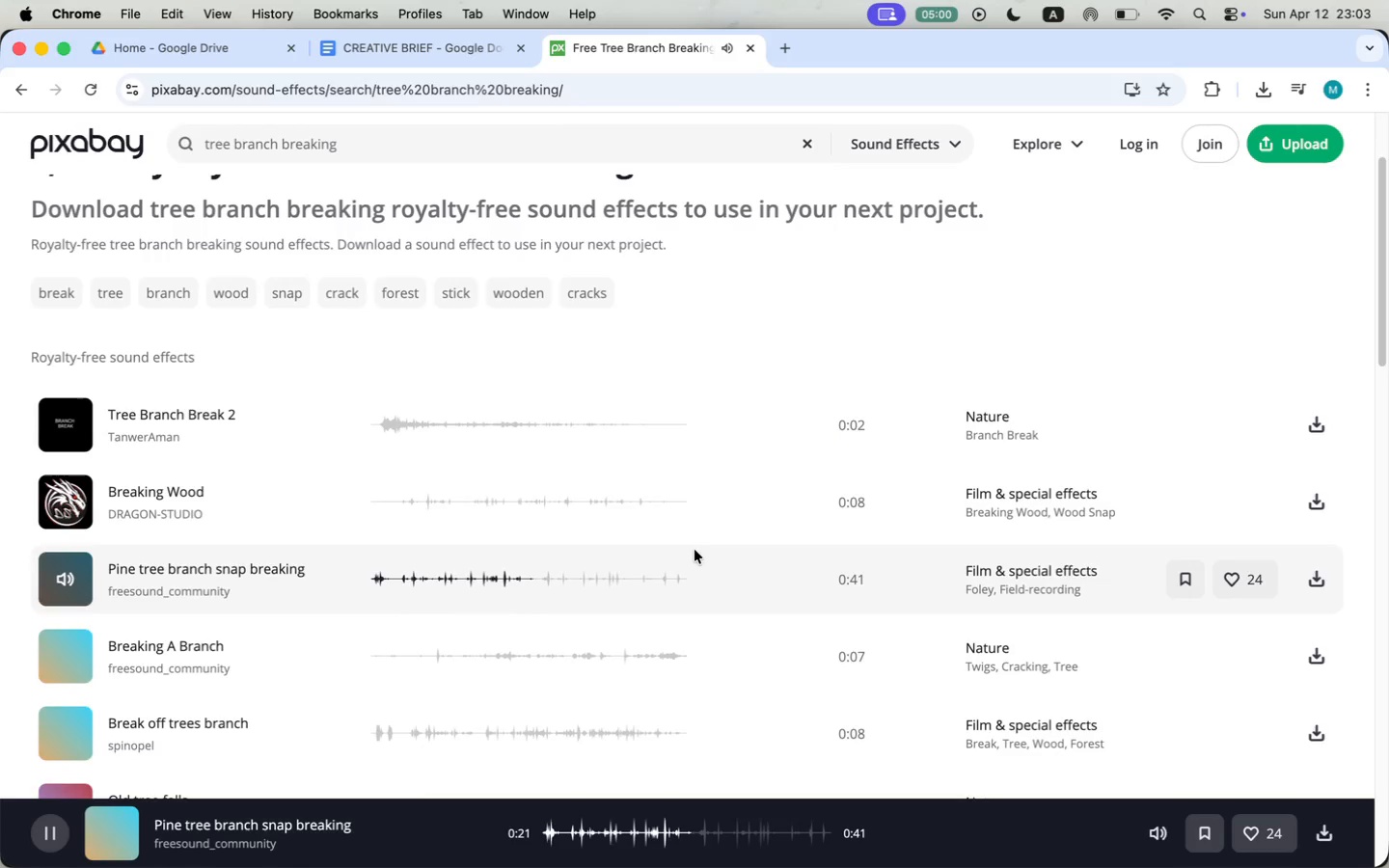 
mouse_move([613, 514])
 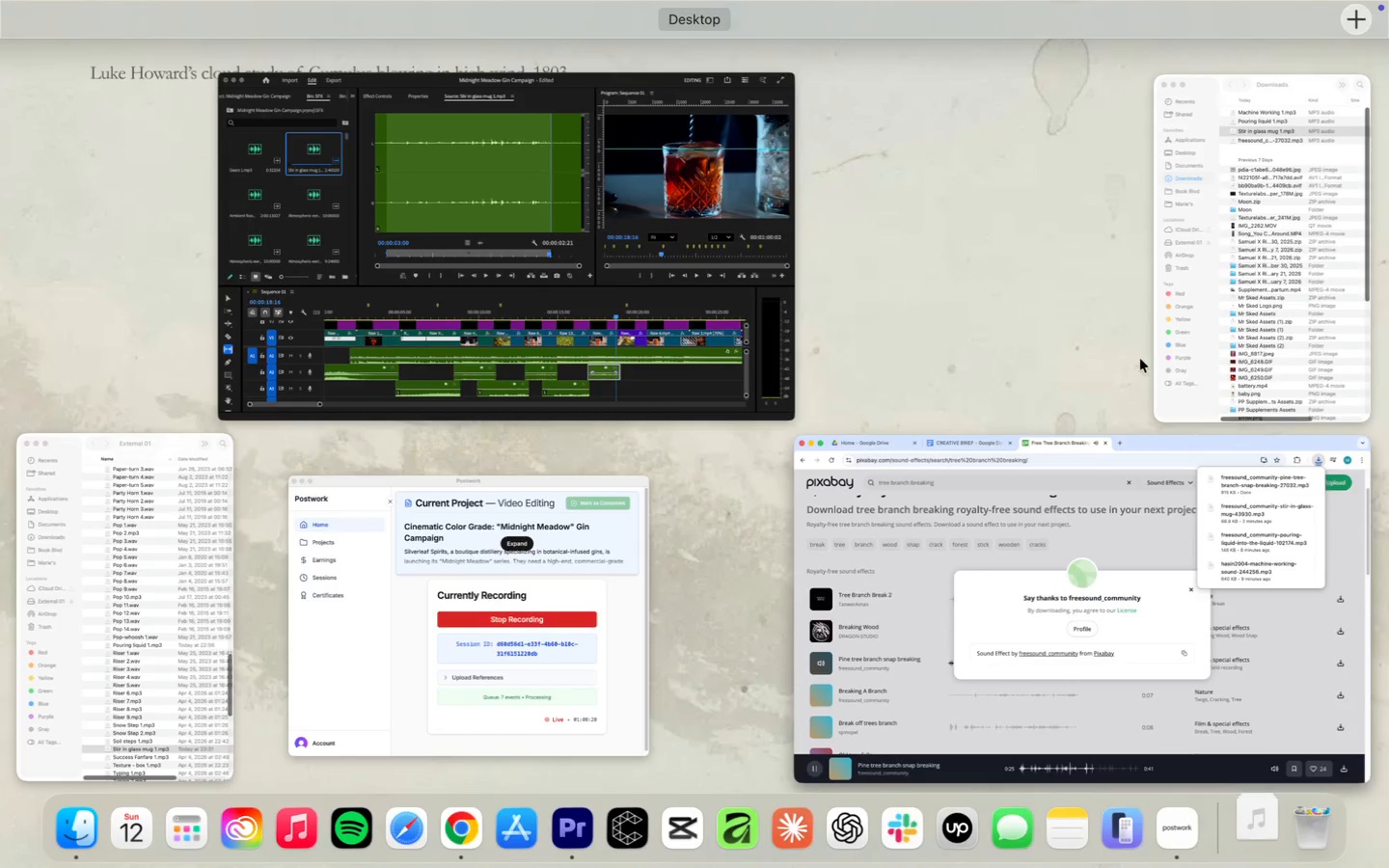 
left_click([1271, 285])
 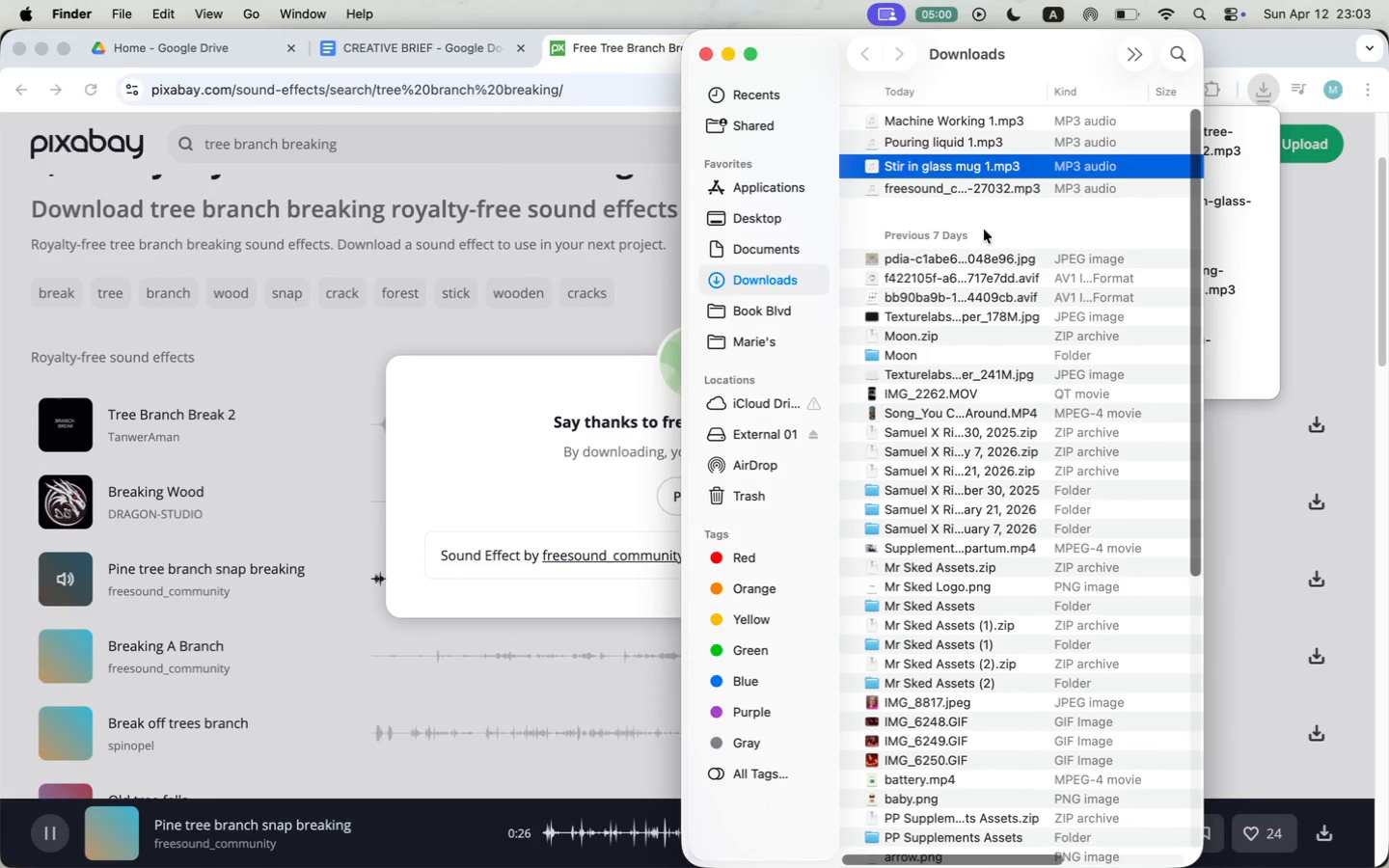 
right_click([940, 183])
 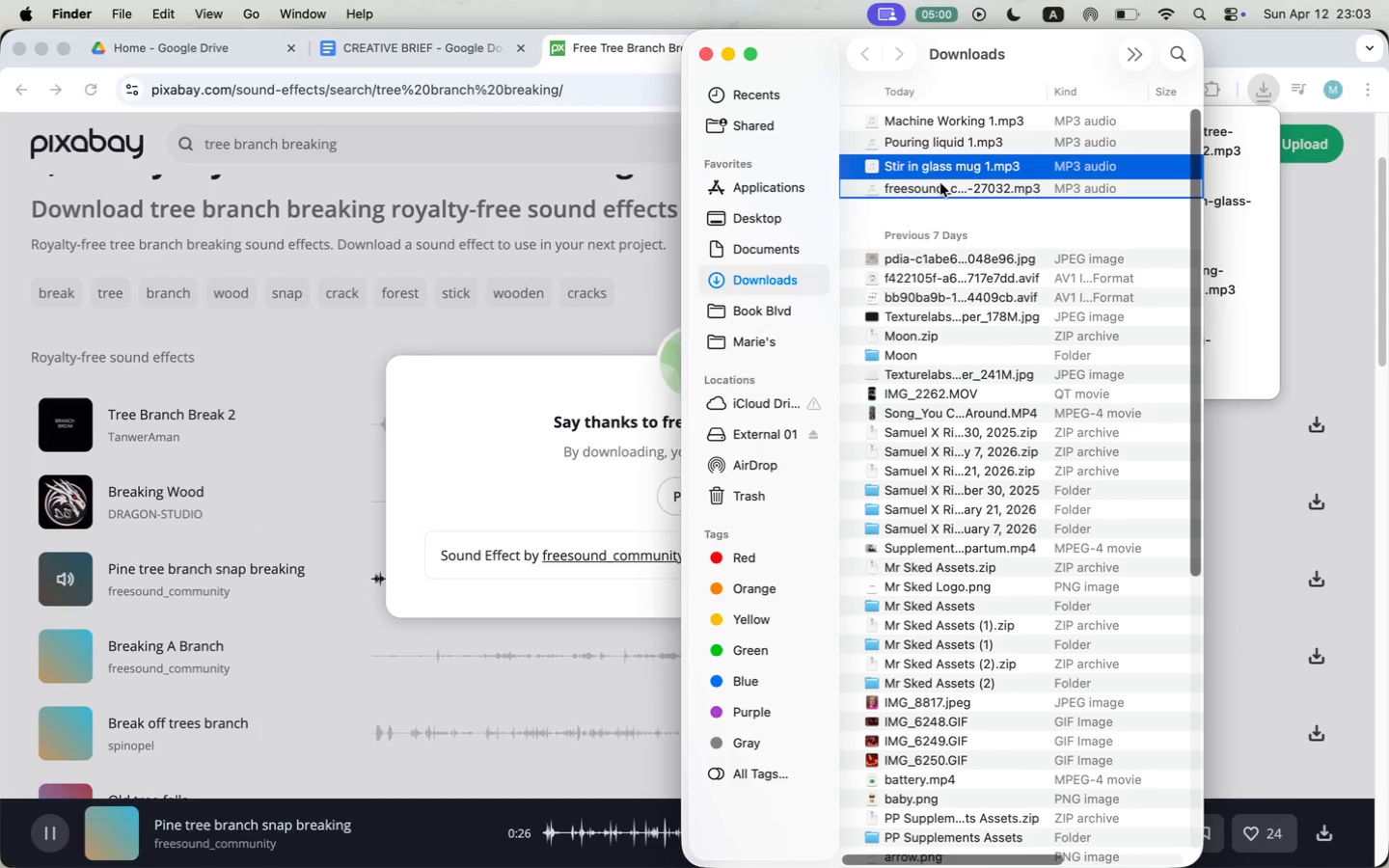 
left_click([682, 297])
 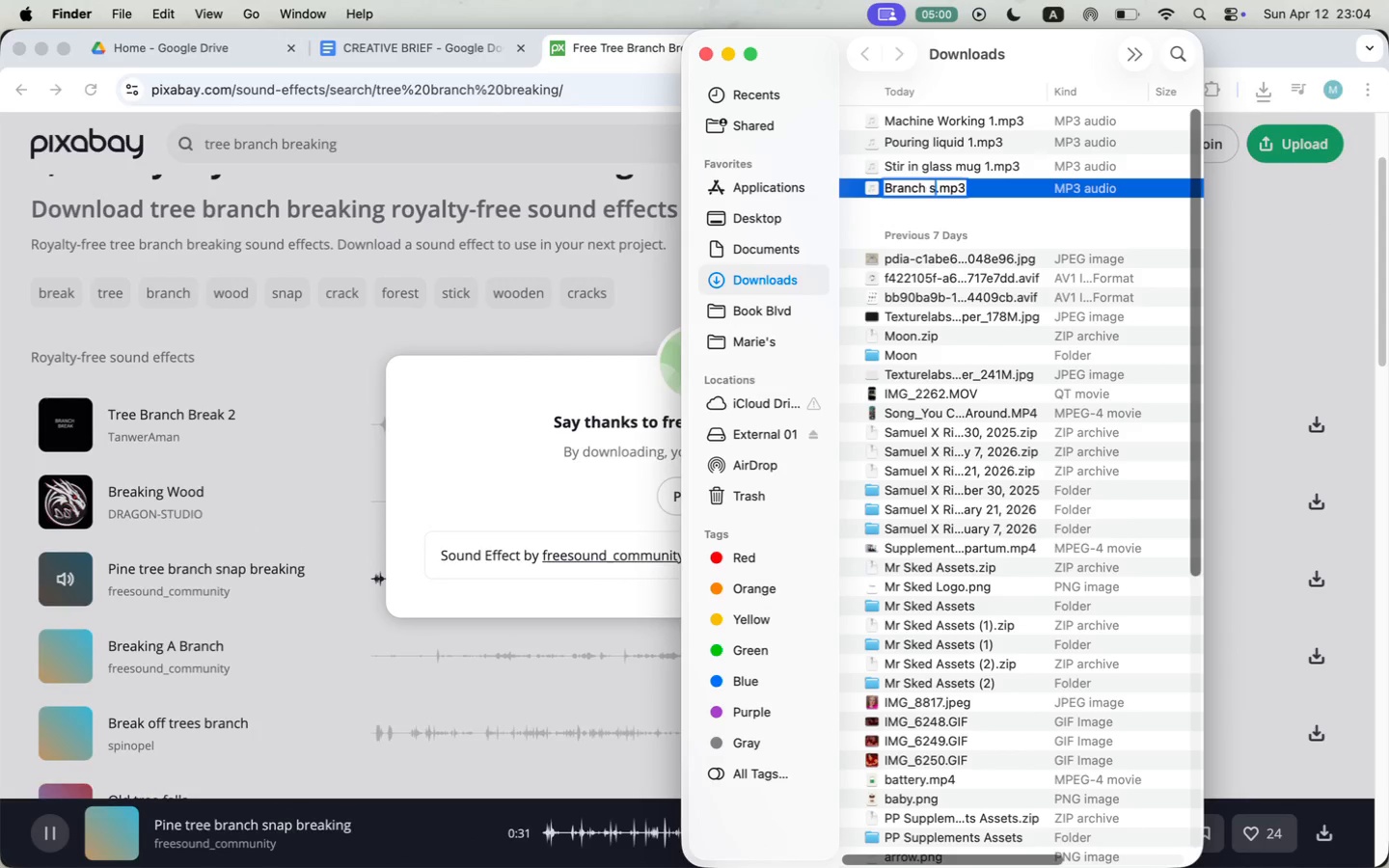 
type(Branch snapping)
 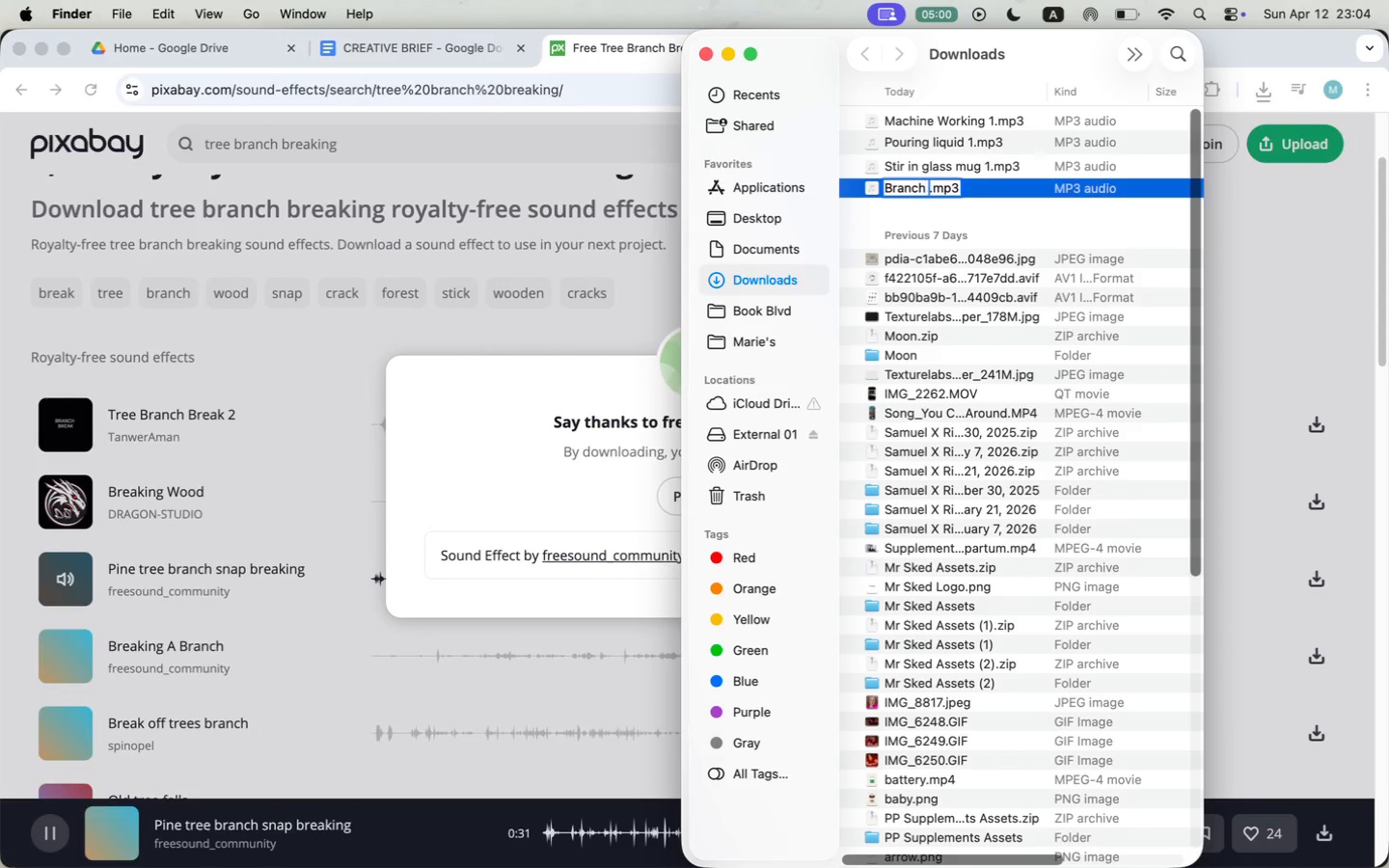 
key(Backspace)
type(Tree b)
 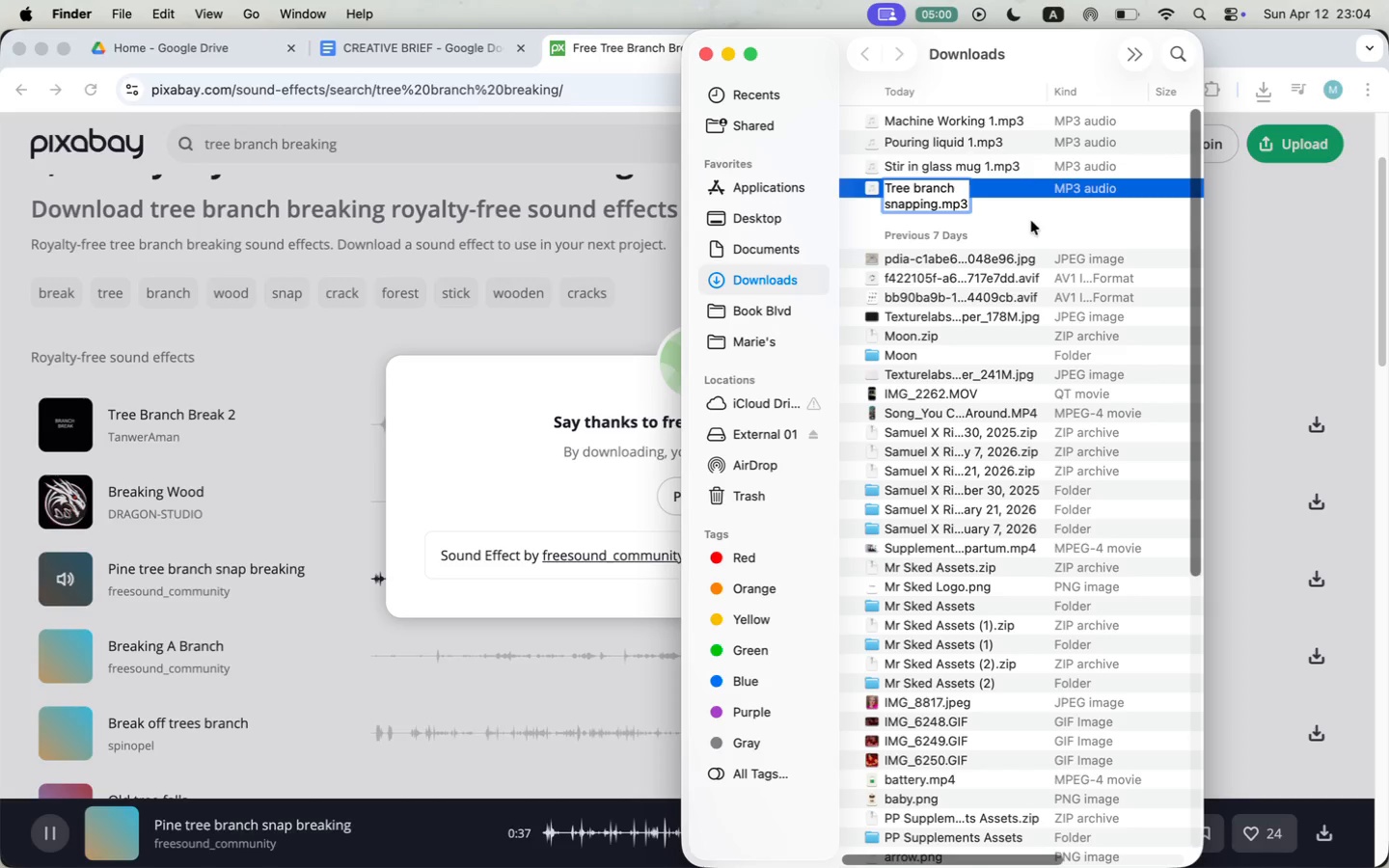 
double_click([941, 202])
 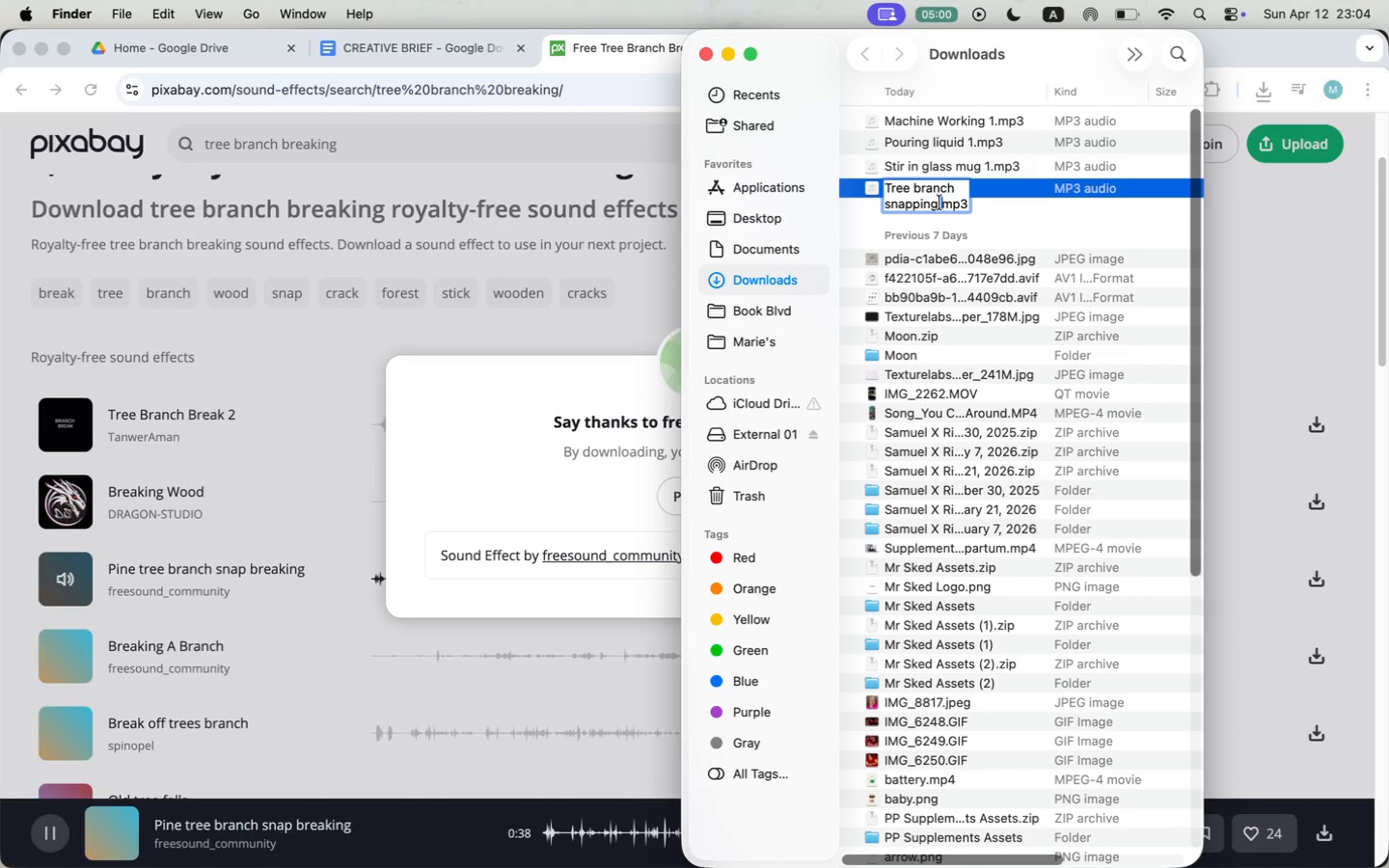 
triple_click([939, 203])
 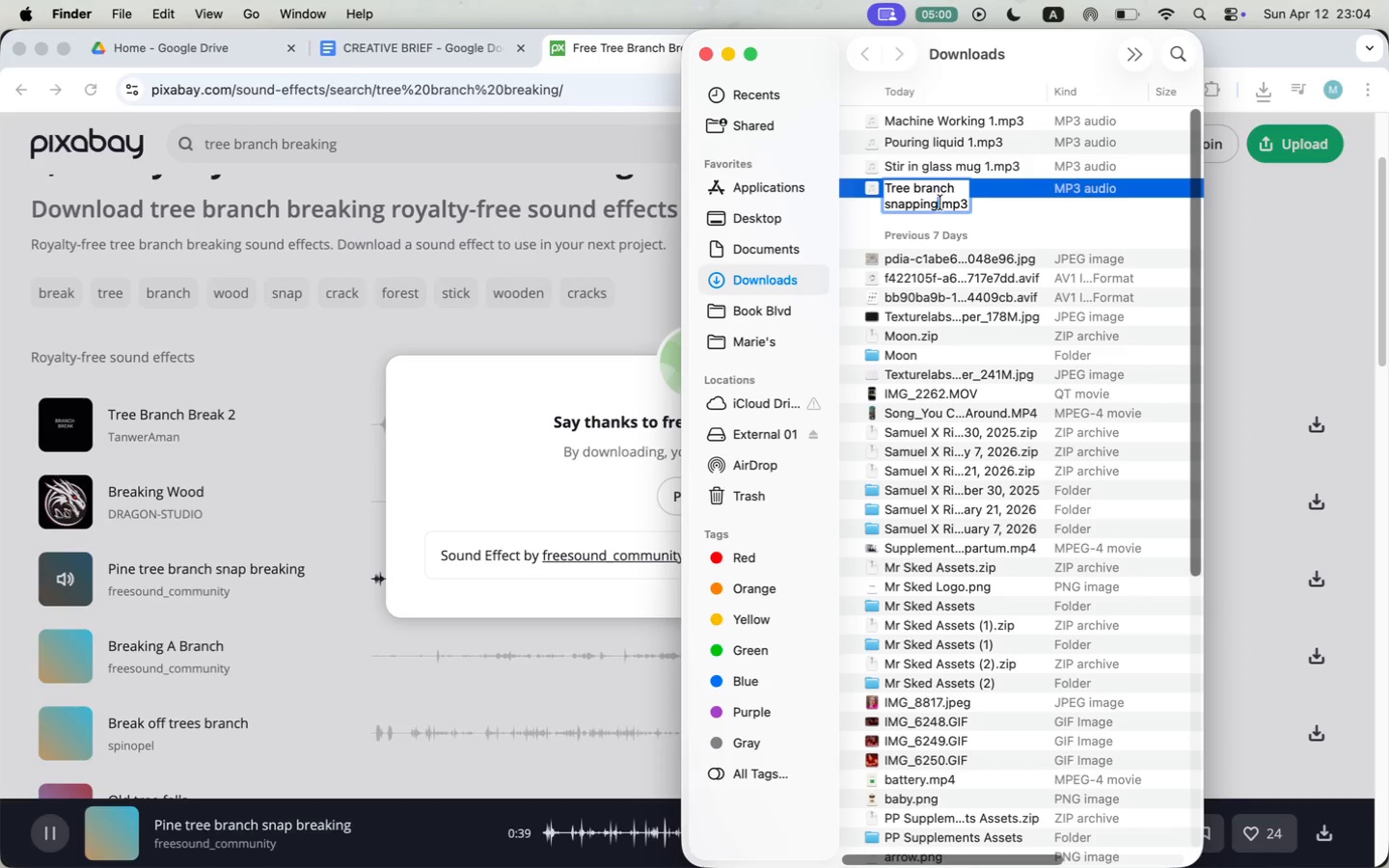 
key(Space)
 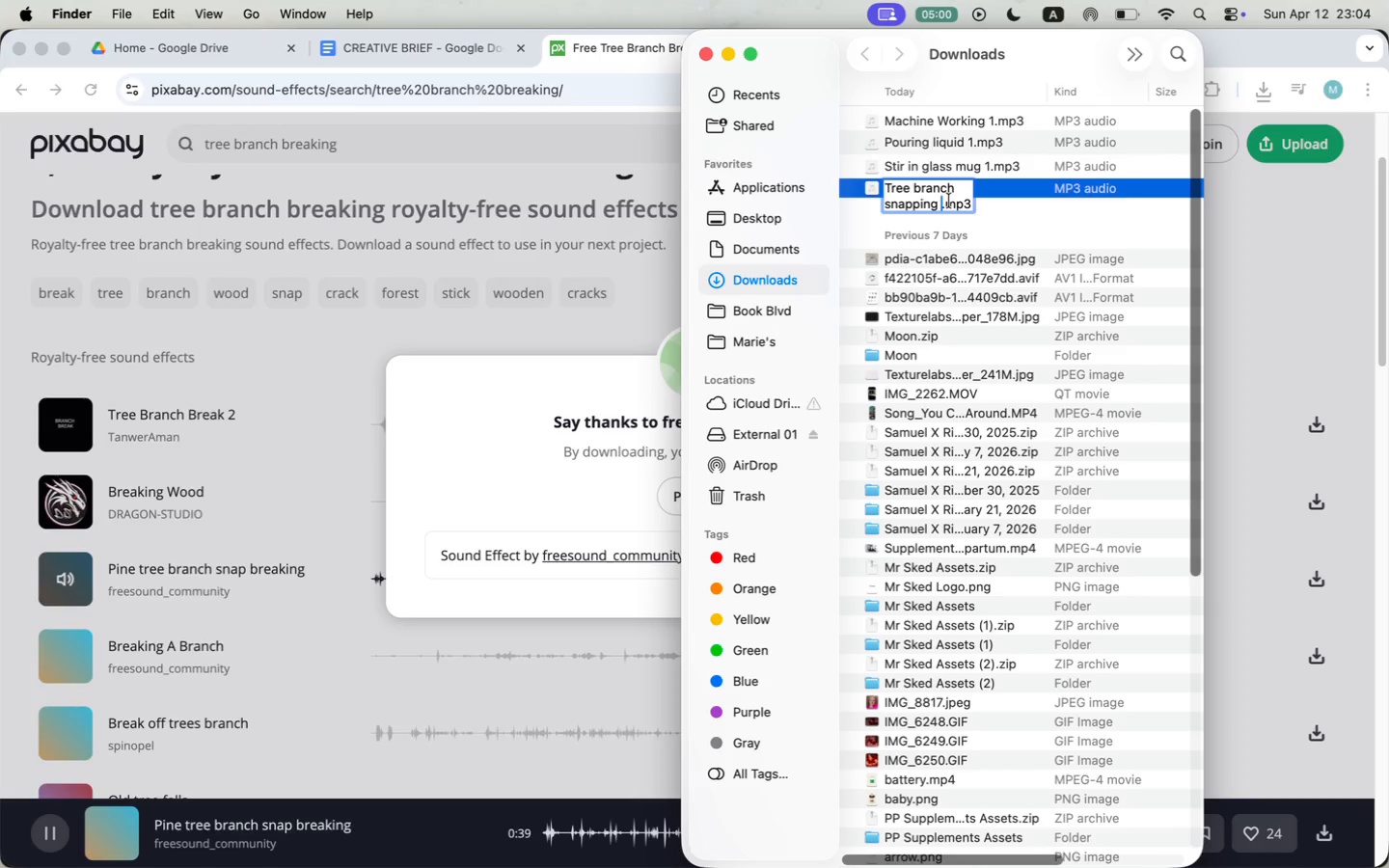 
key(1)
 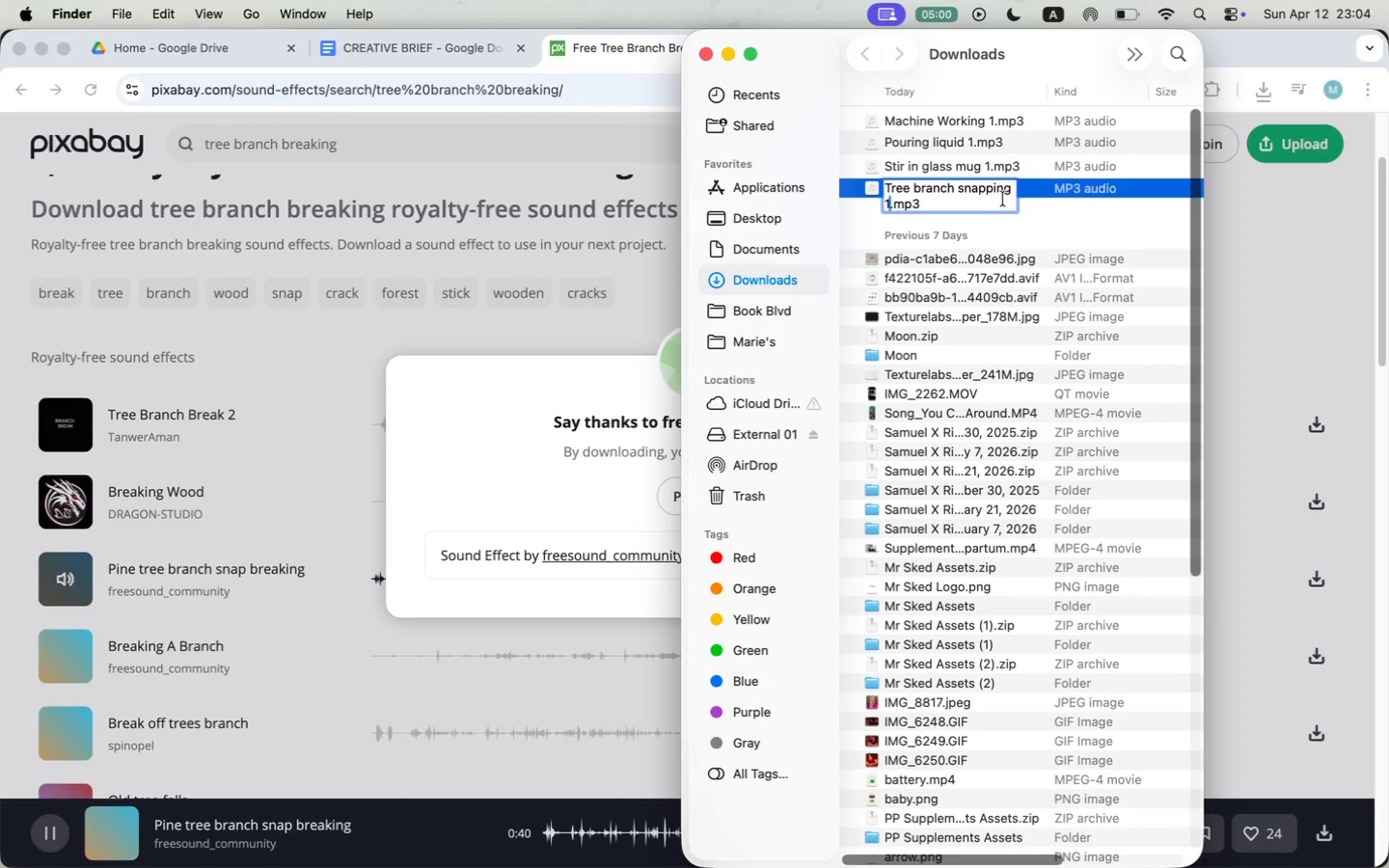 
key(Enter)
 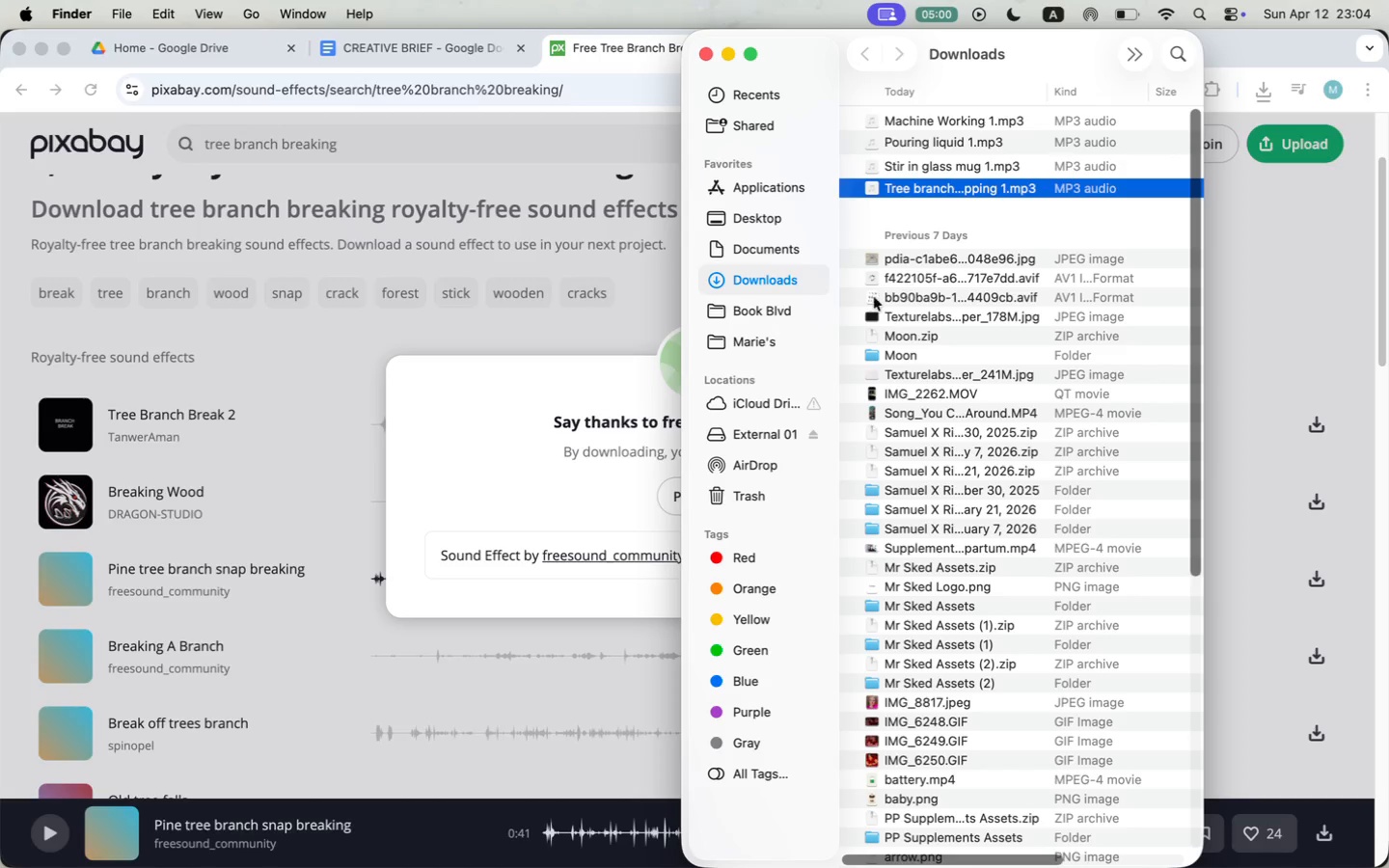 
left_click_drag(start_coordinate=[968, 189], to_coordinate=[687, 465])
 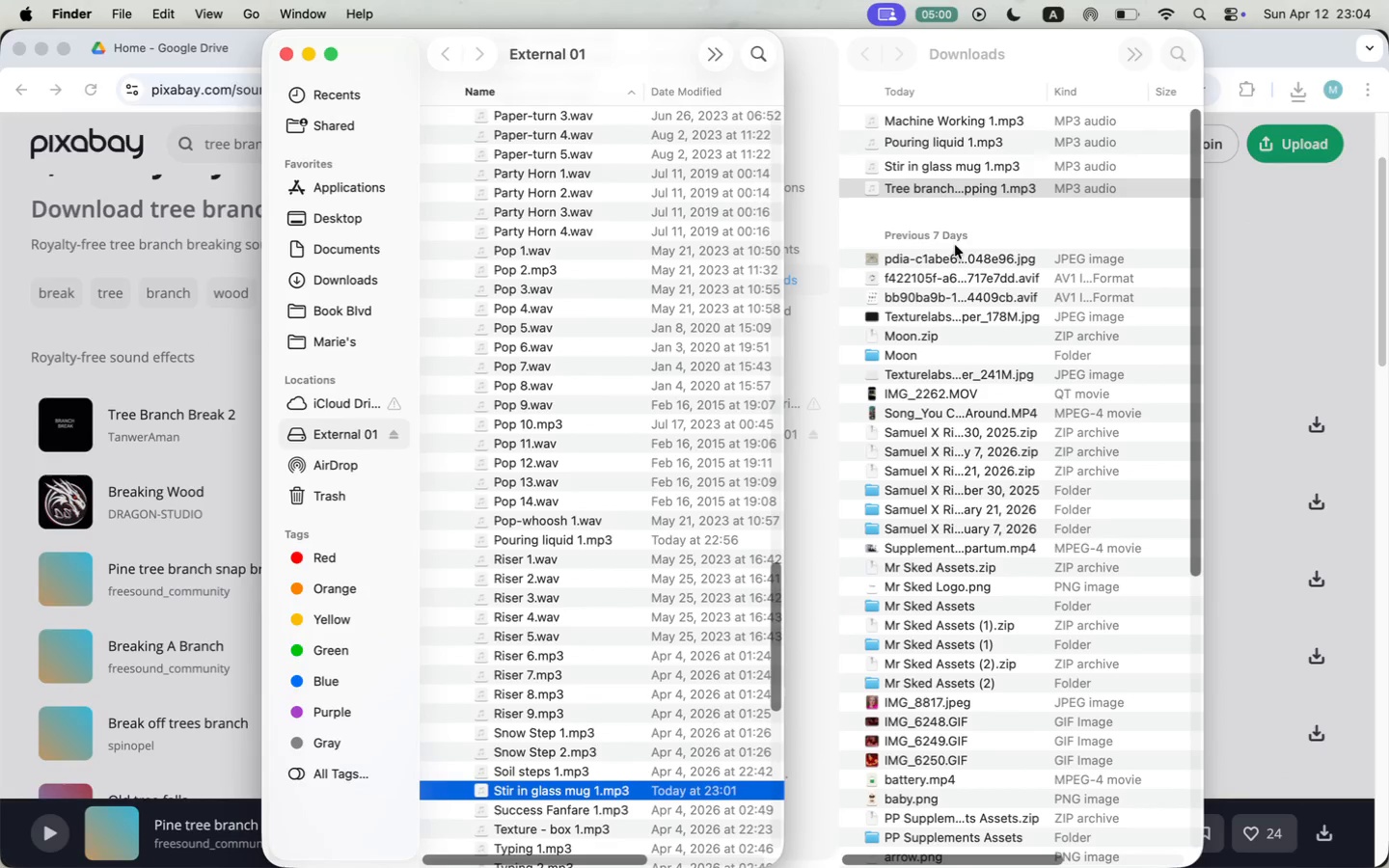 
scroll: coordinate [600, 761], scroll_direction: down, amount: 4.0
 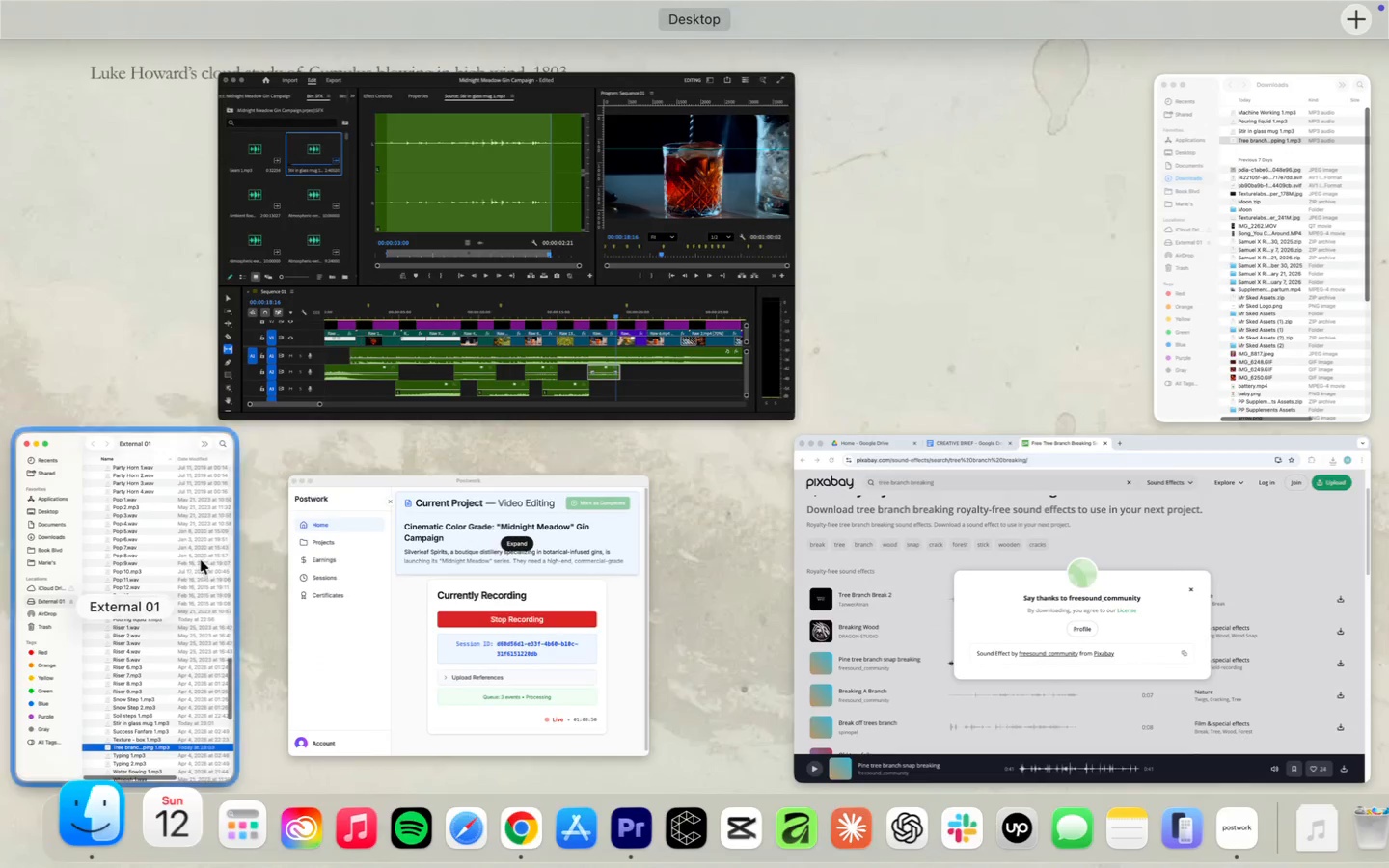 
left_click_drag(start_coordinate=[518, 787], to_coordinate=[172, 339])
 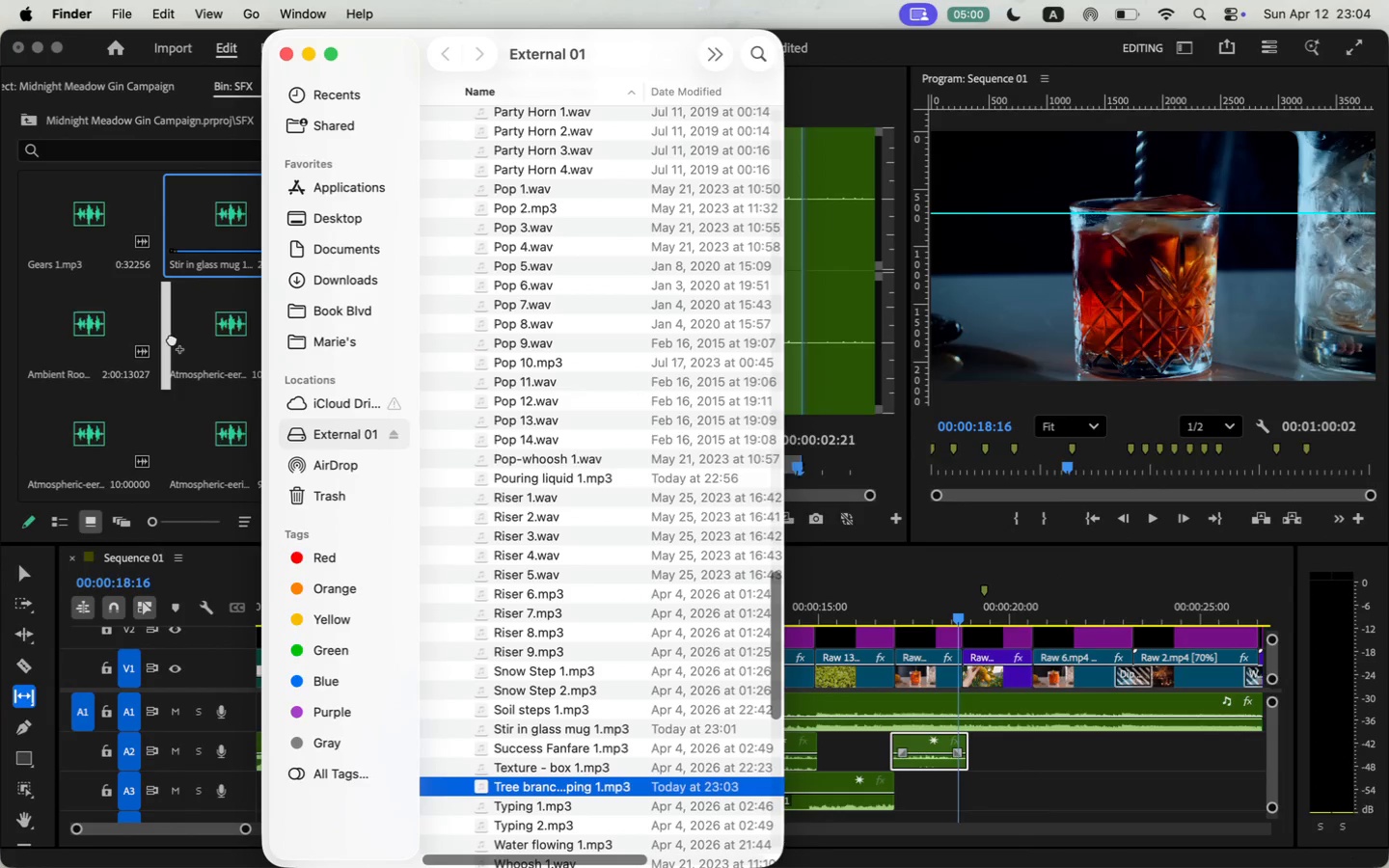 
left_click([170, 344])
 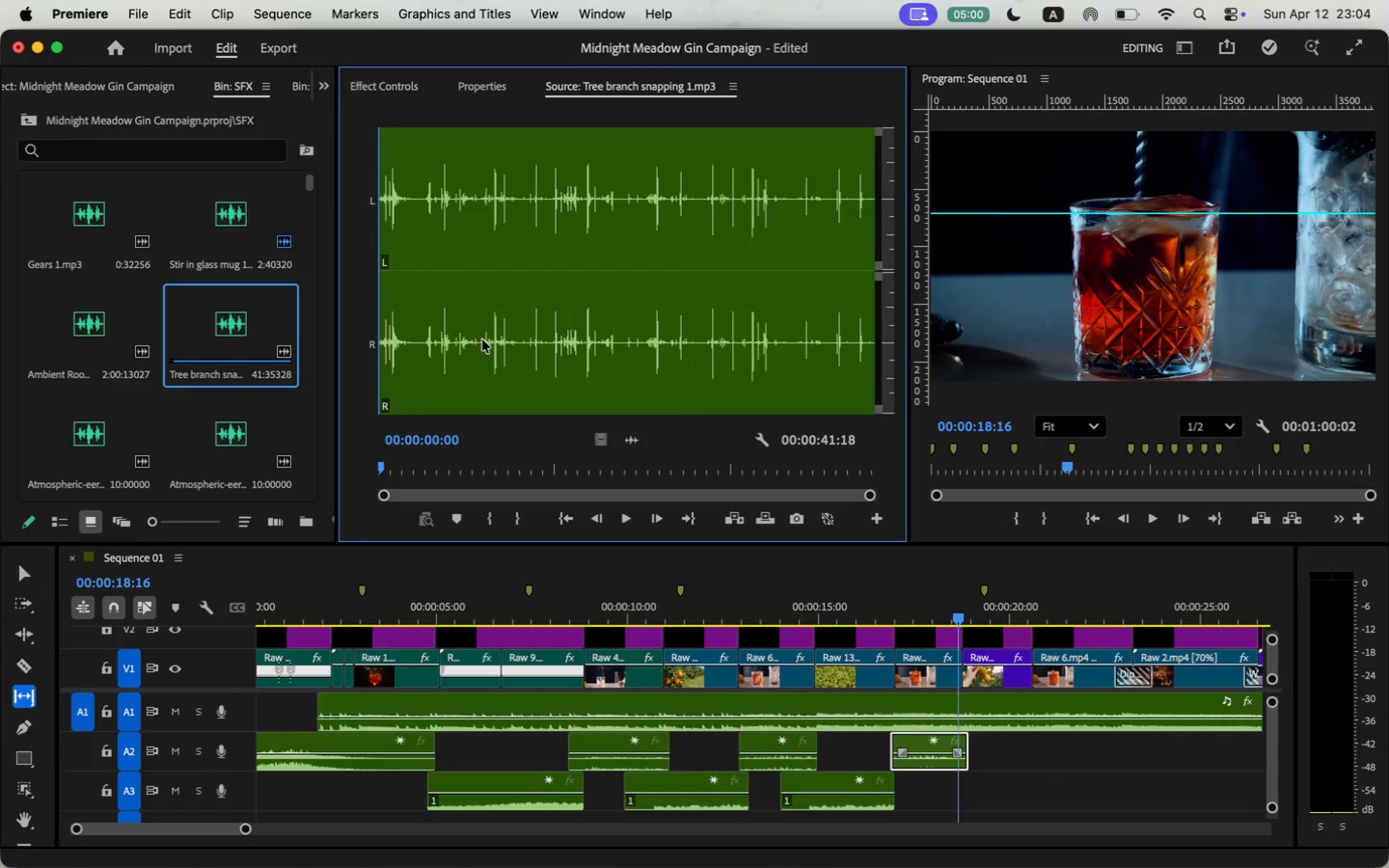 
left_click([417, 339])
 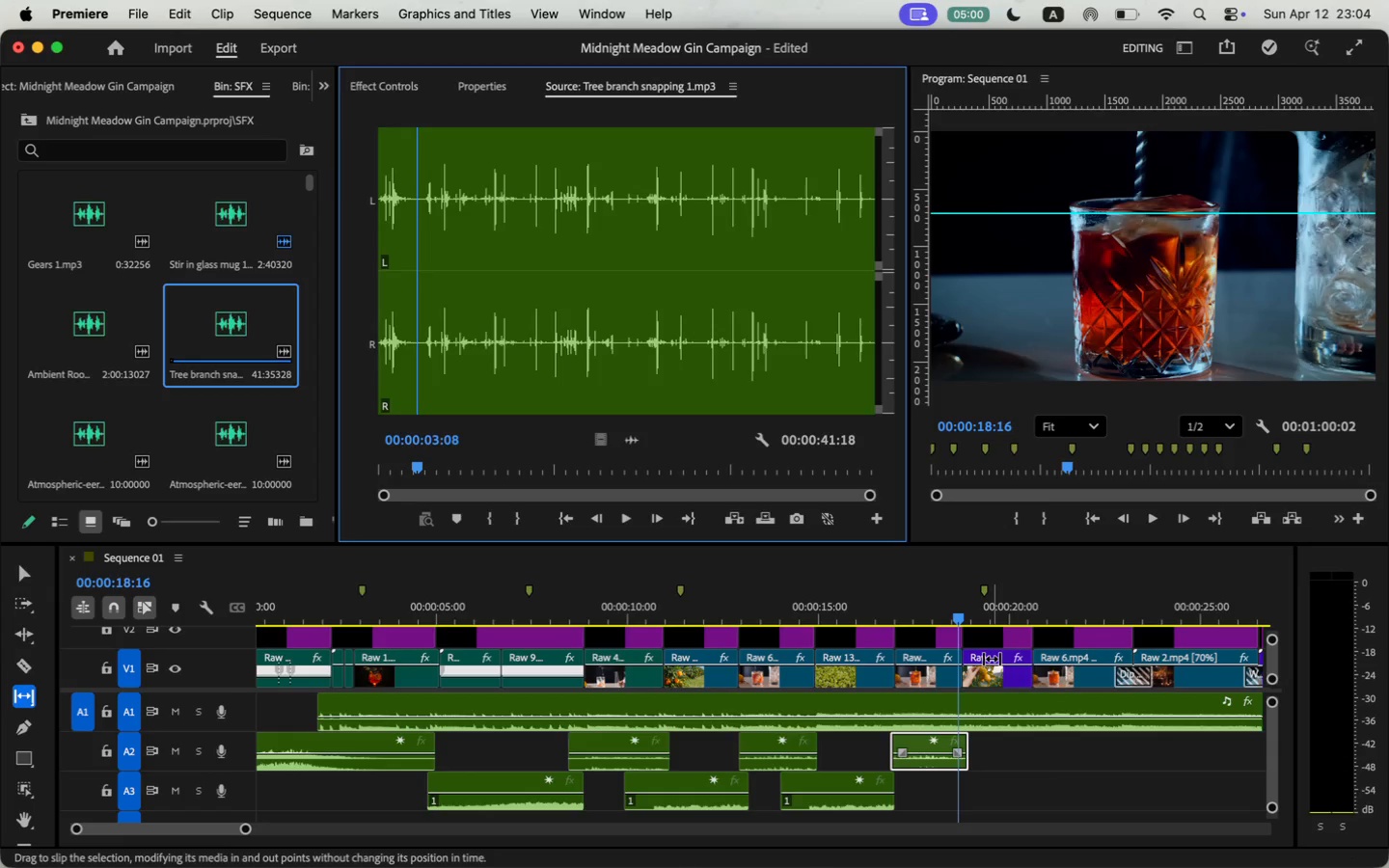 
key(Space)
 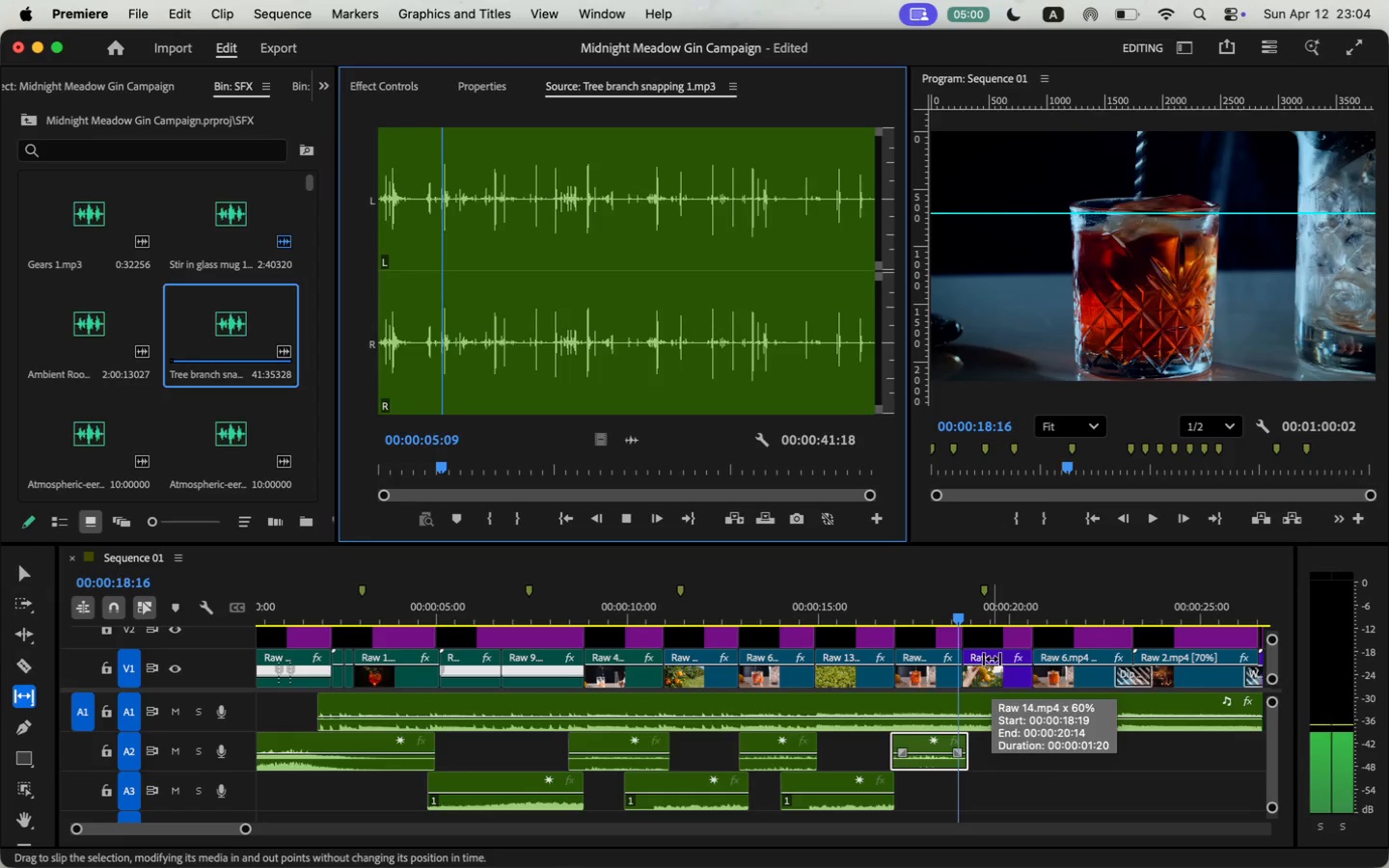 
key(Space)
 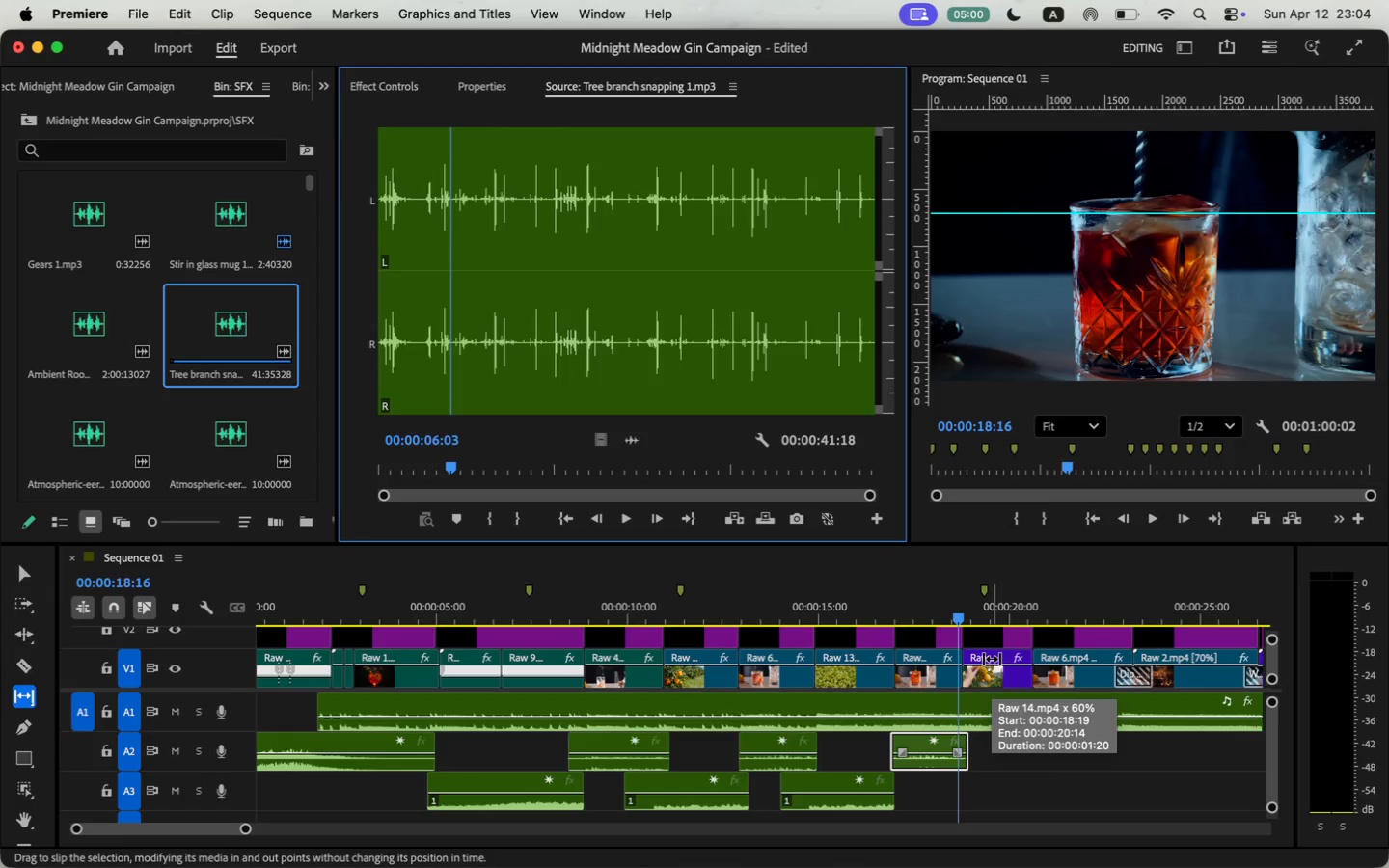 
key(O)
 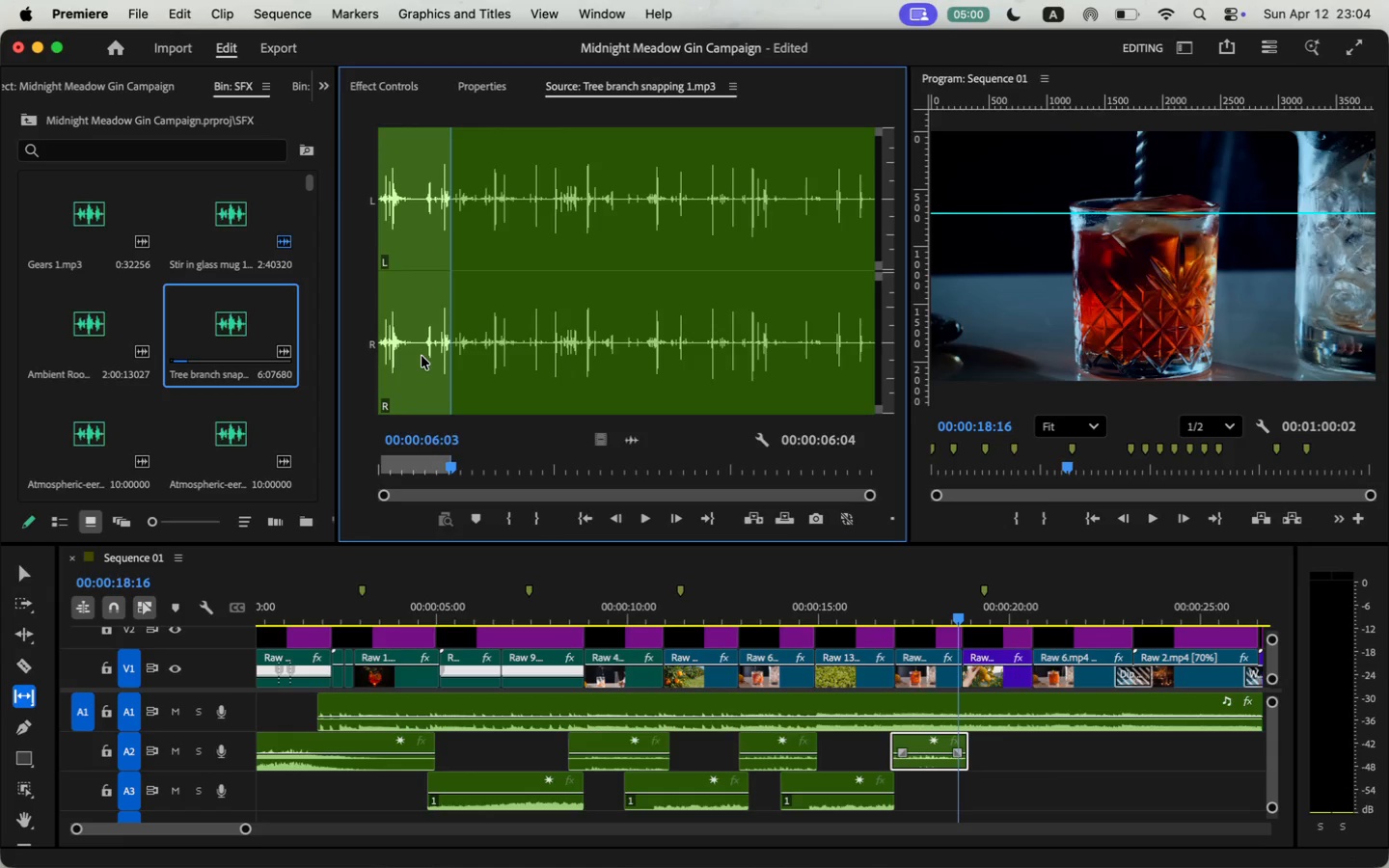 
left_click([422, 341])
 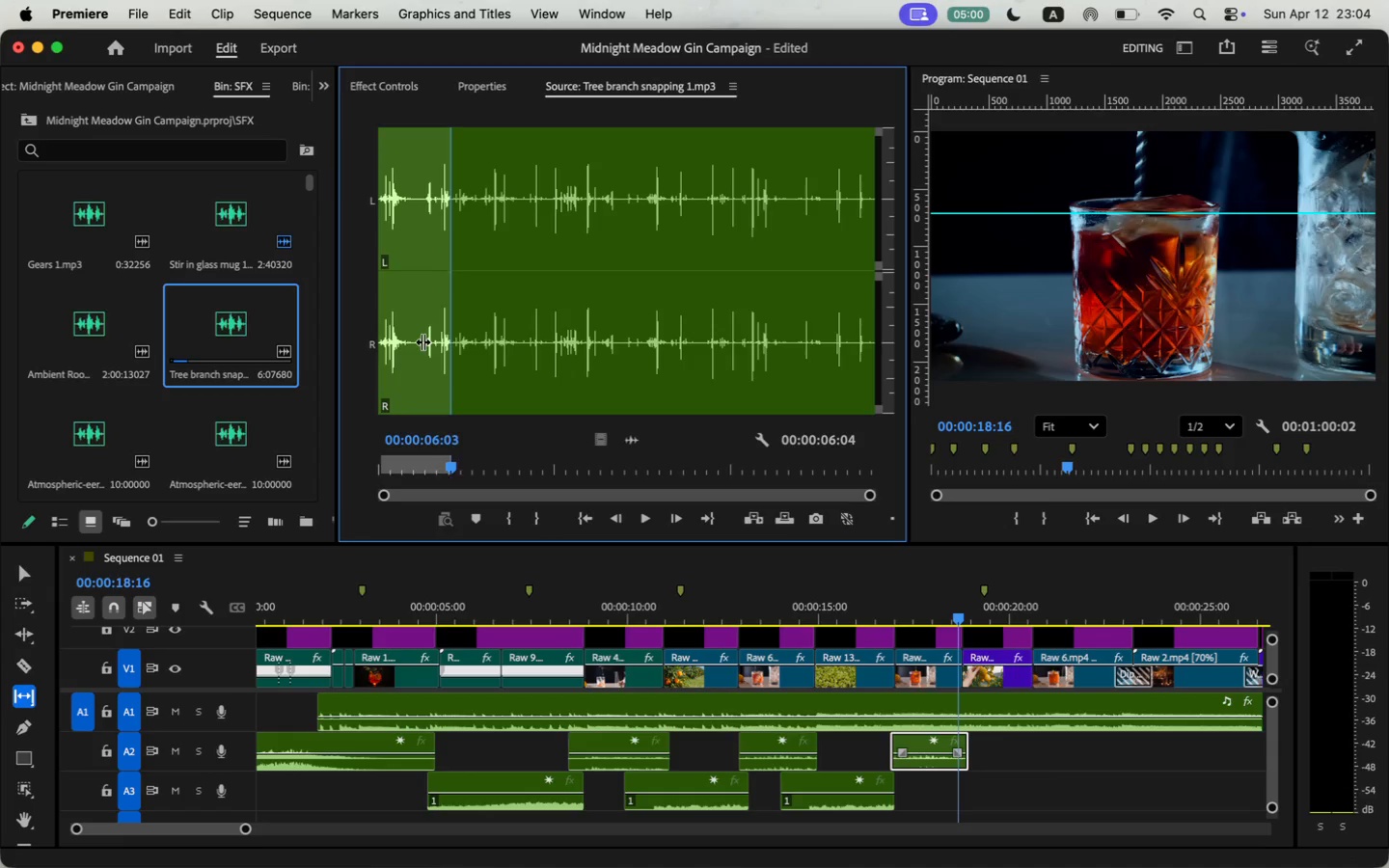 
key(I)
 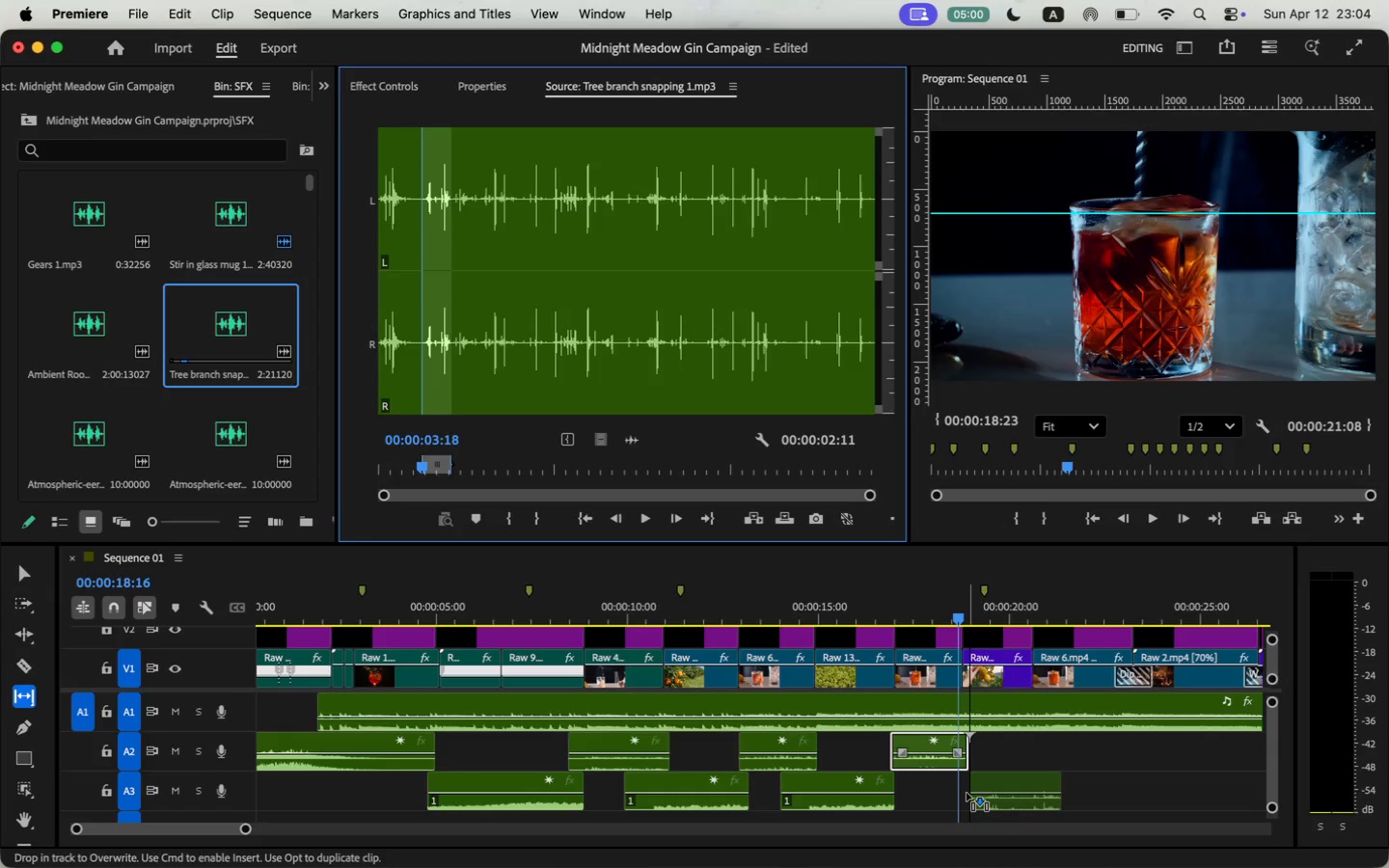 
left_click_drag(start_coordinate=[630, 439], to_coordinate=[962, 795])
 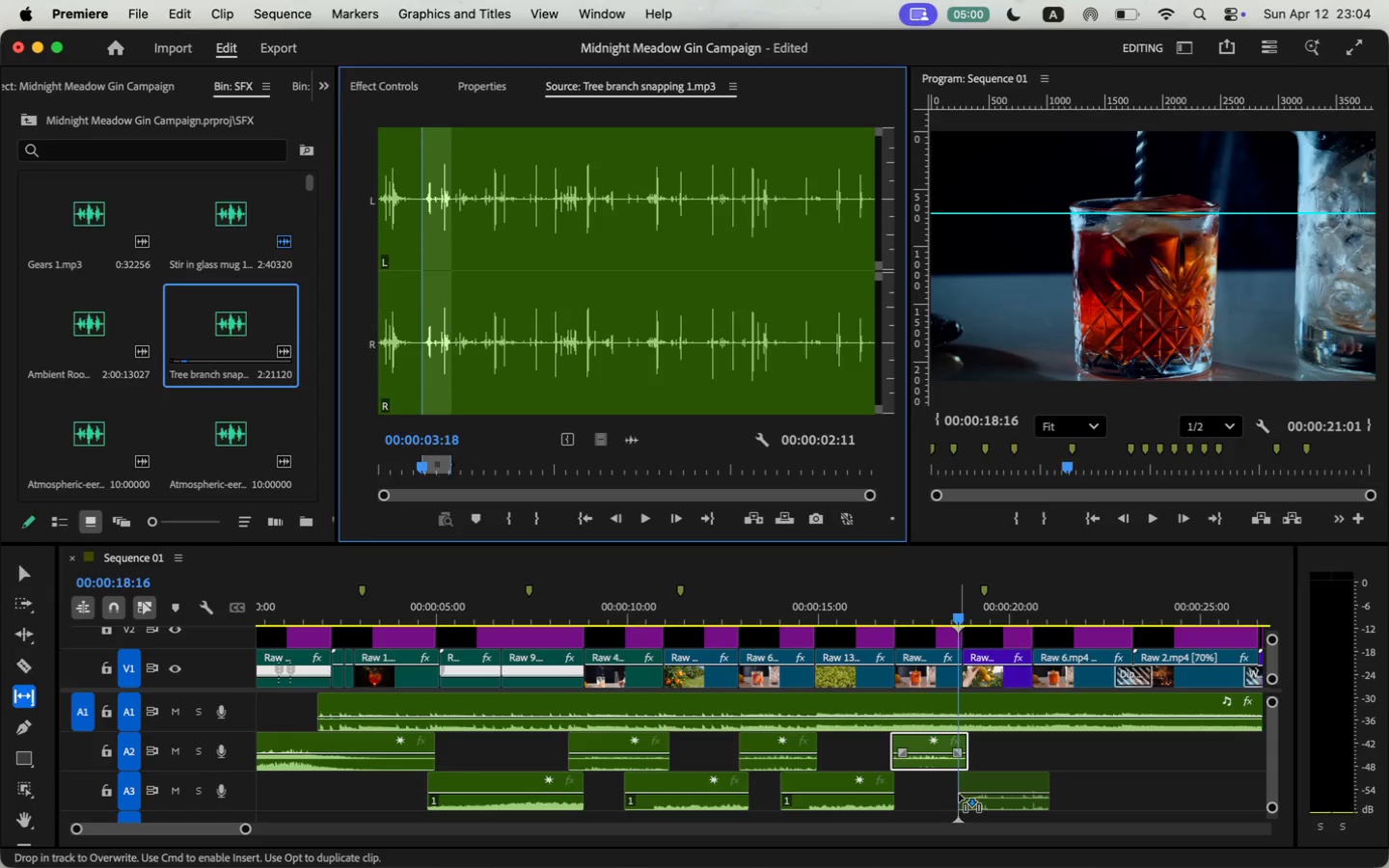 
key(Space)
 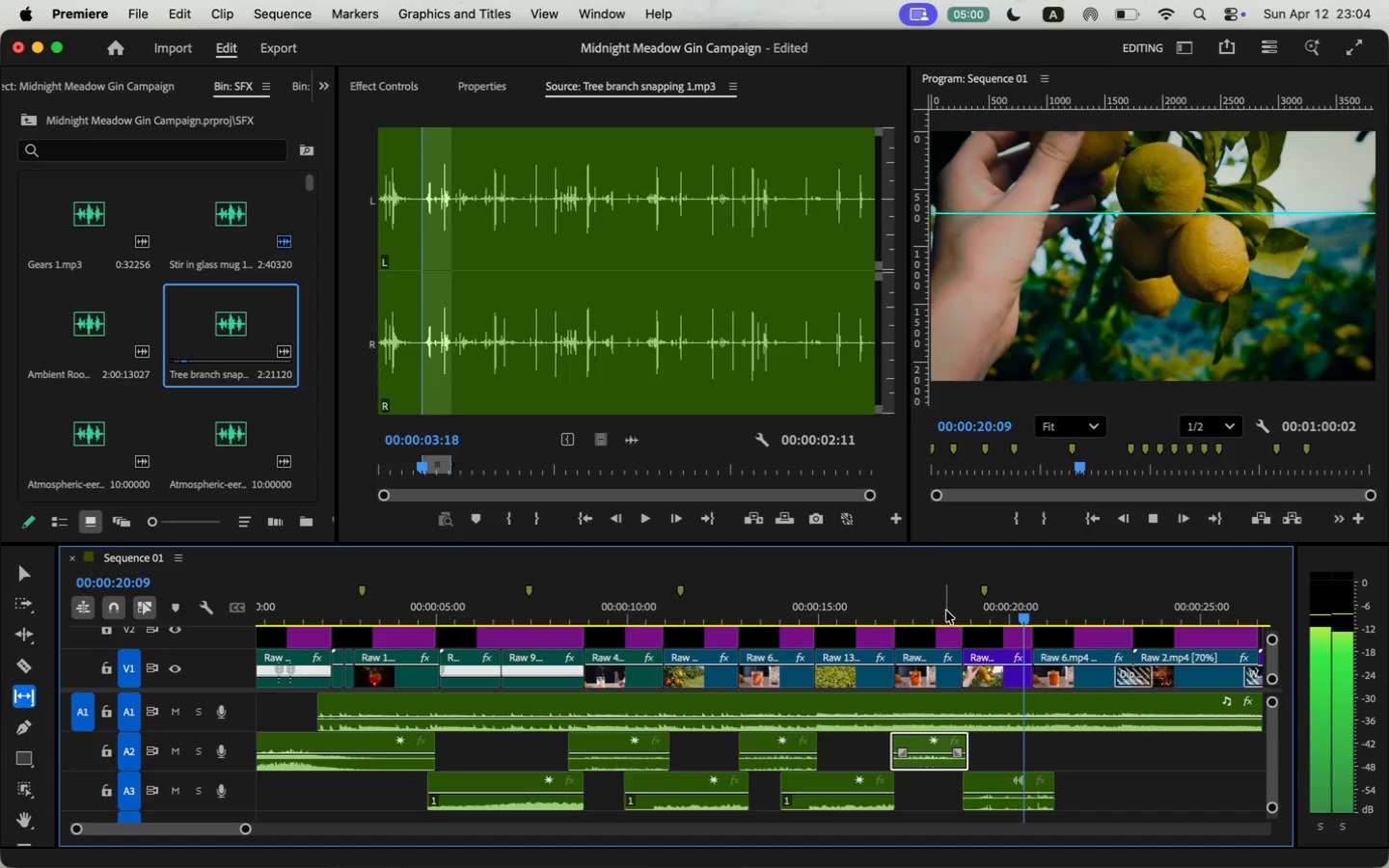 
key(Space)
 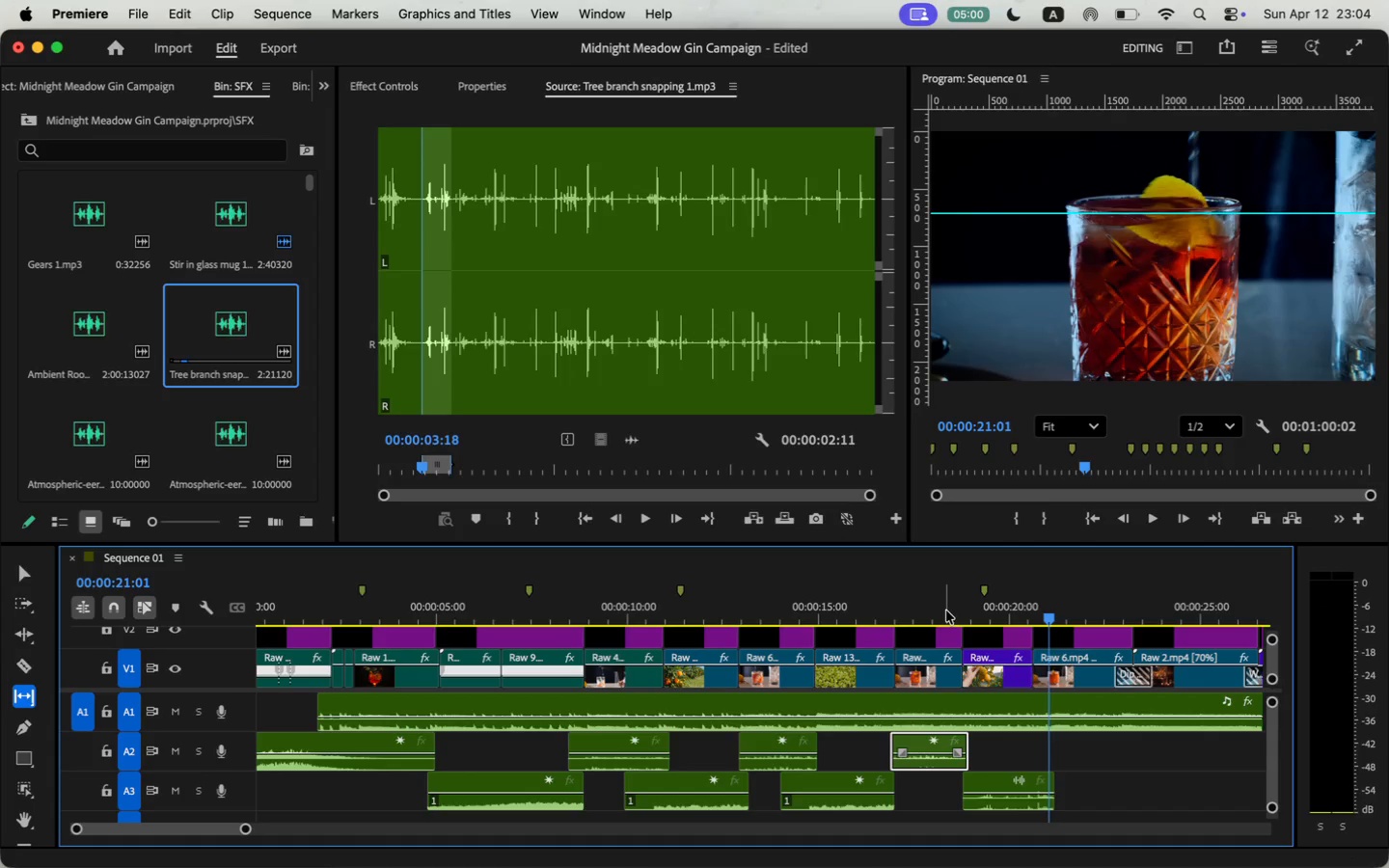 
left_click_drag(start_coordinate=[246, 826], to_coordinate=[207, 830])
 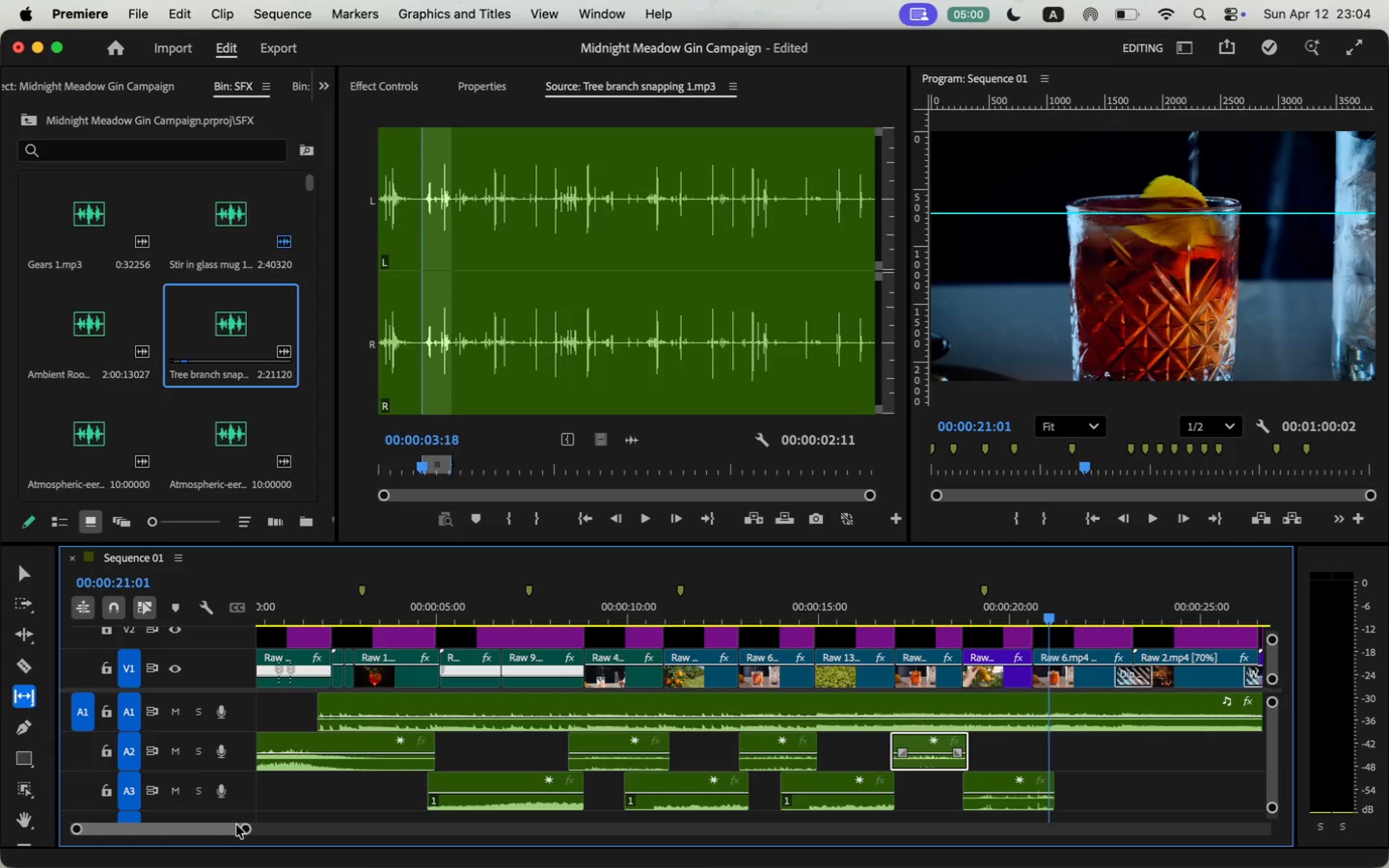 
type(bv)
 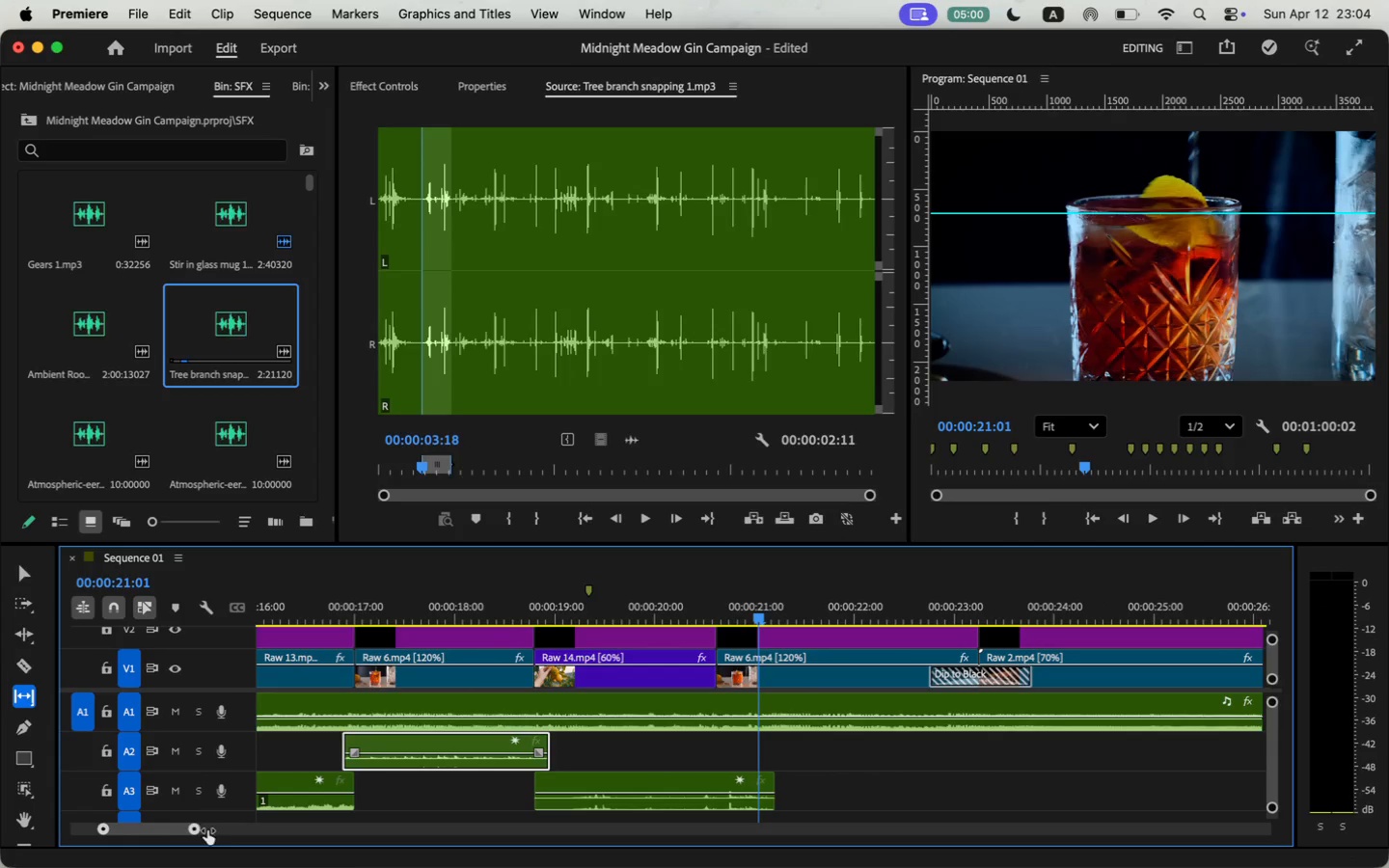 
left_click([638, 781])
 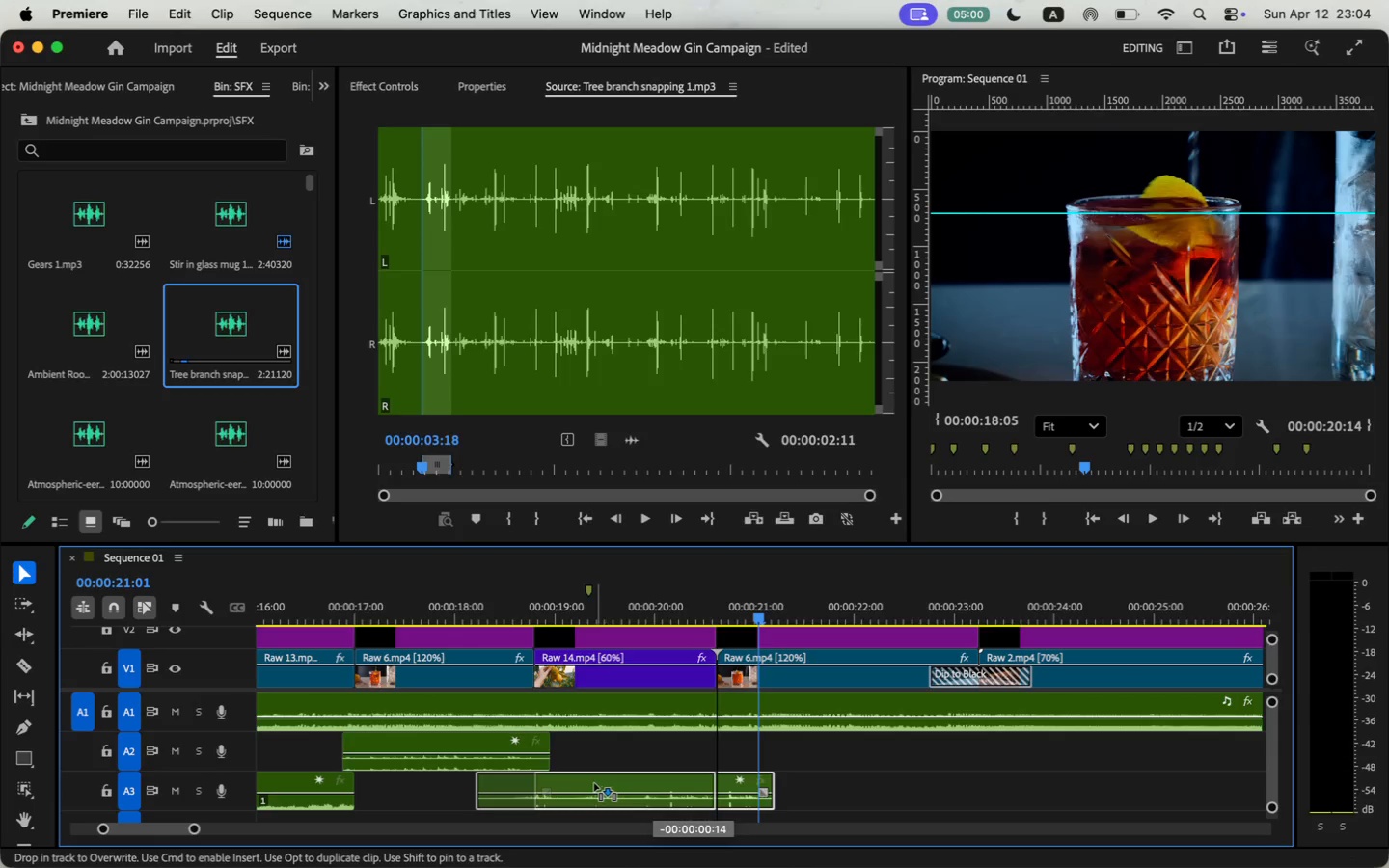 
left_click_drag(start_coordinate=[653, 781], to_coordinate=[528, 783])
 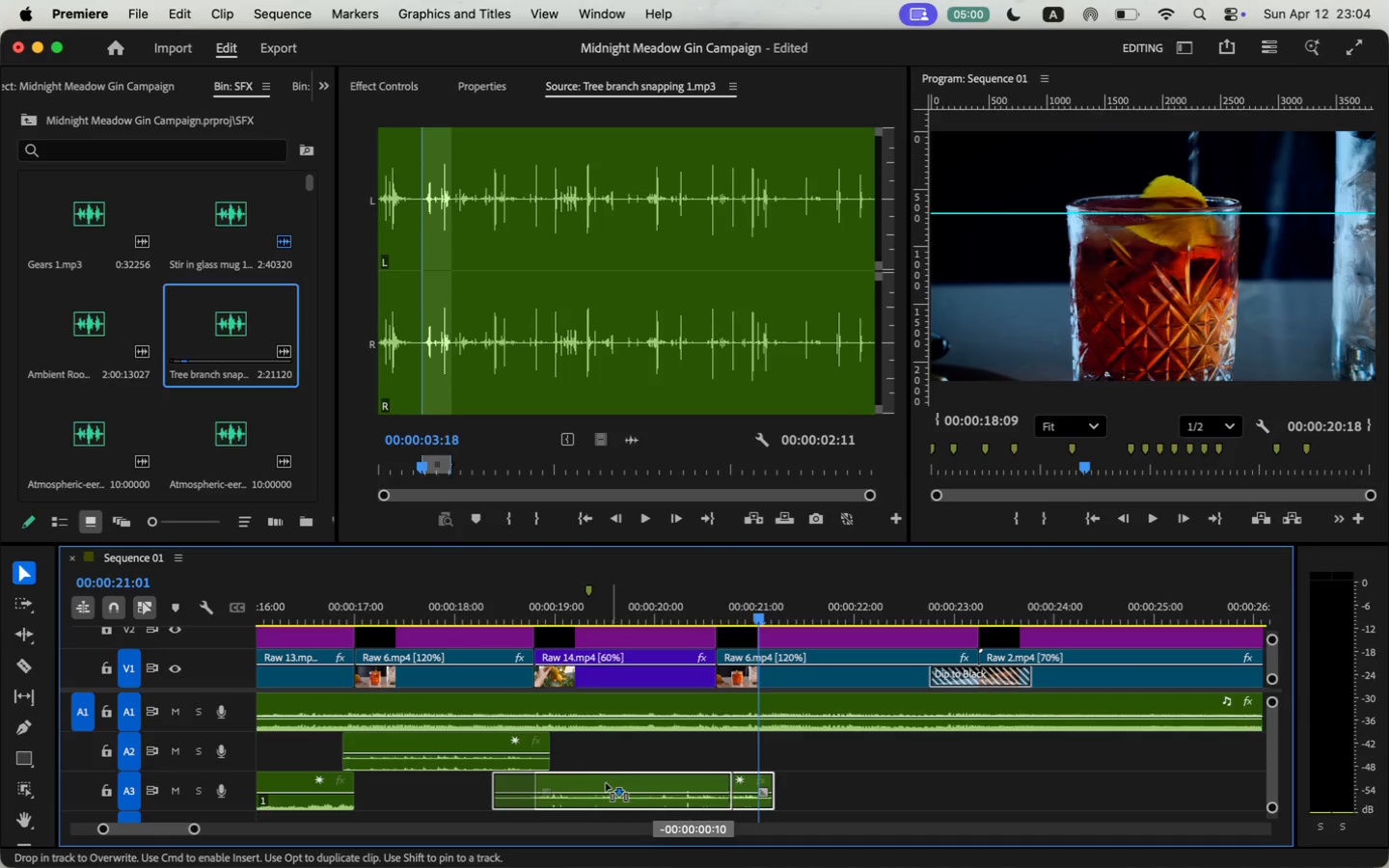 
left_click_drag(start_coordinate=[412, 802], to_coordinate=[540, 801])
 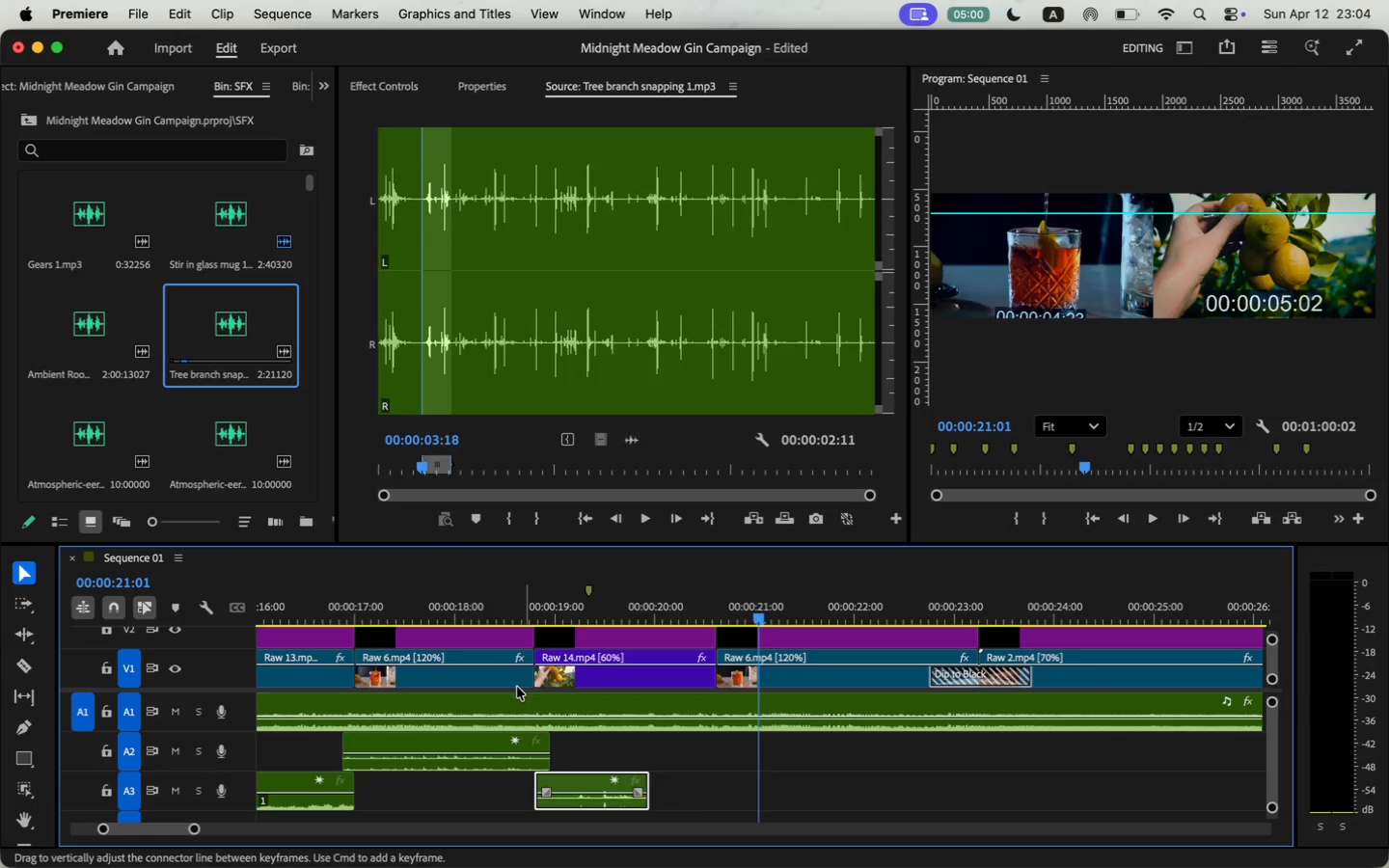 
key(Space)
 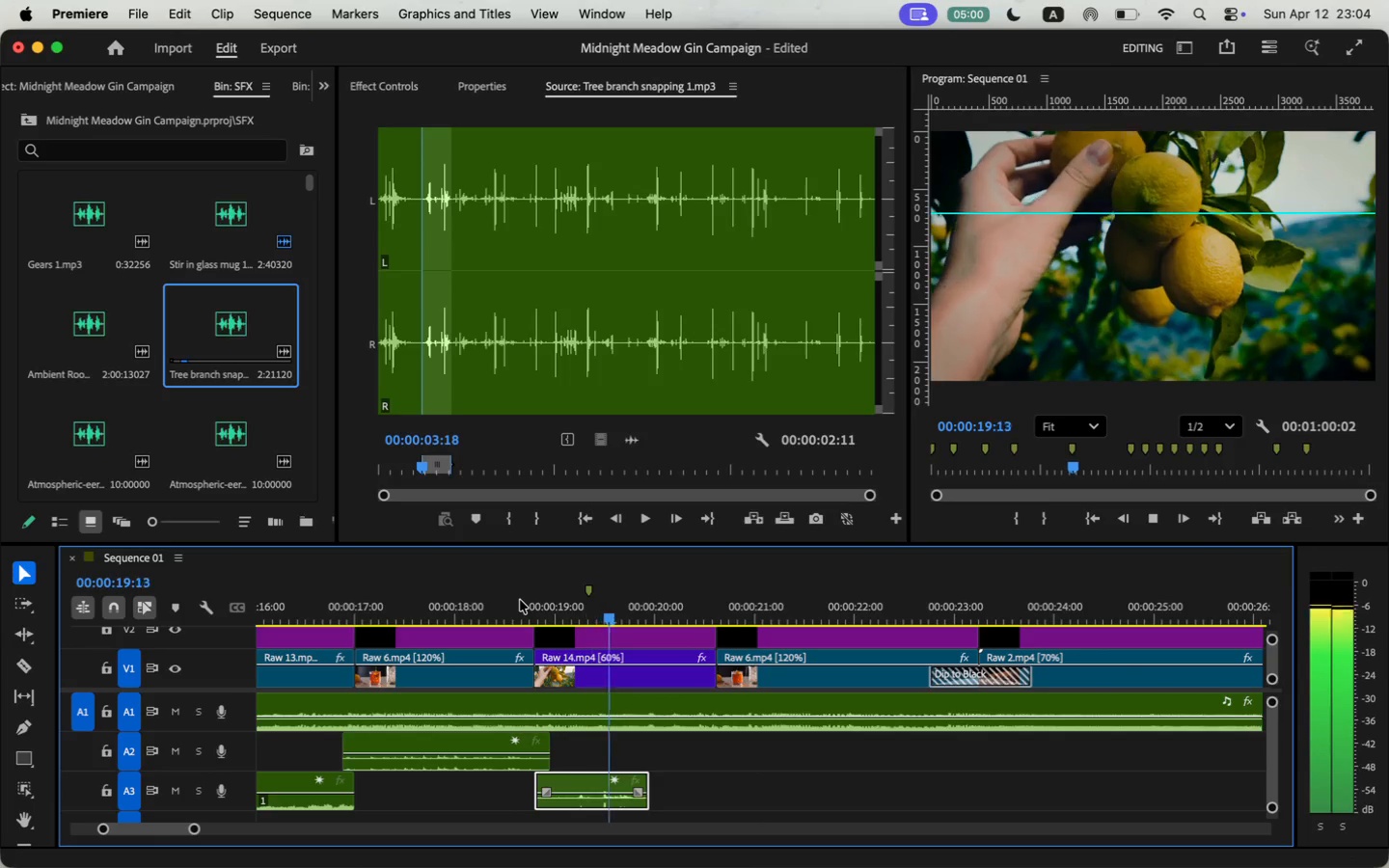 
key(Space)
 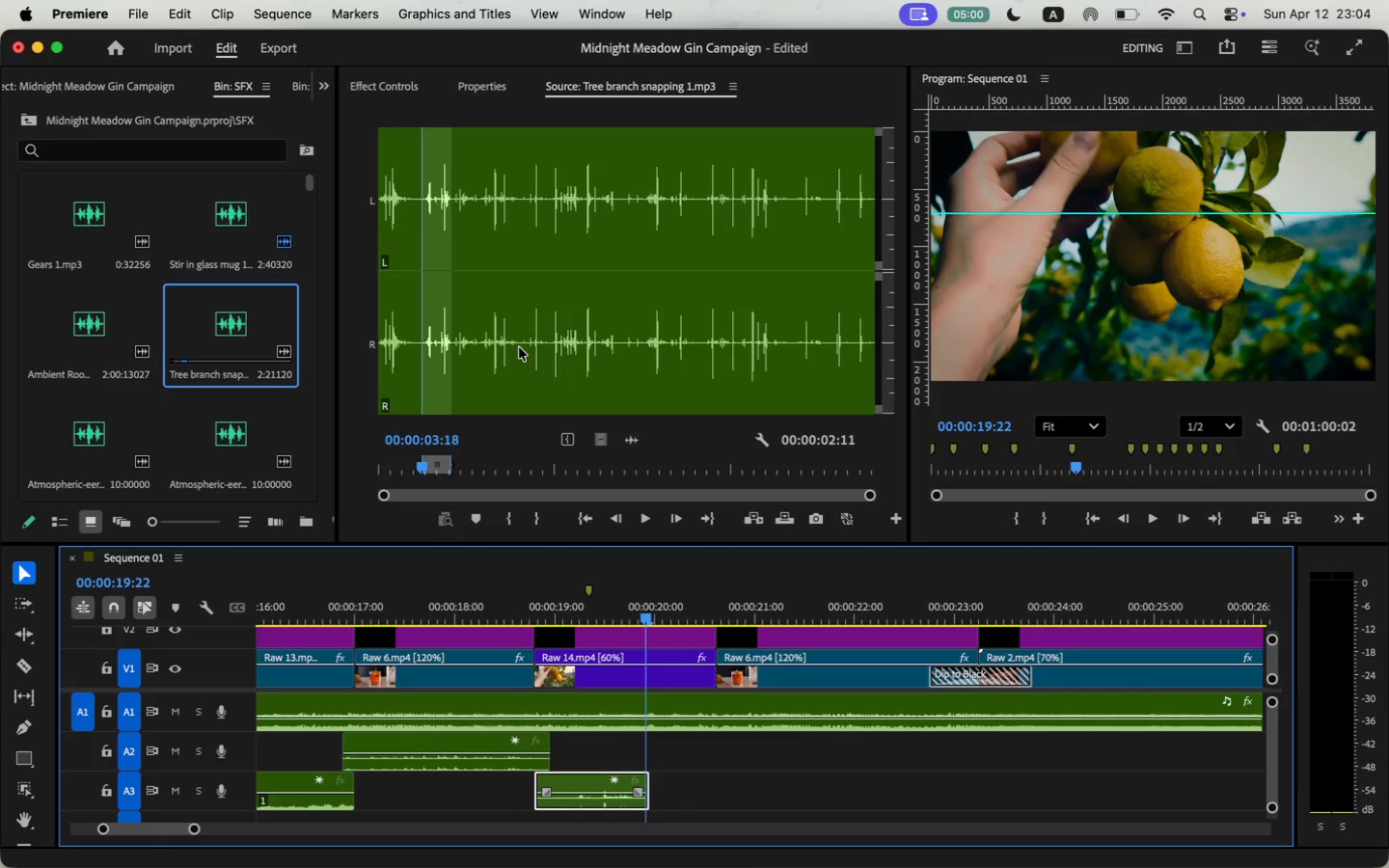 
left_click([481, 353])
 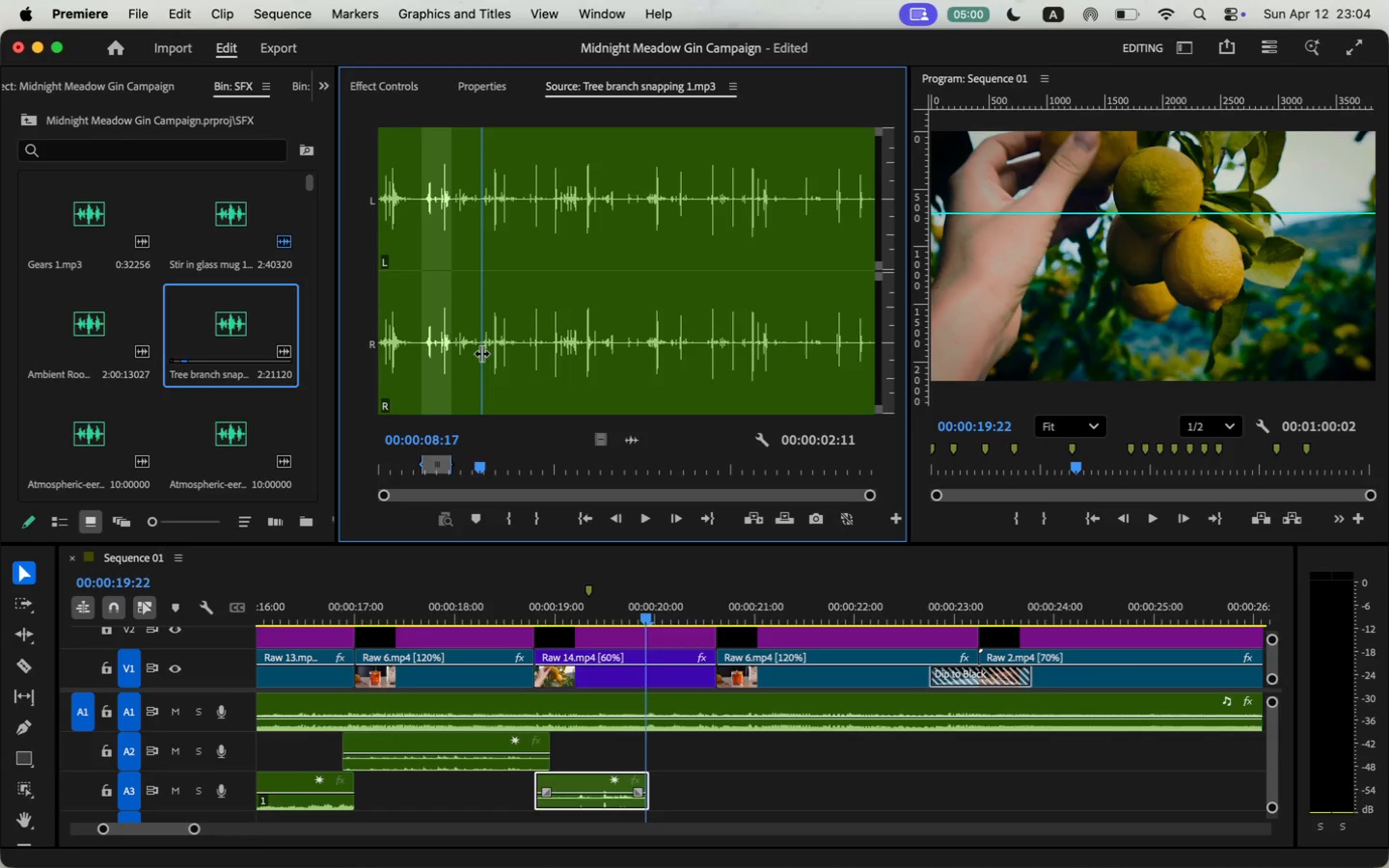 
key(Space)
 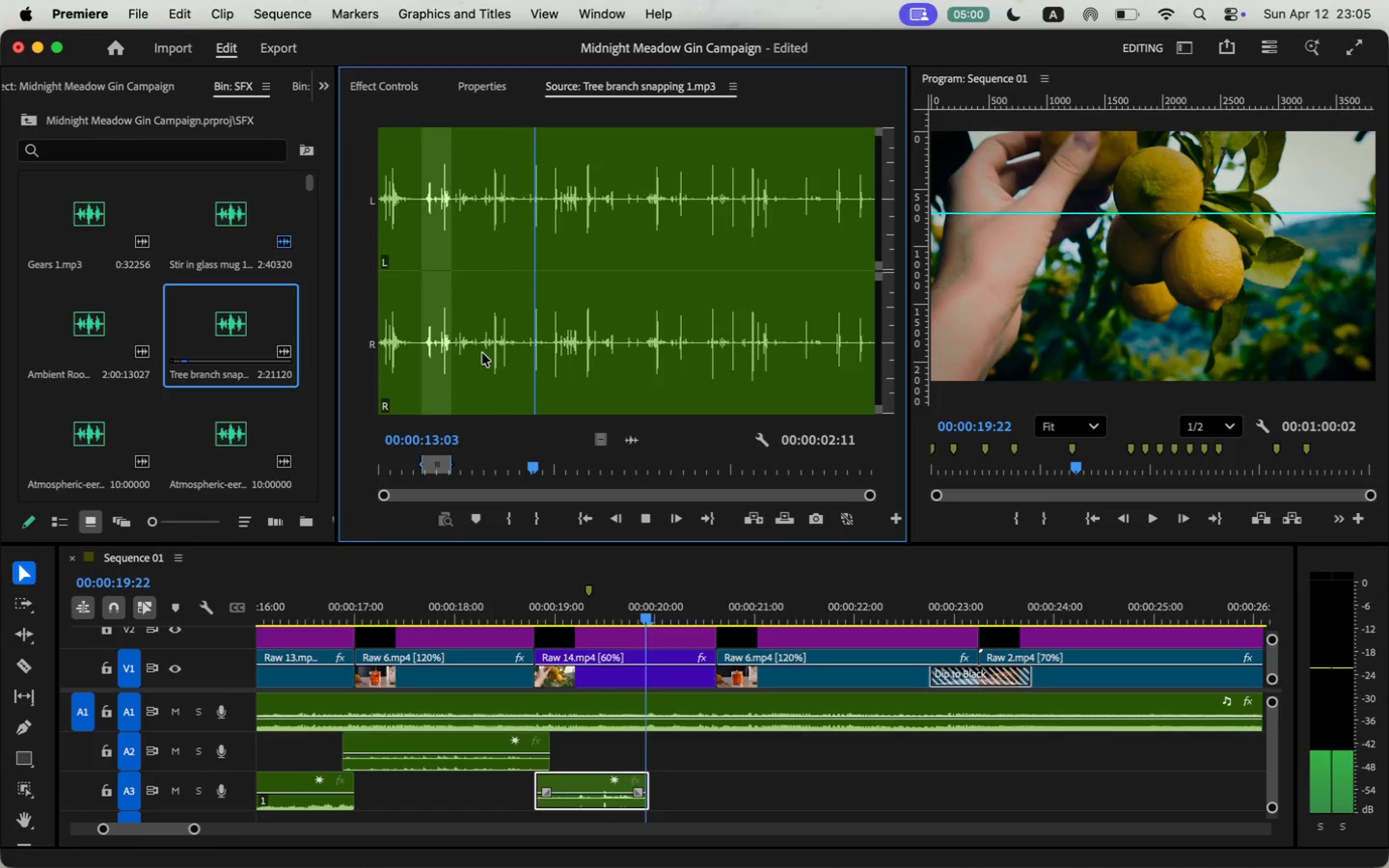 
wait(9.59)
 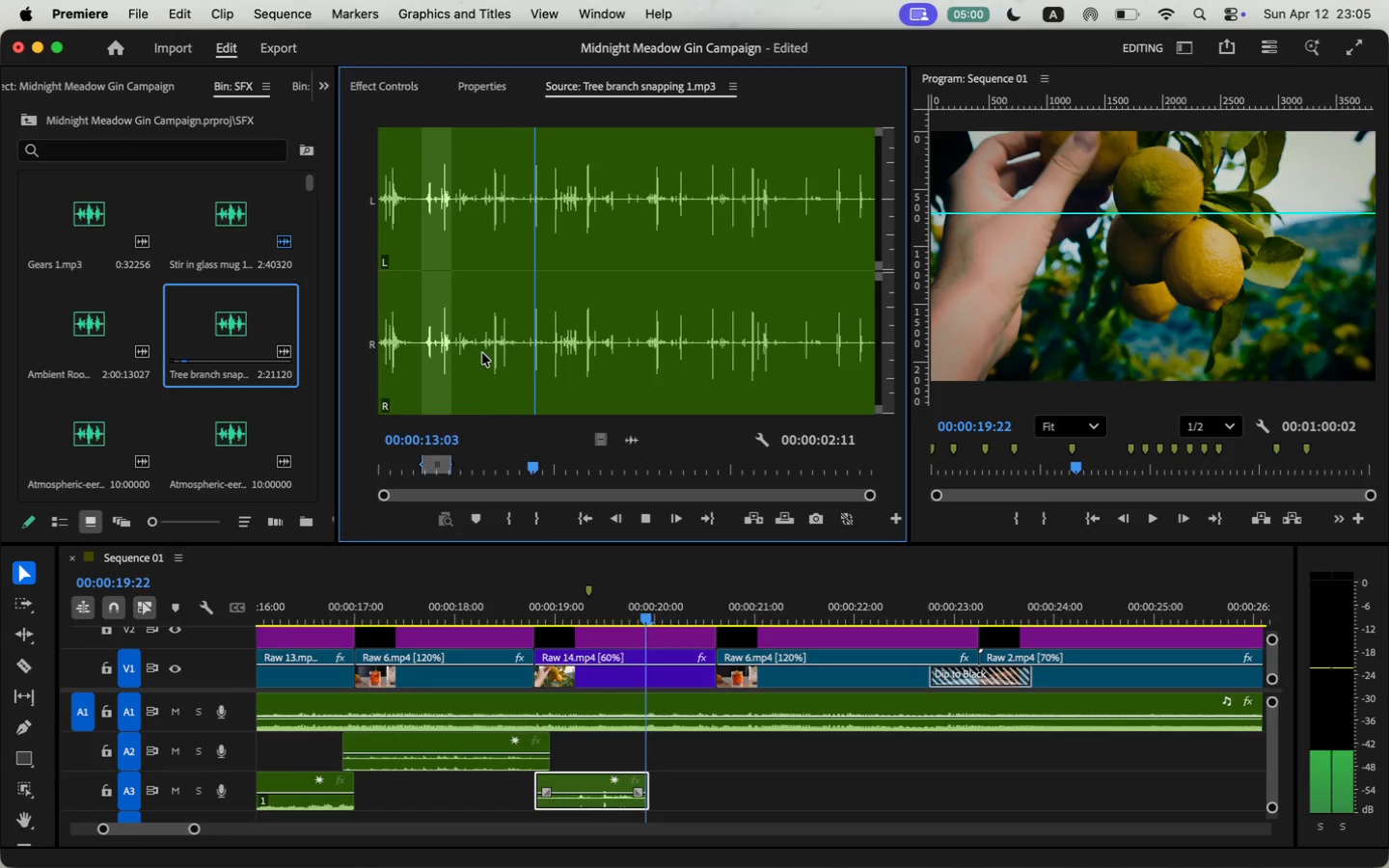 
key(Space)
 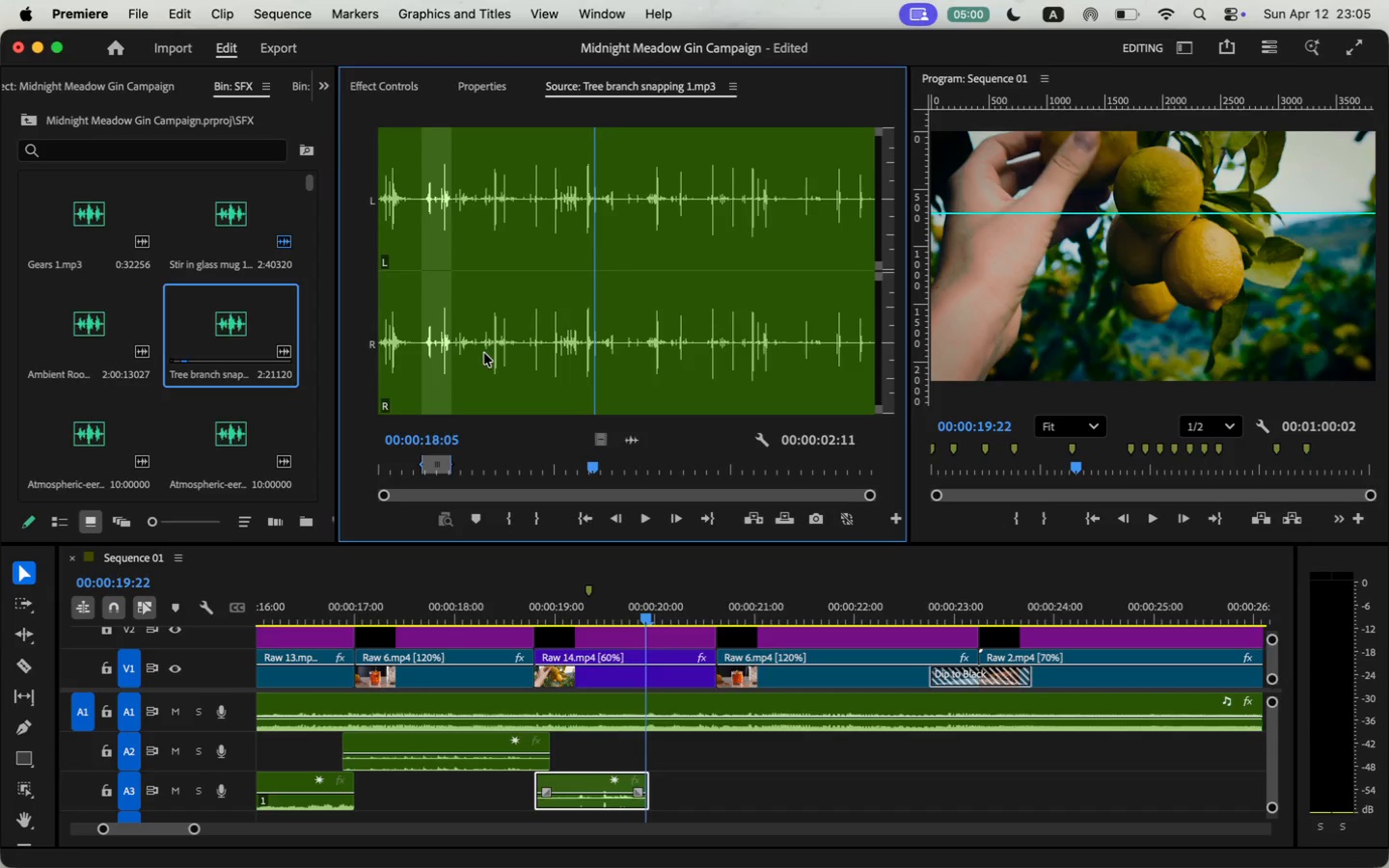 
key(O)
 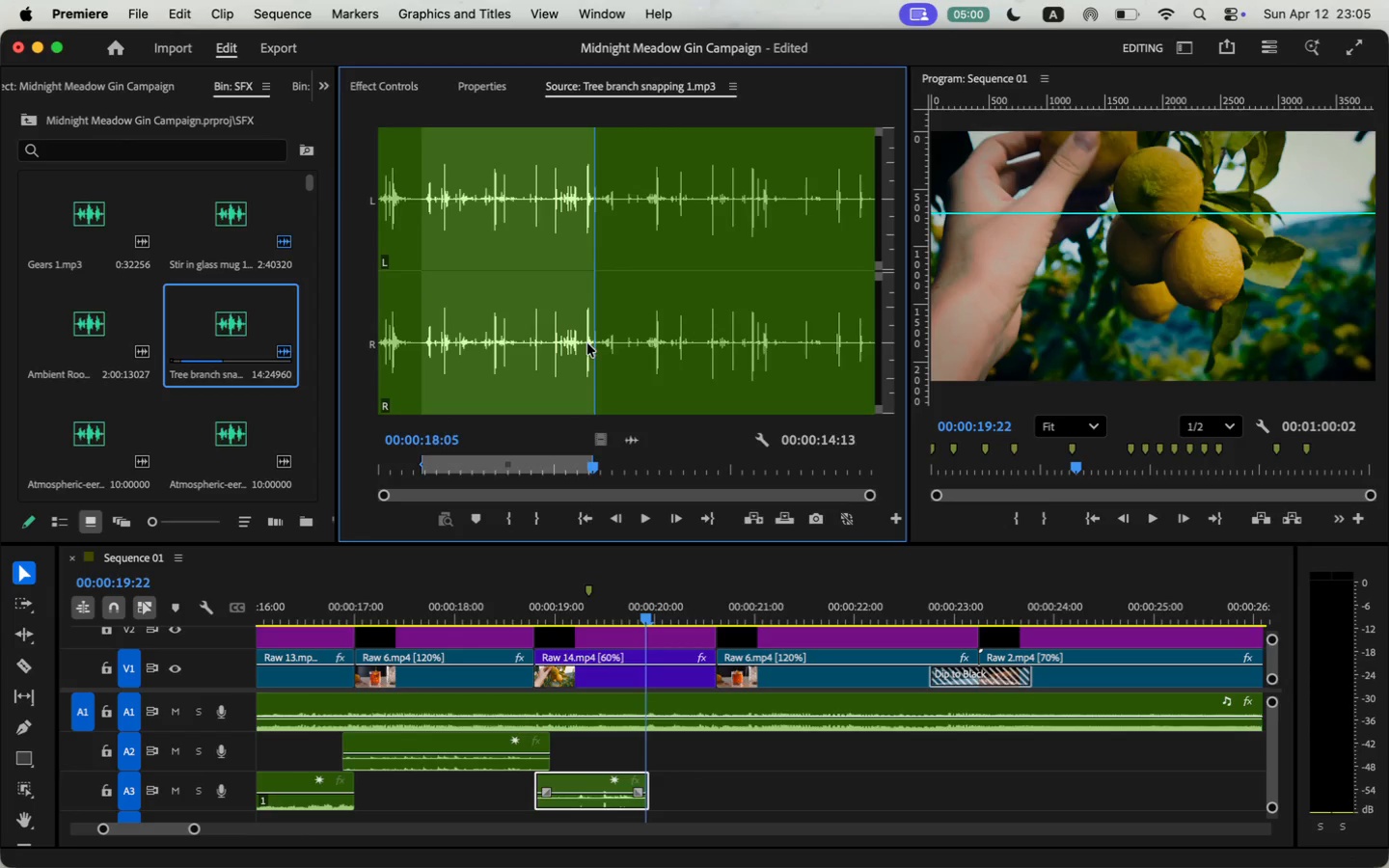 
left_click([582, 343])
 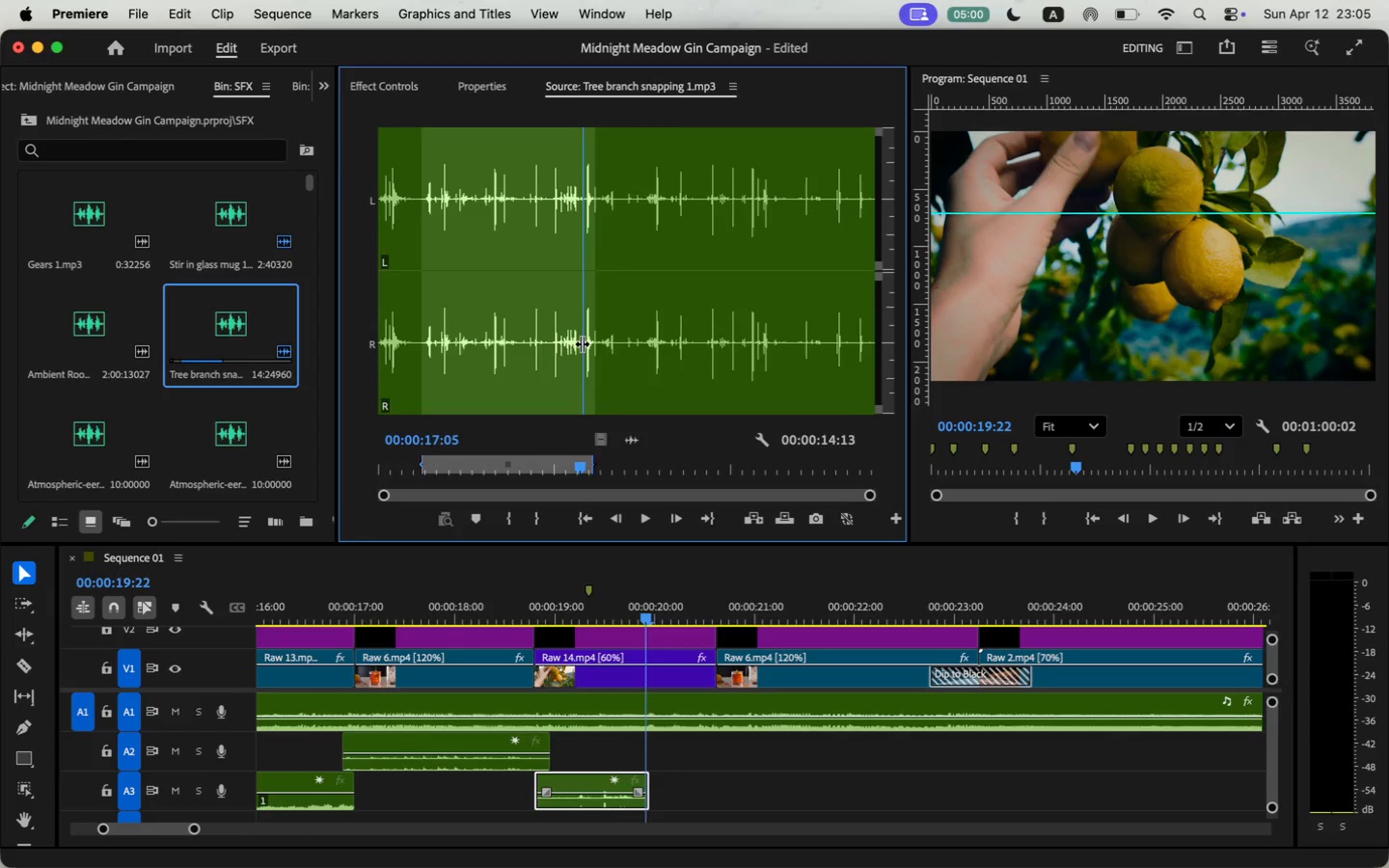 
key(I)
 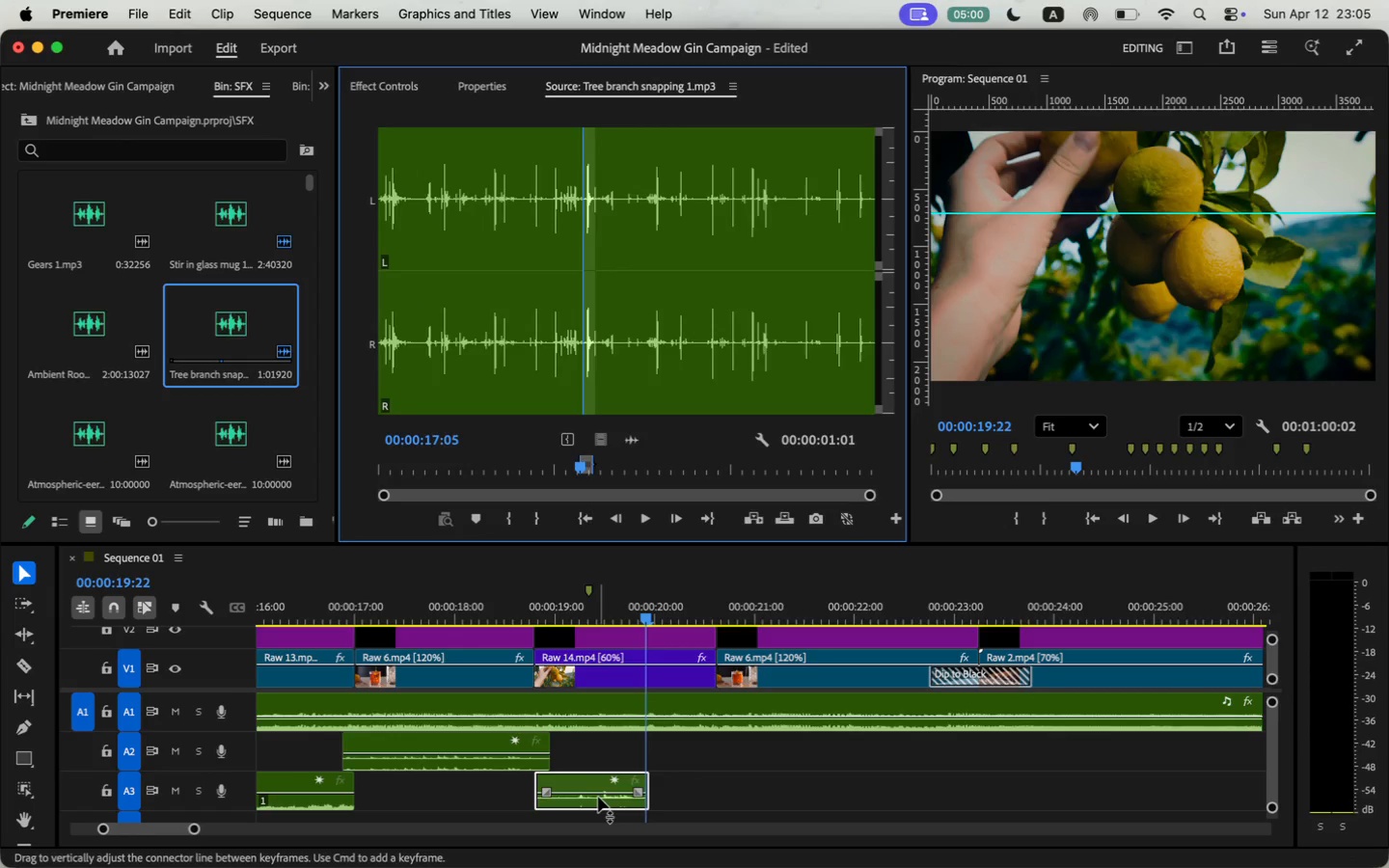 
key(Backspace)
 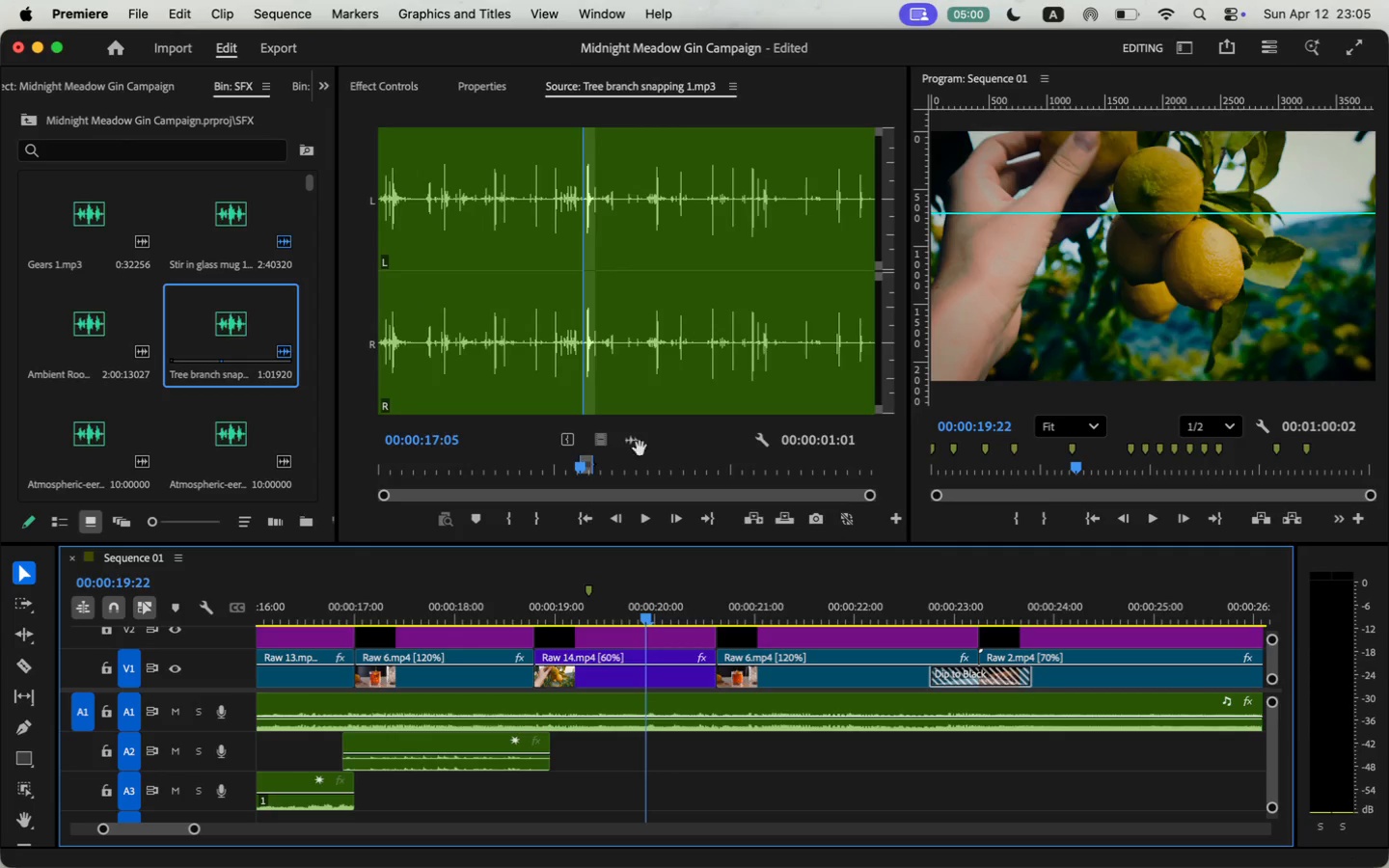 
left_click_drag(start_coordinate=[630, 444], to_coordinate=[538, 786])
 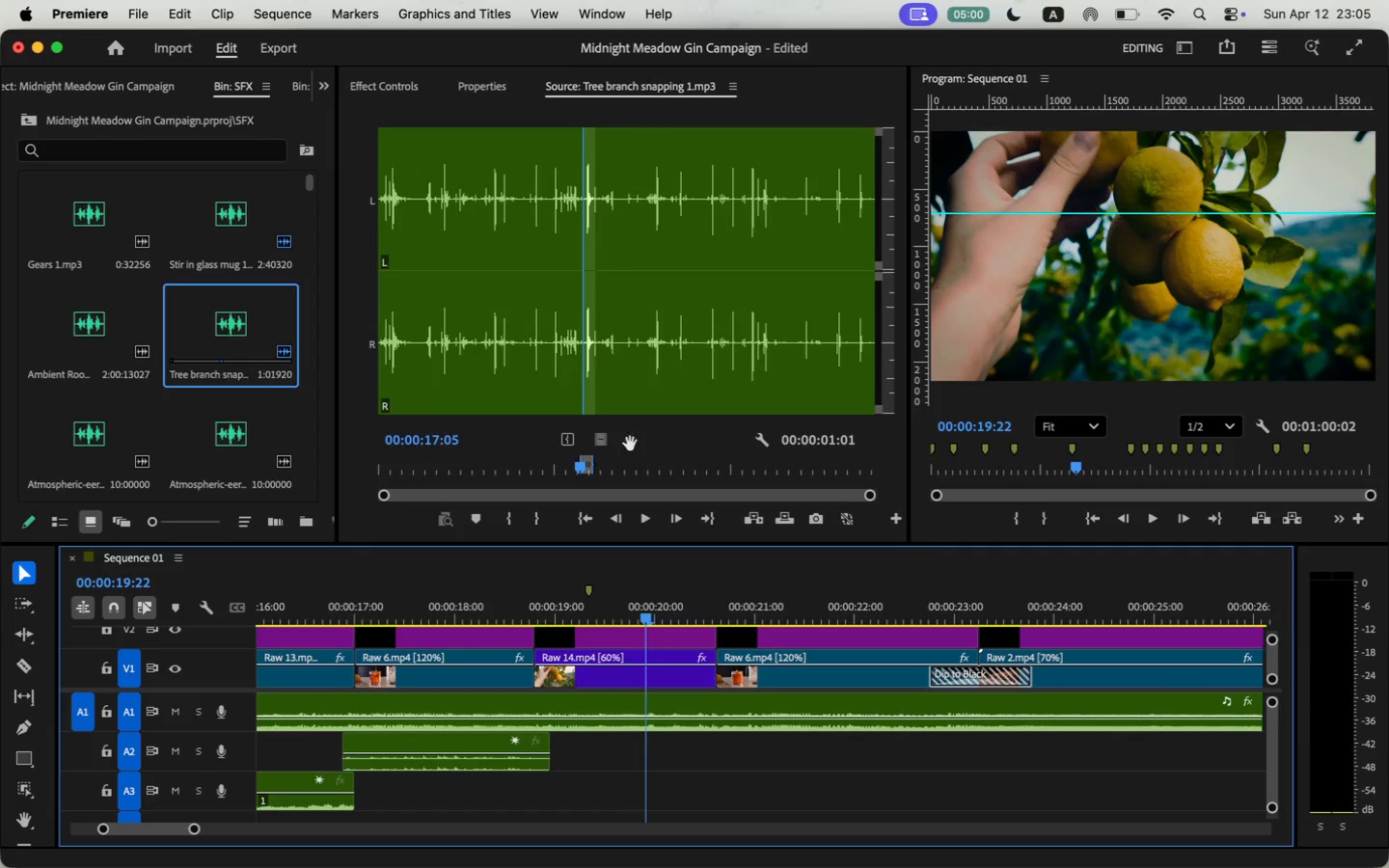 
left_click_drag(start_coordinate=[553, 603], to_coordinate=[613, 599])
 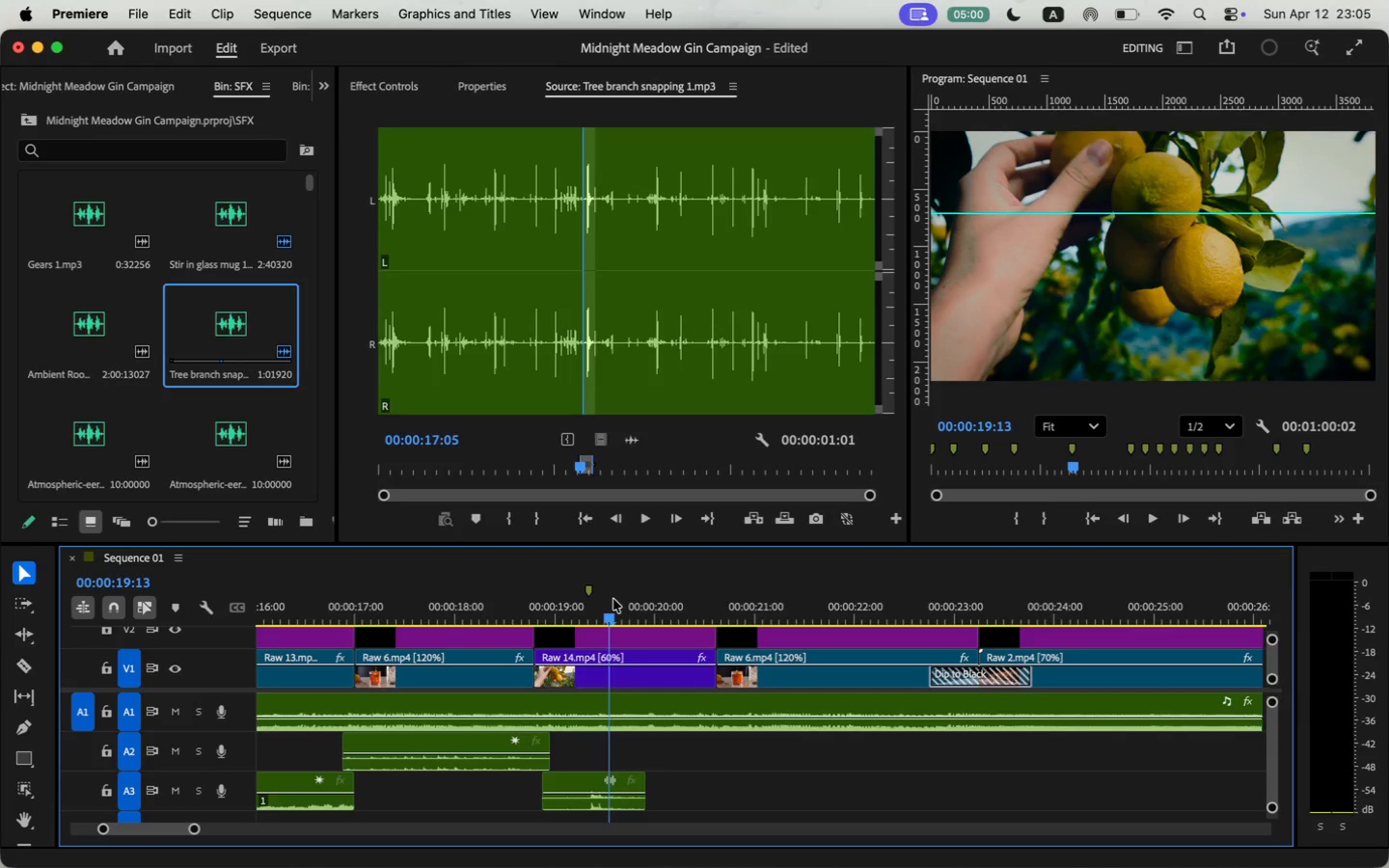 
left_click_drag(start_coordinate=[642, 806], to_coordinate=[716, 794])
 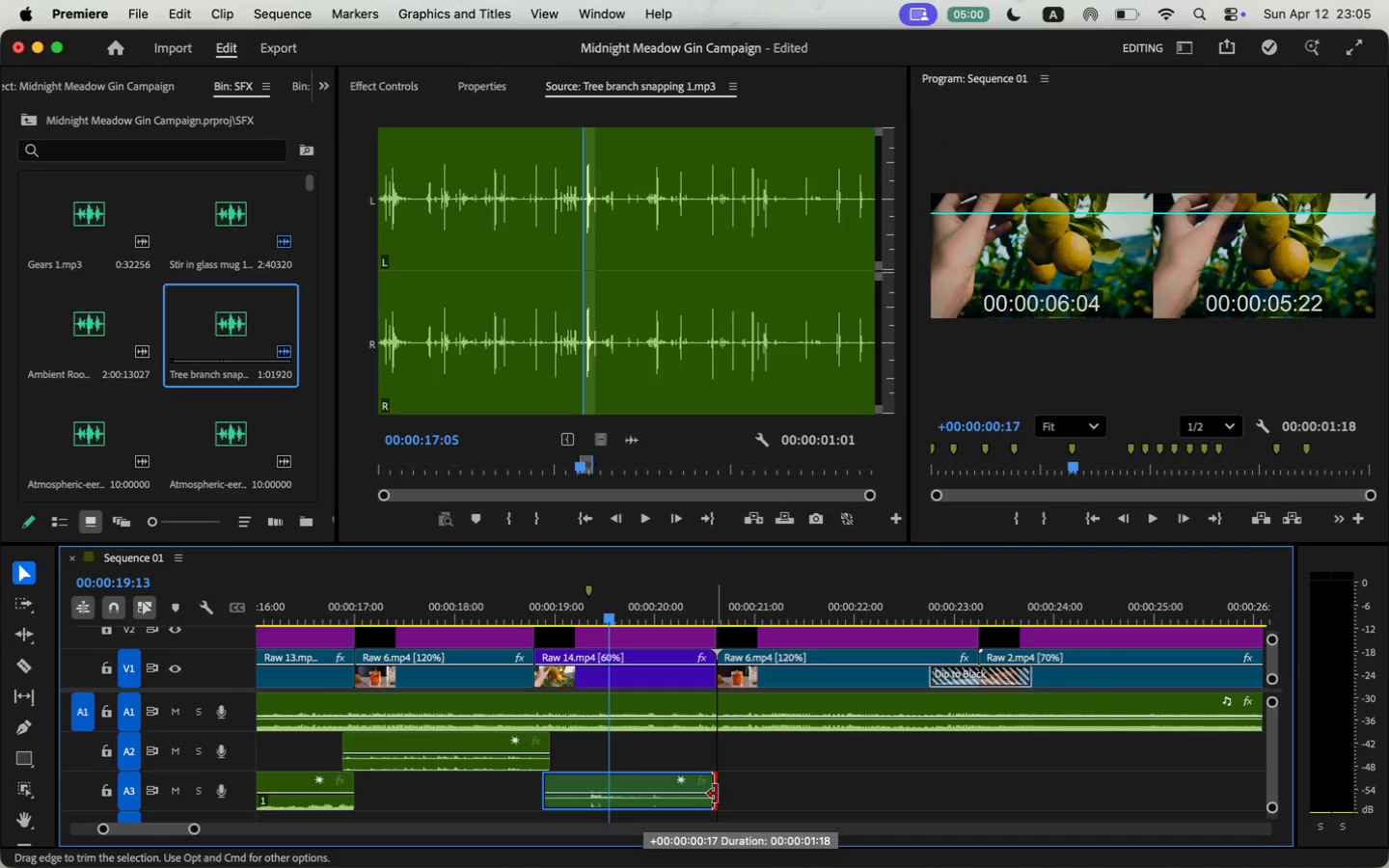 
left_click([534, 596])
 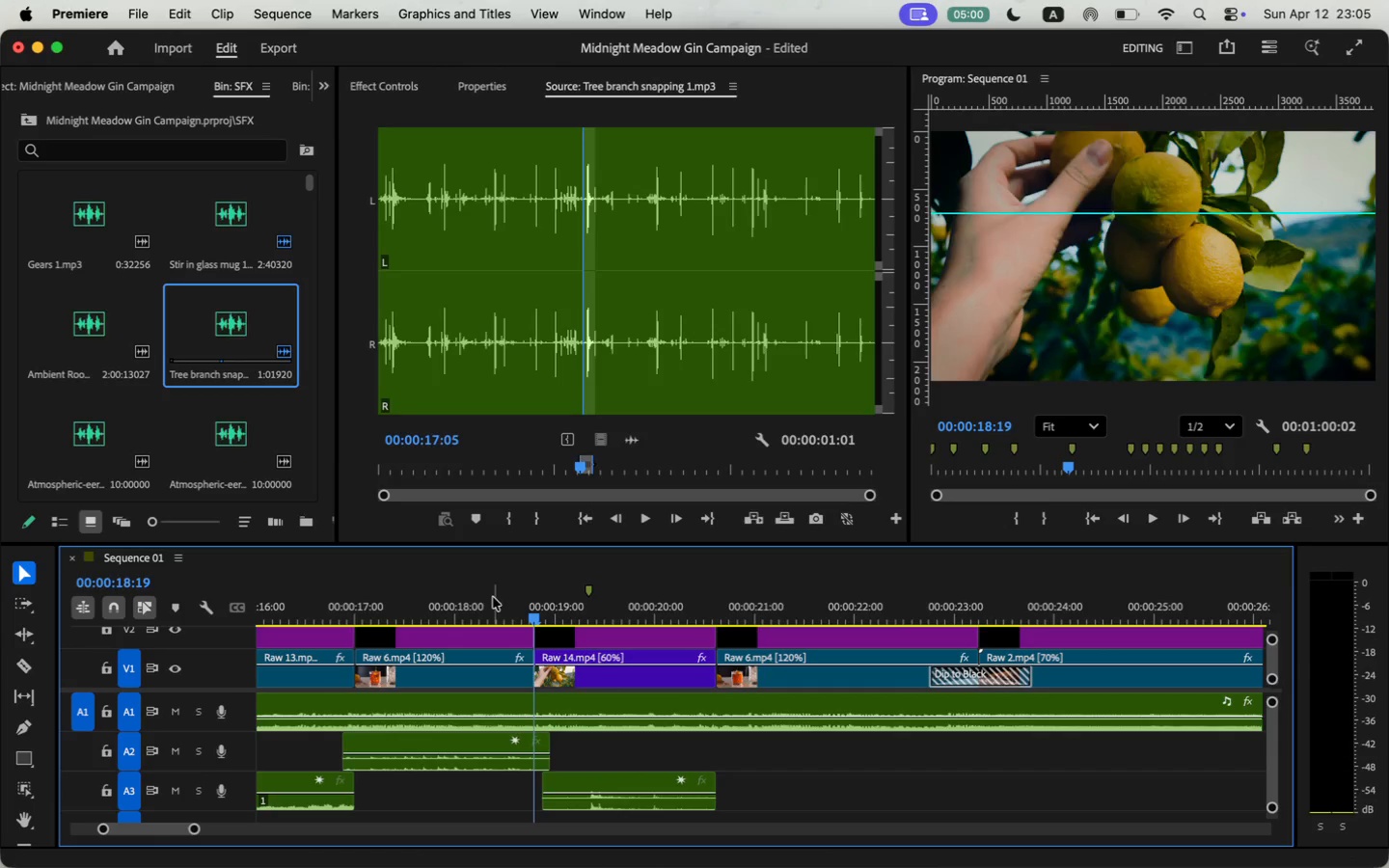 
key(Space)
 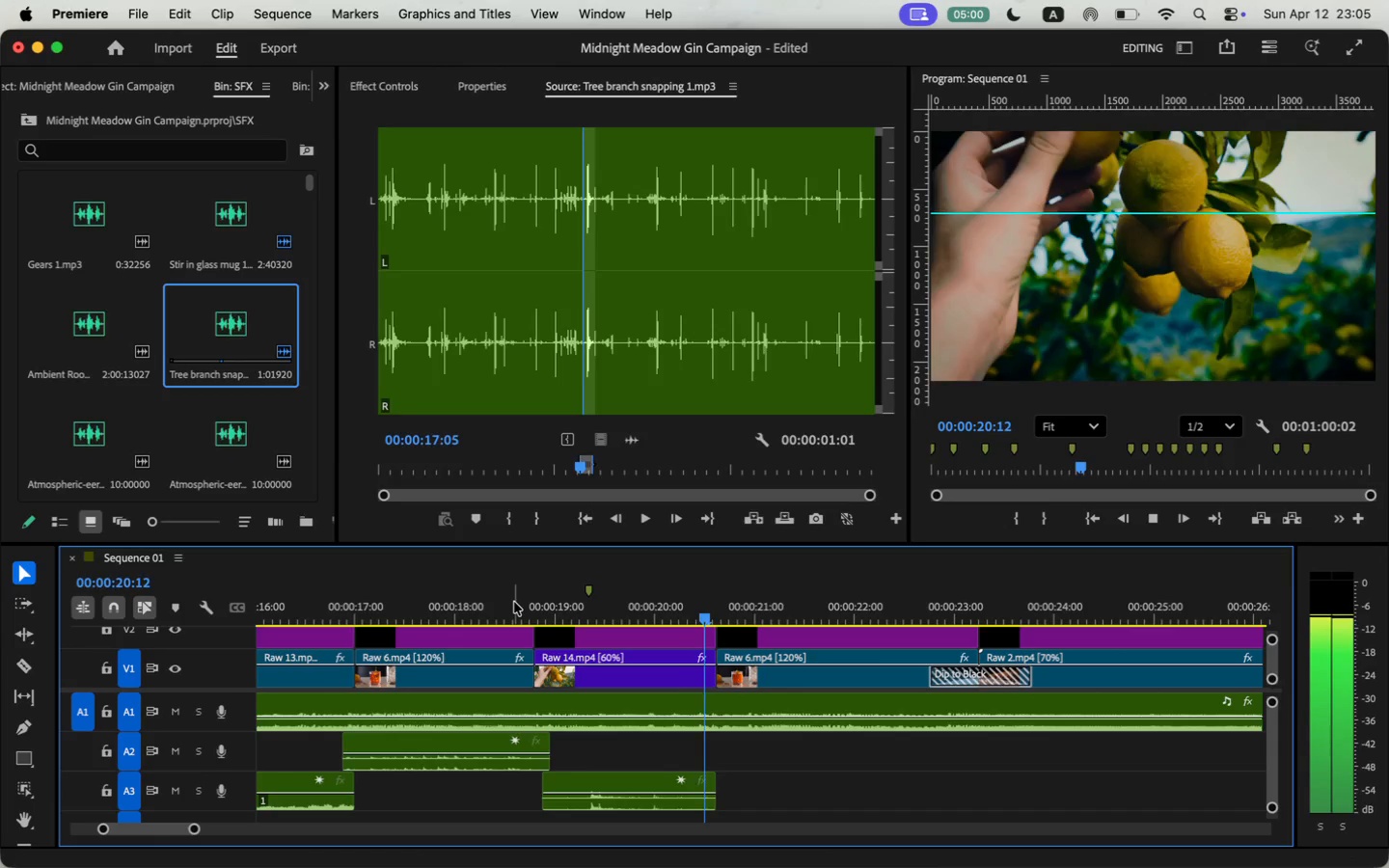 
key(Space)
 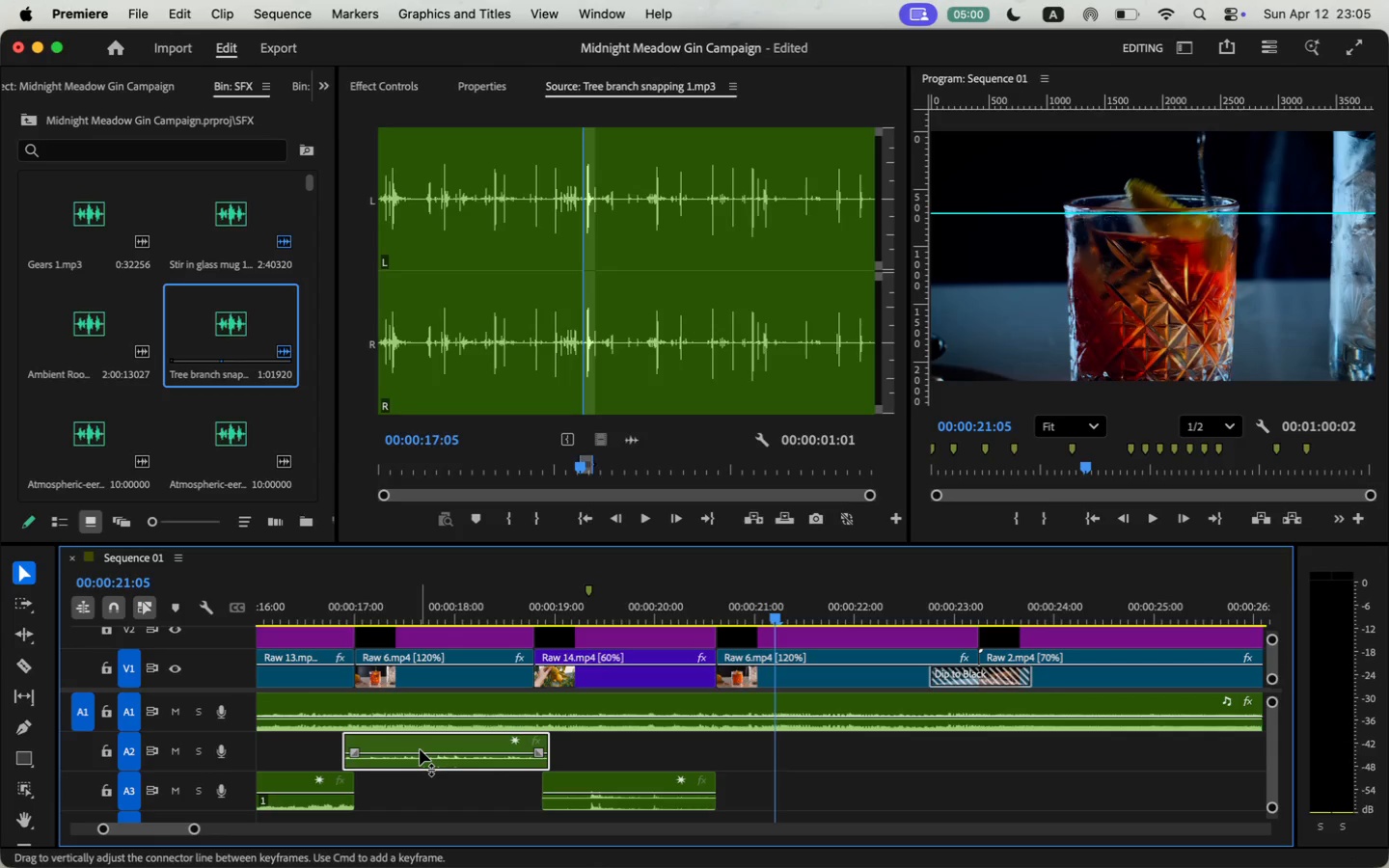 
key(Meta+C)
 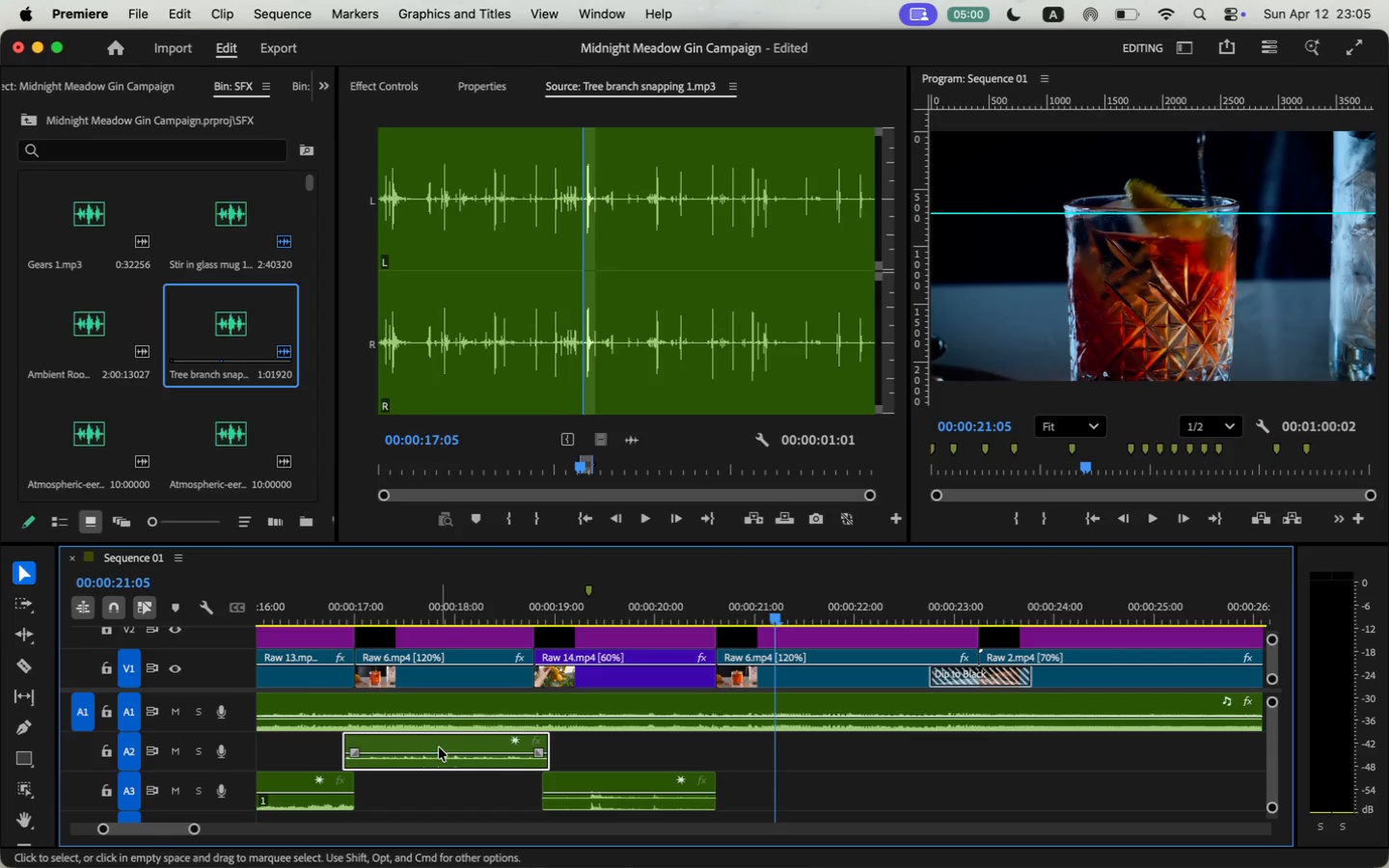 
key(Meta+V)
 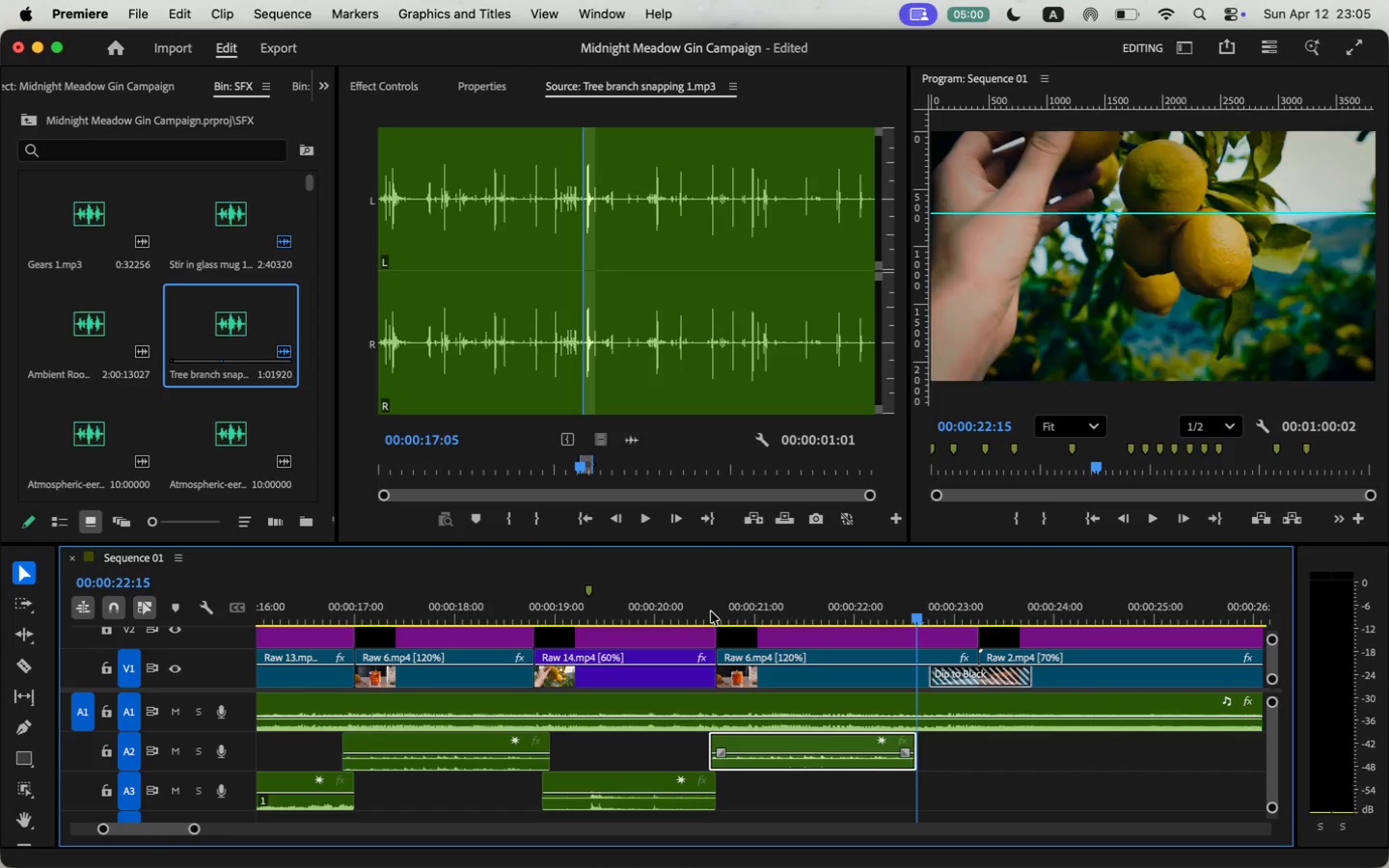 
key(Y)
 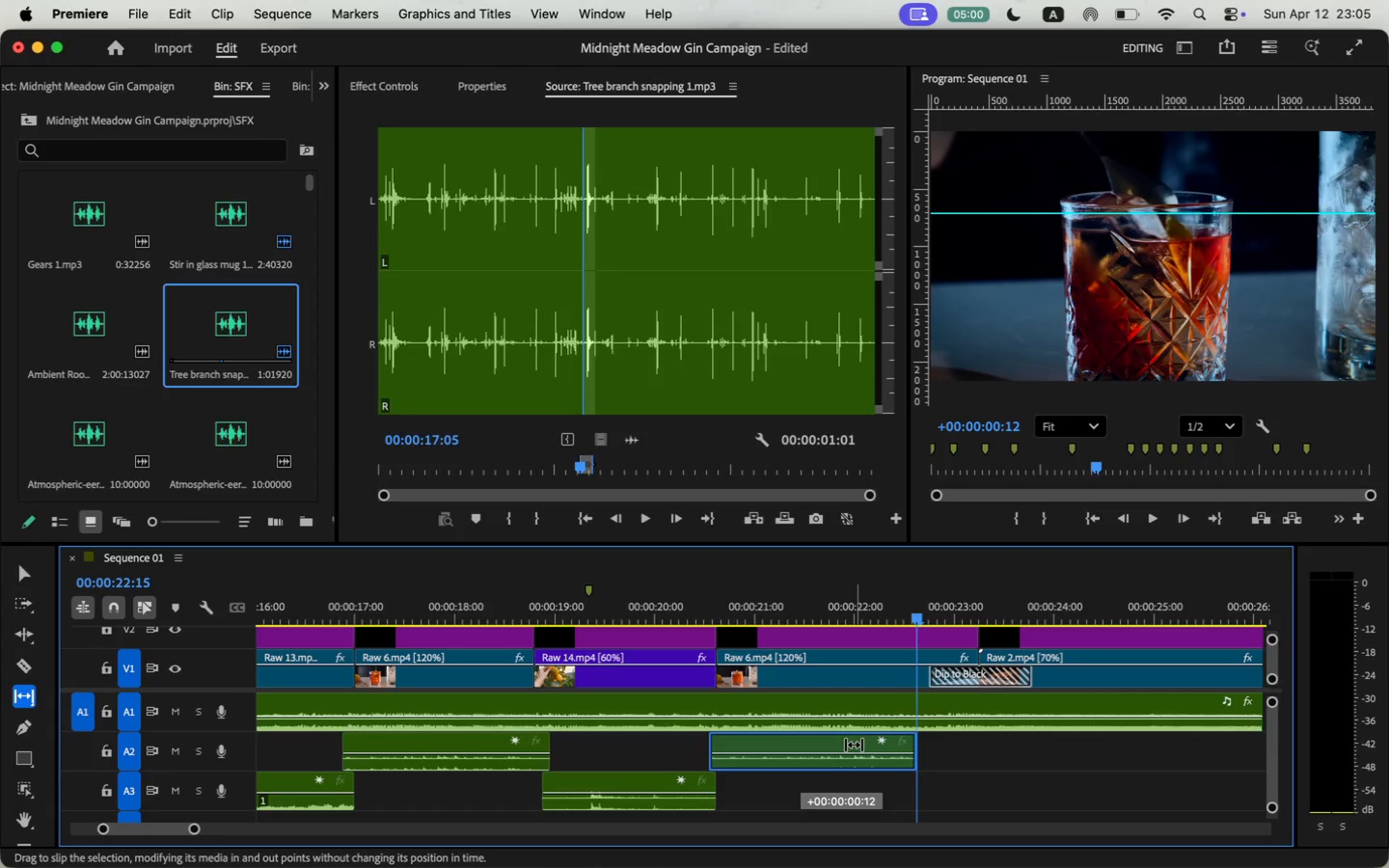 
left_click_drag(start_coordinate=[801, 745], to_coordinate=[854, 745])
 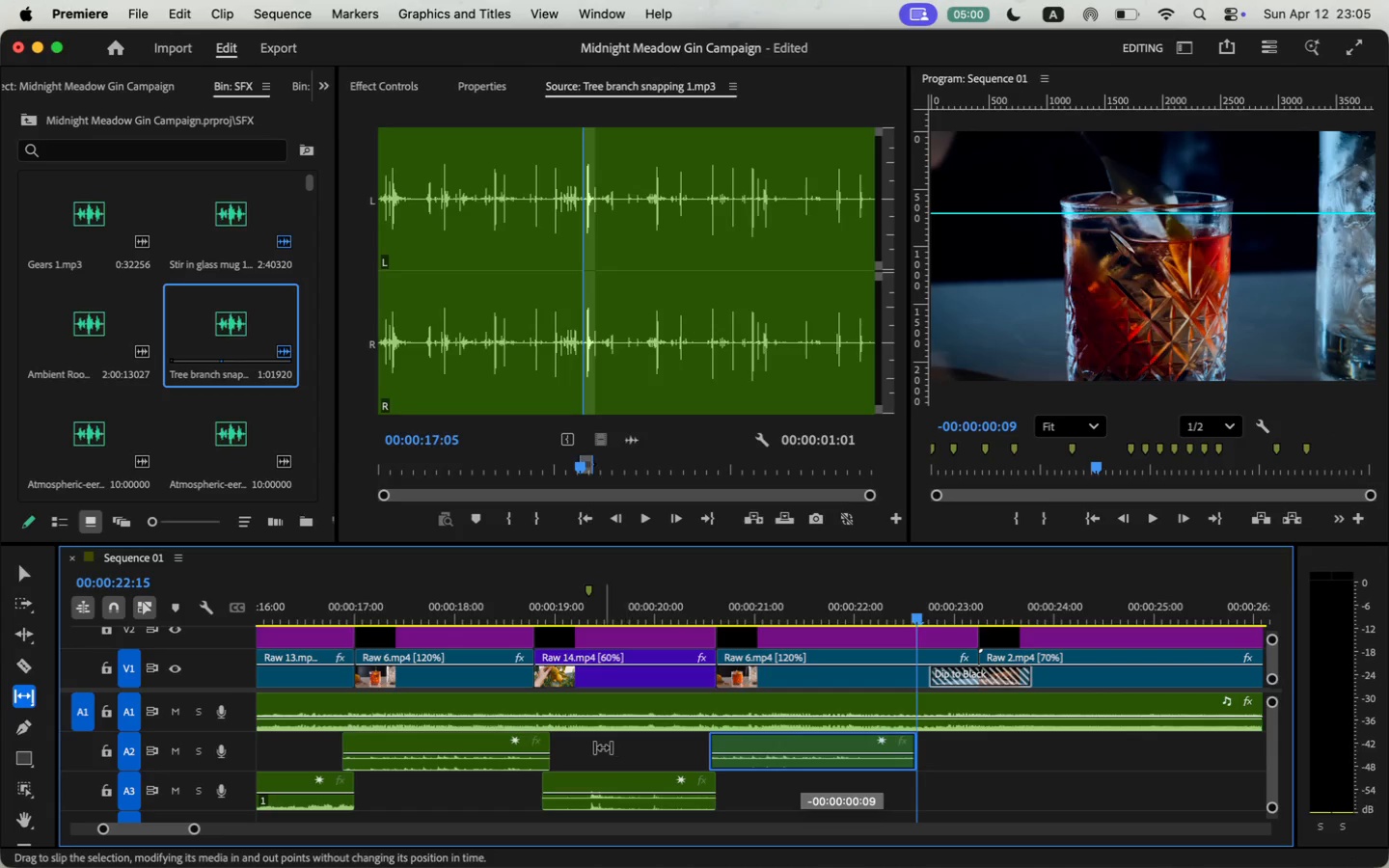 
key(Space)
 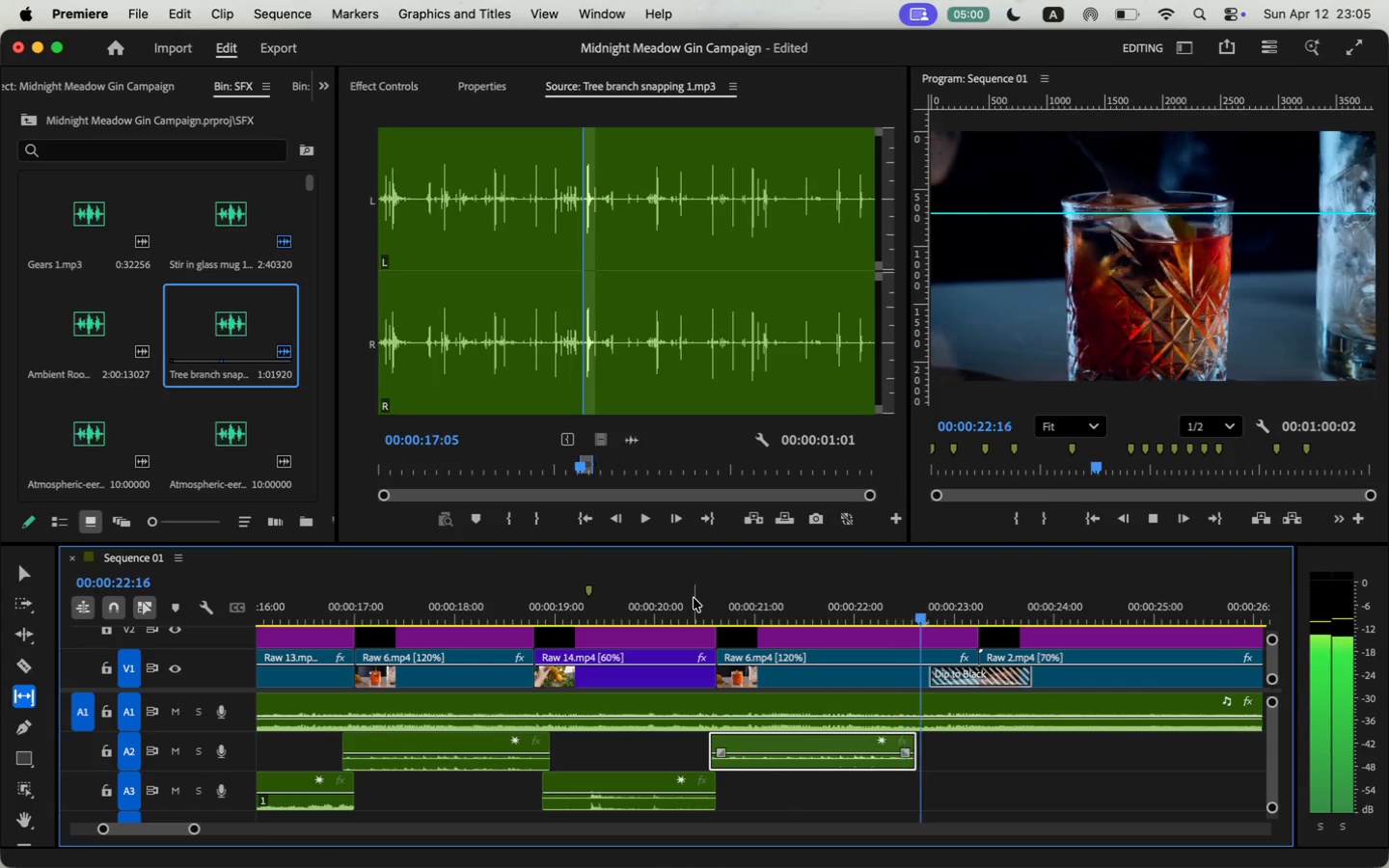 
key(Space)
 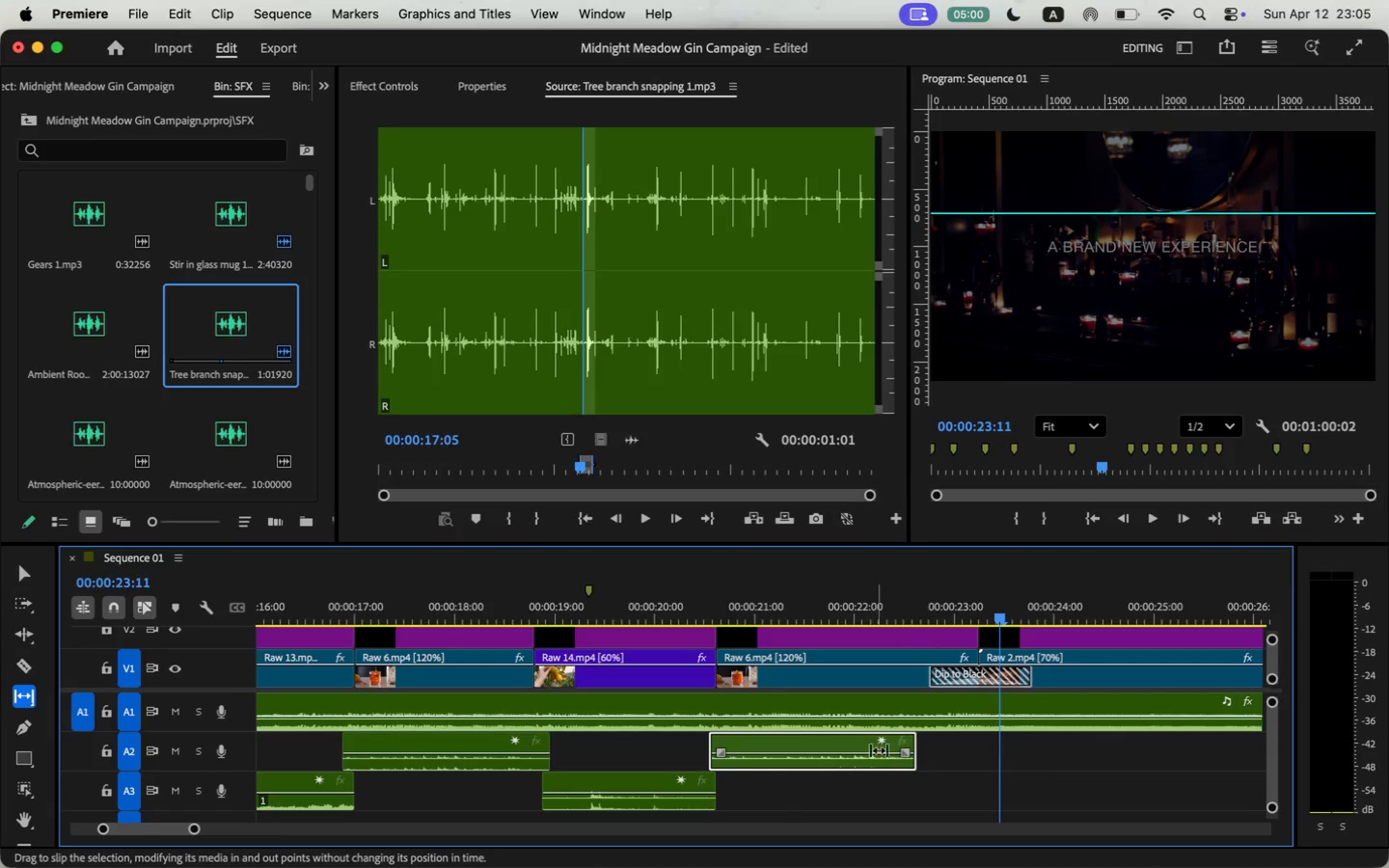 
key(V)
 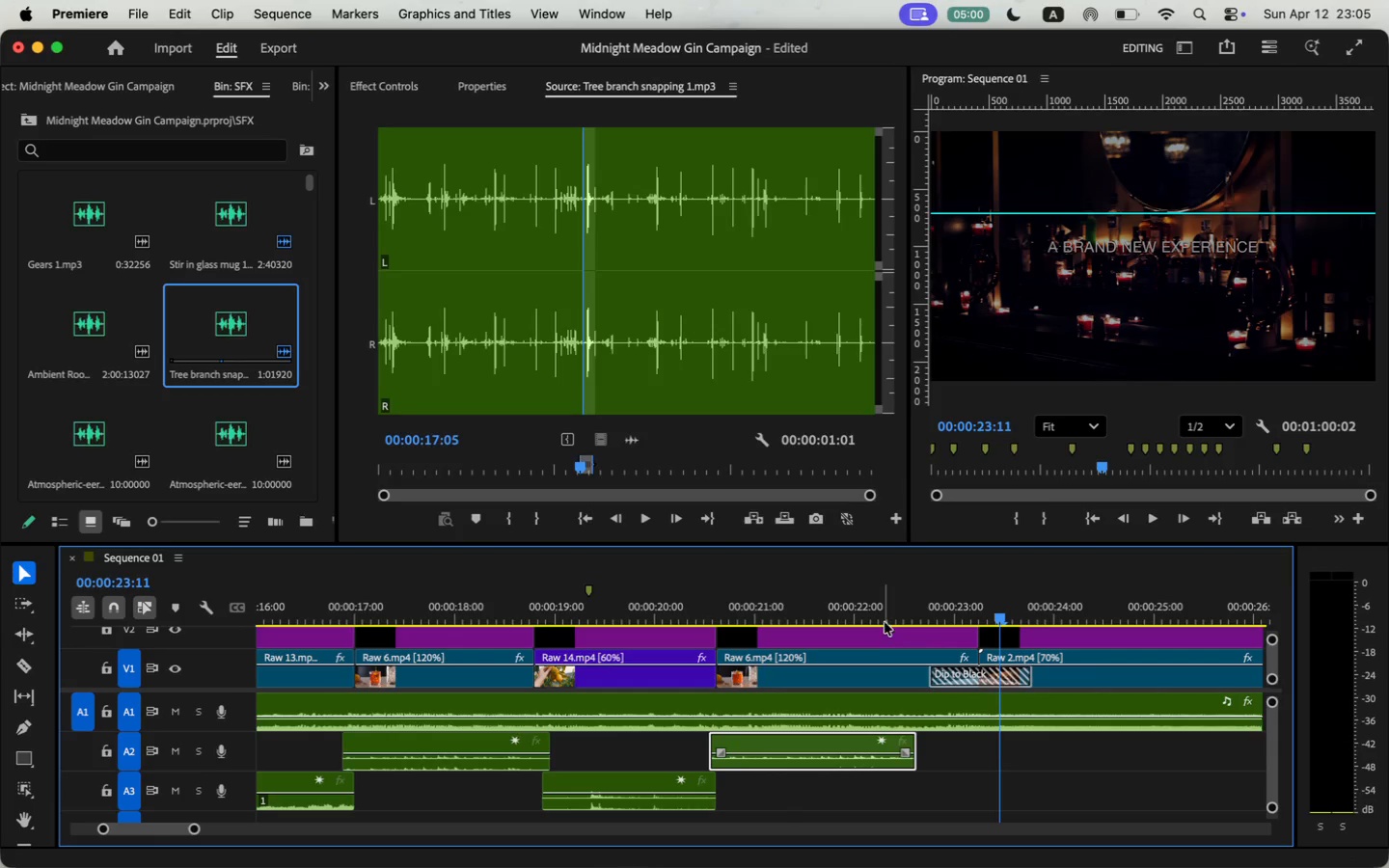 
left_click([857, 597])
 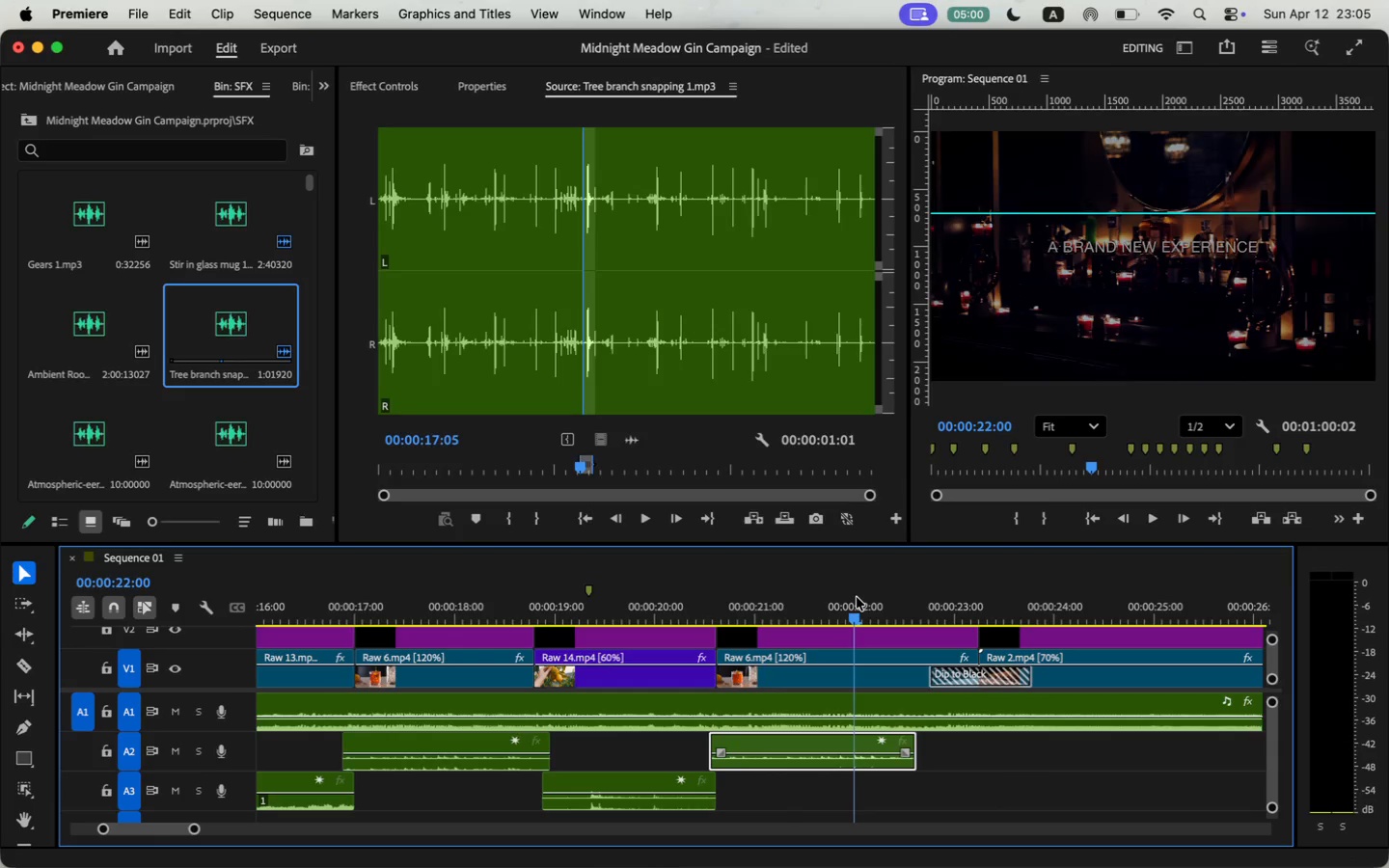 
key(Space)
 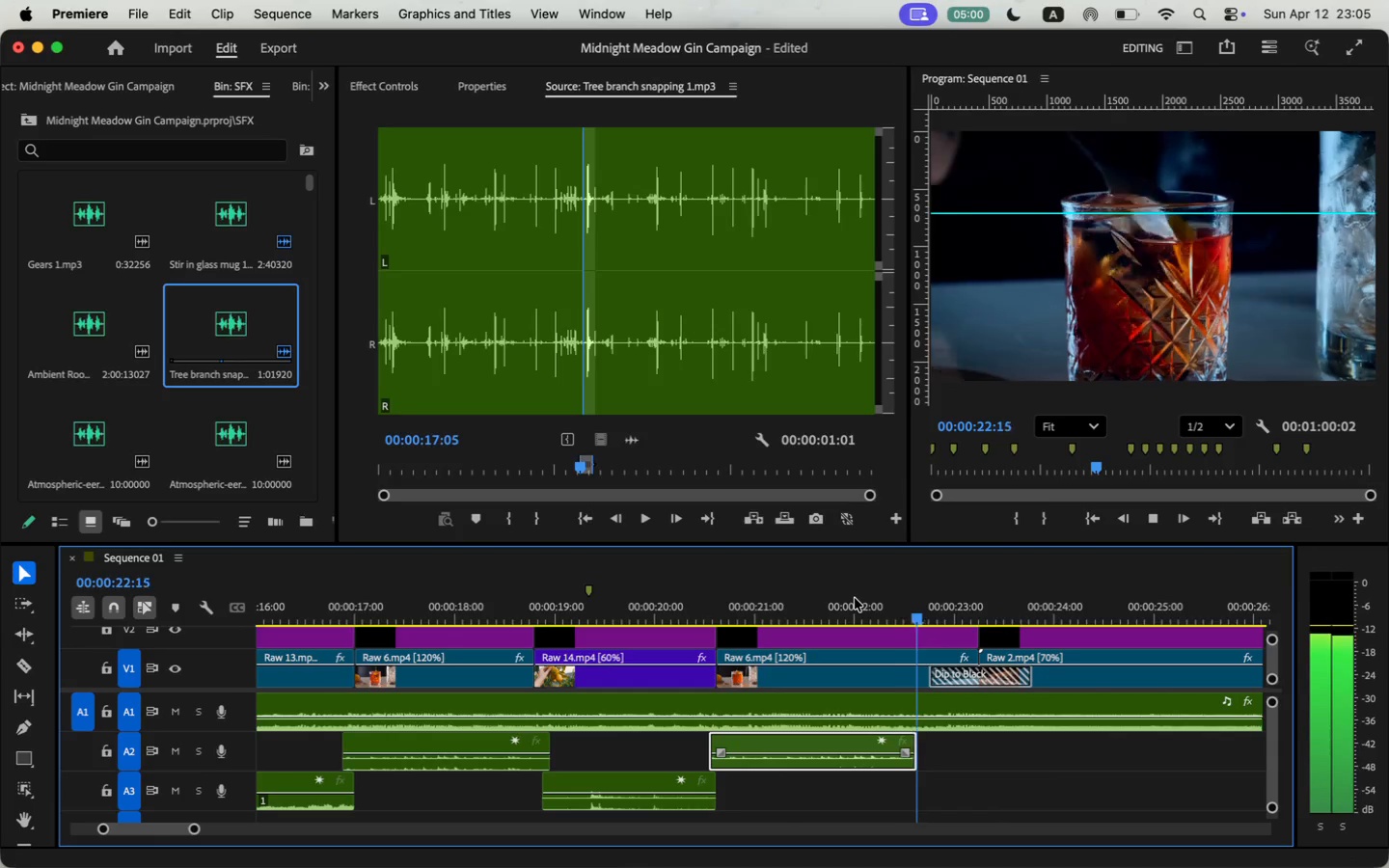 
key(Space)
 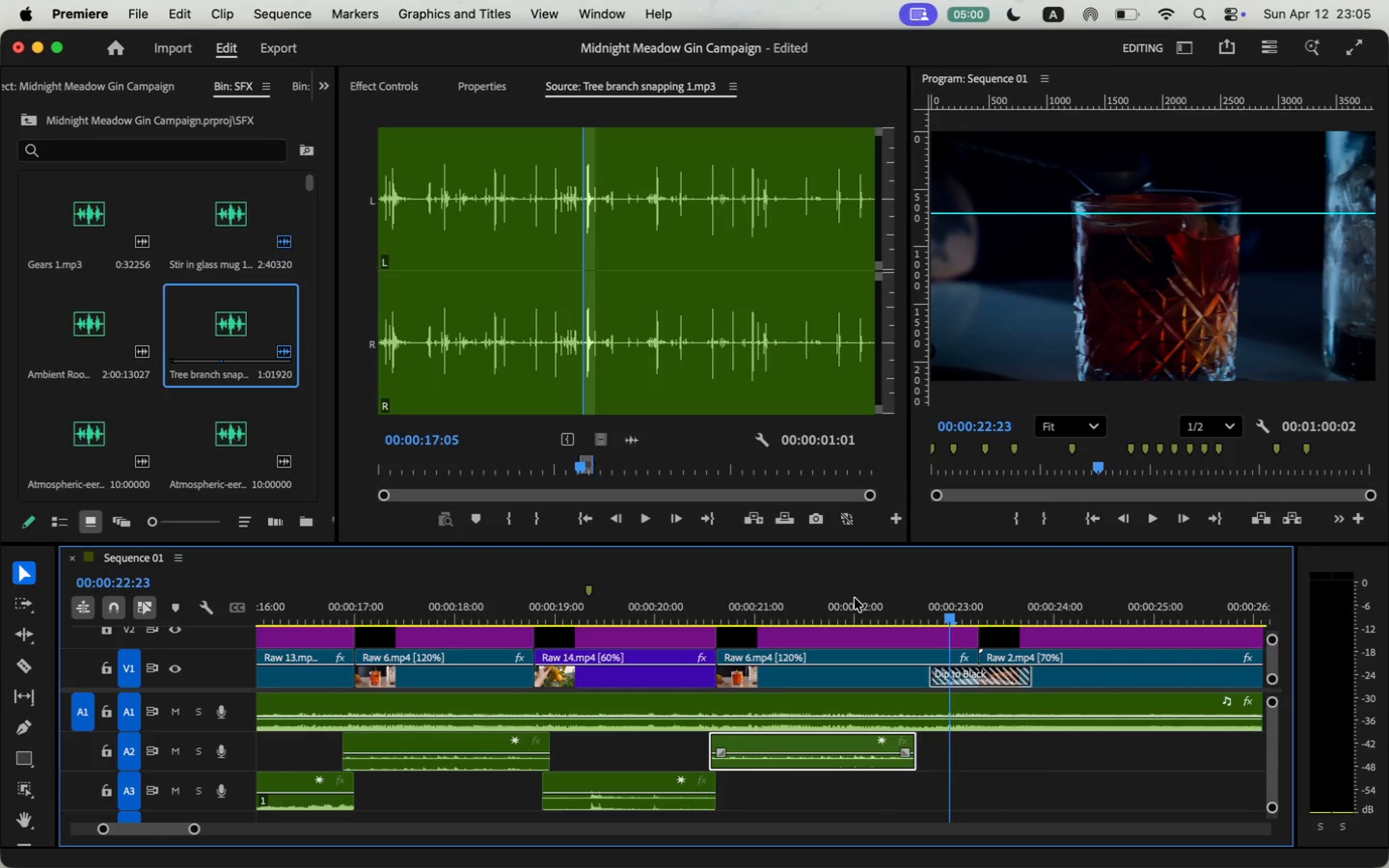 
left_click([855, 598])
 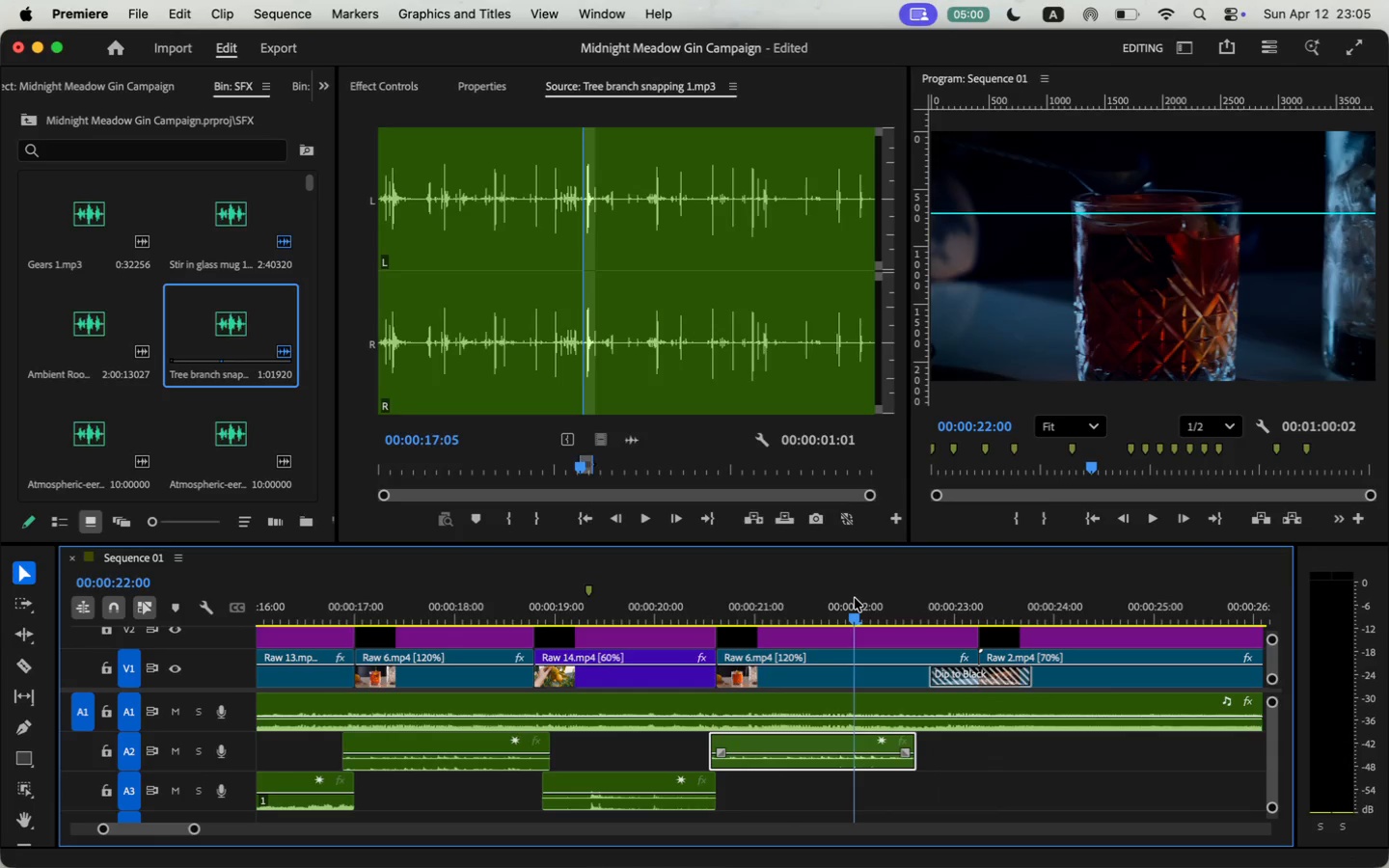 
key(Space)
 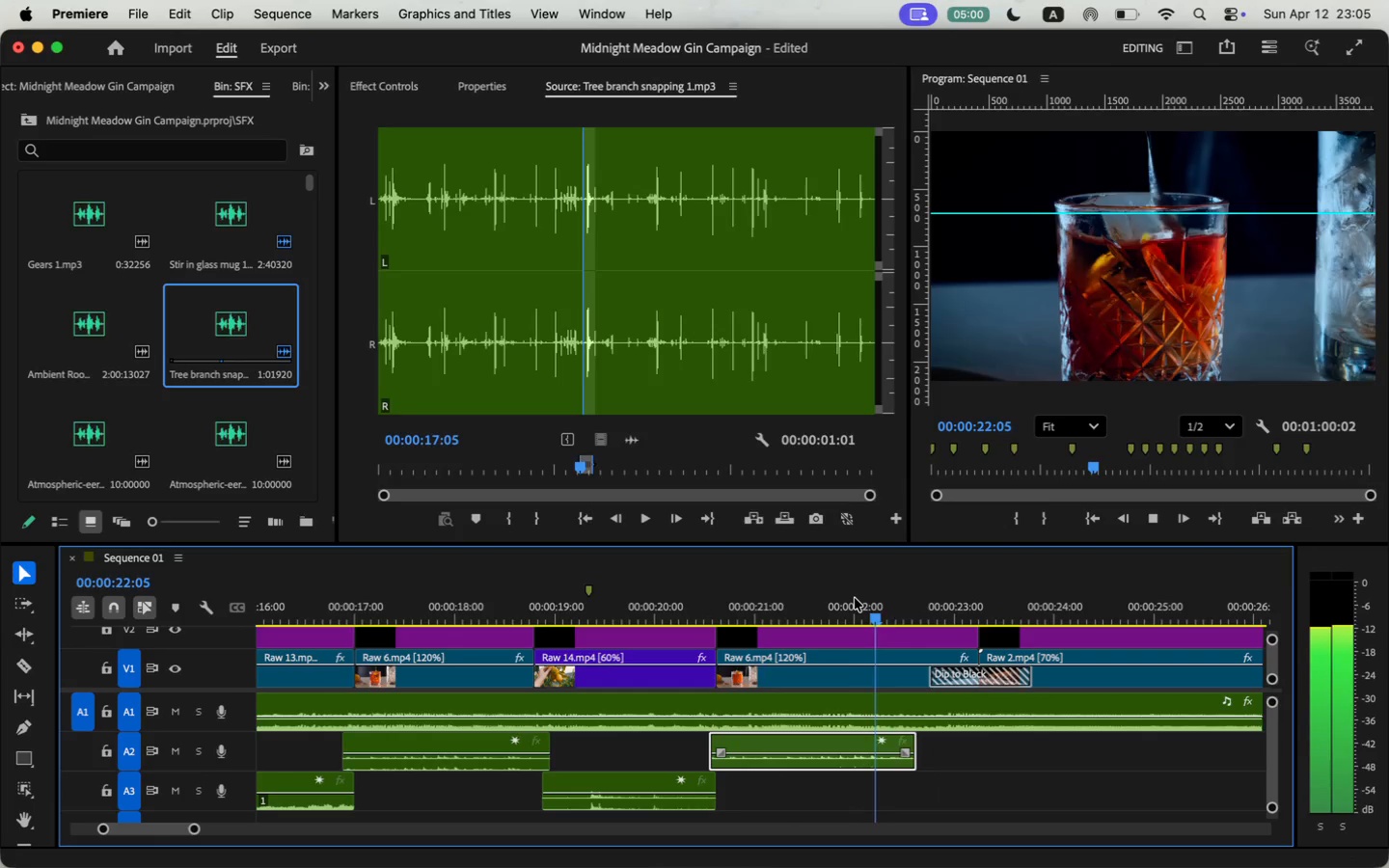 
key(Space)
 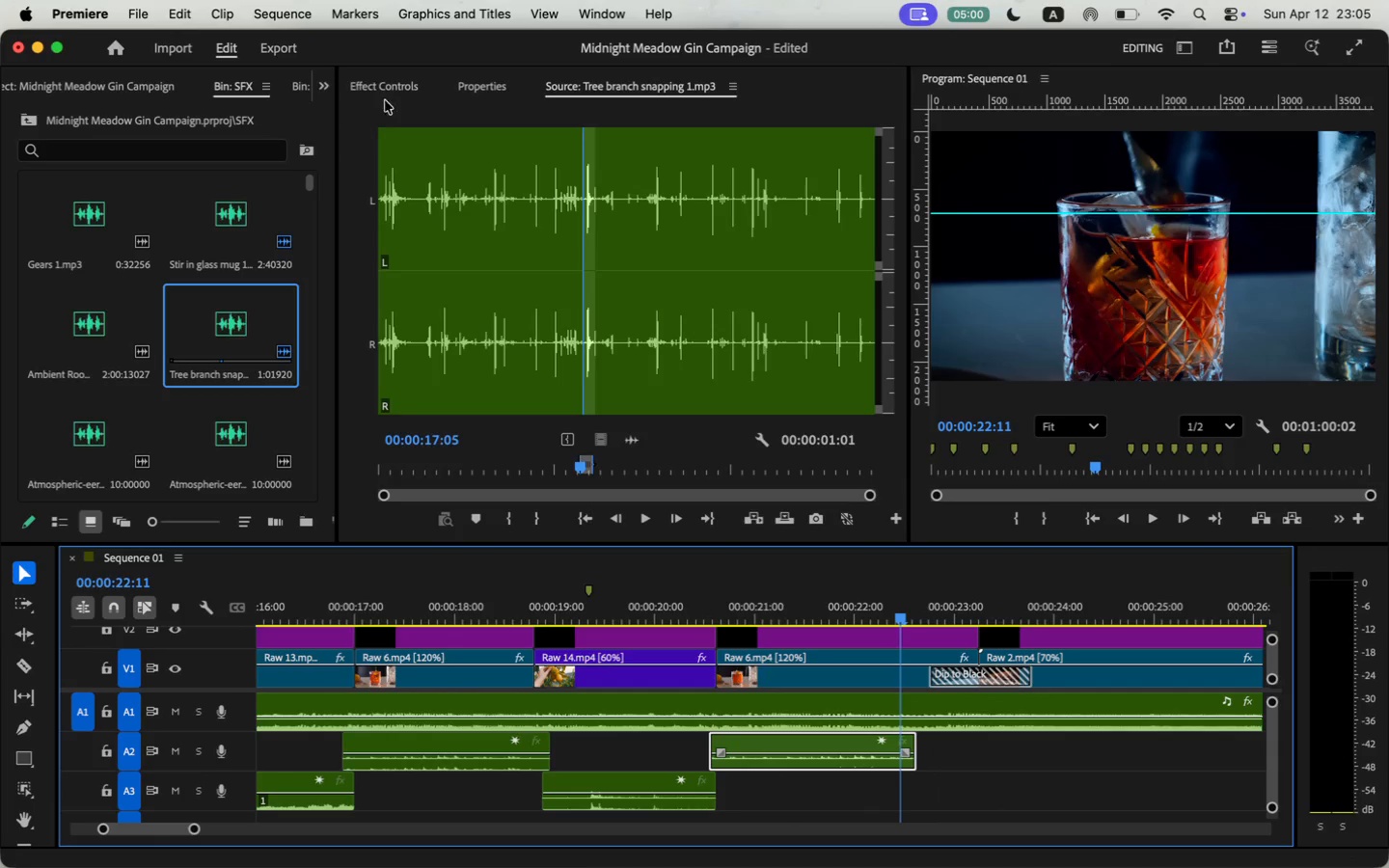 
left_click([200, 149])
 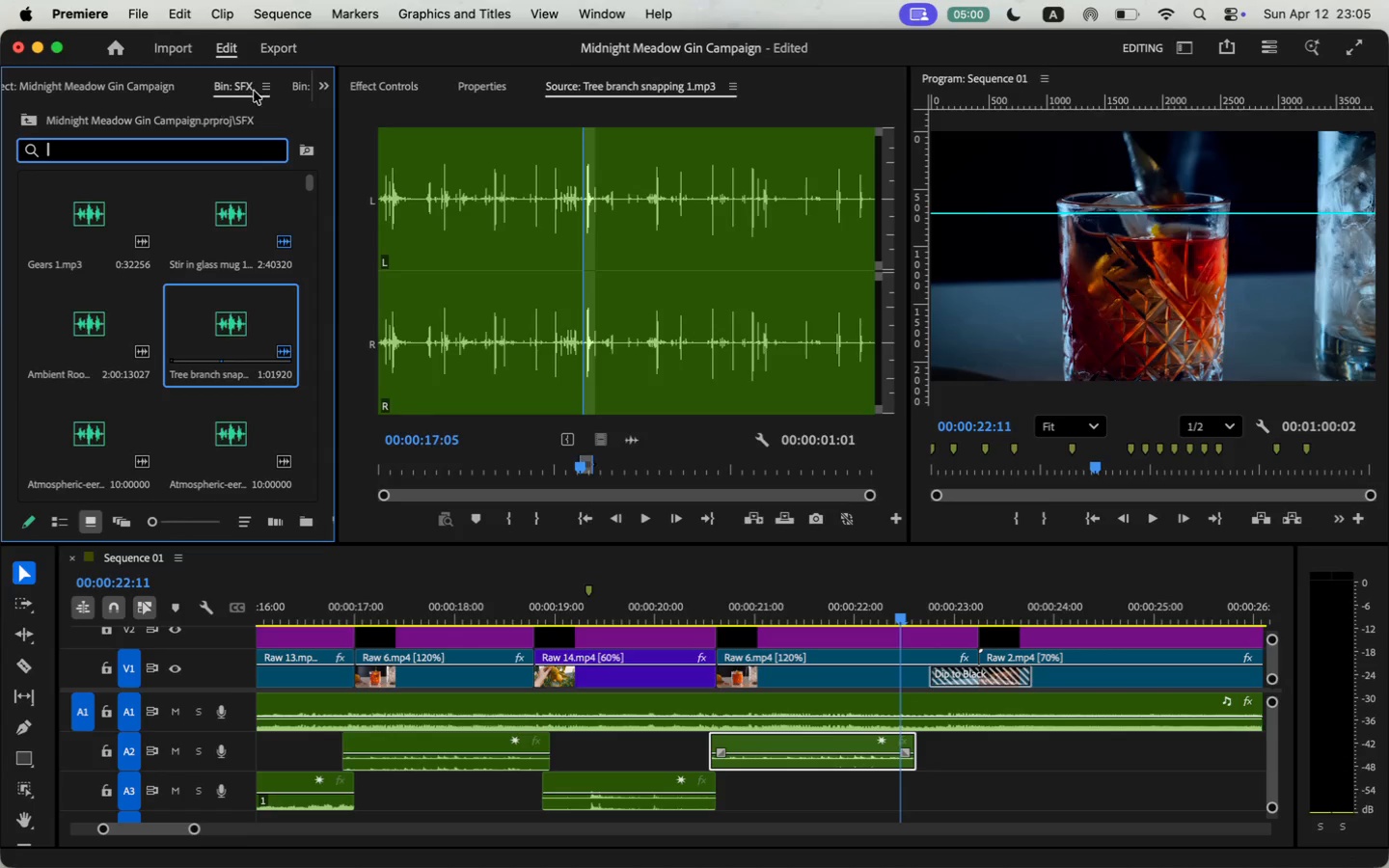 
left_click([324, 83])
 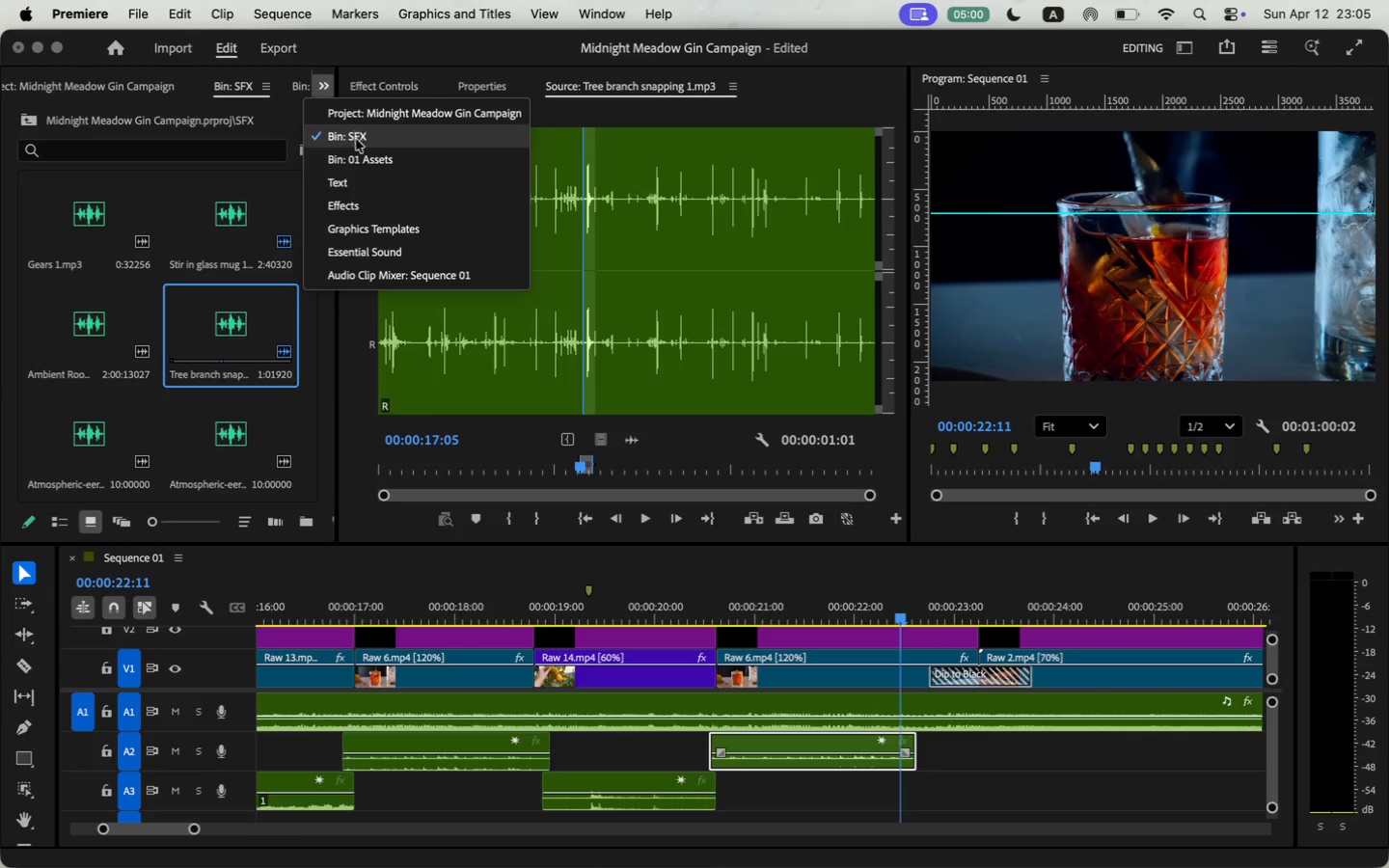 
left_click([356, 202])
 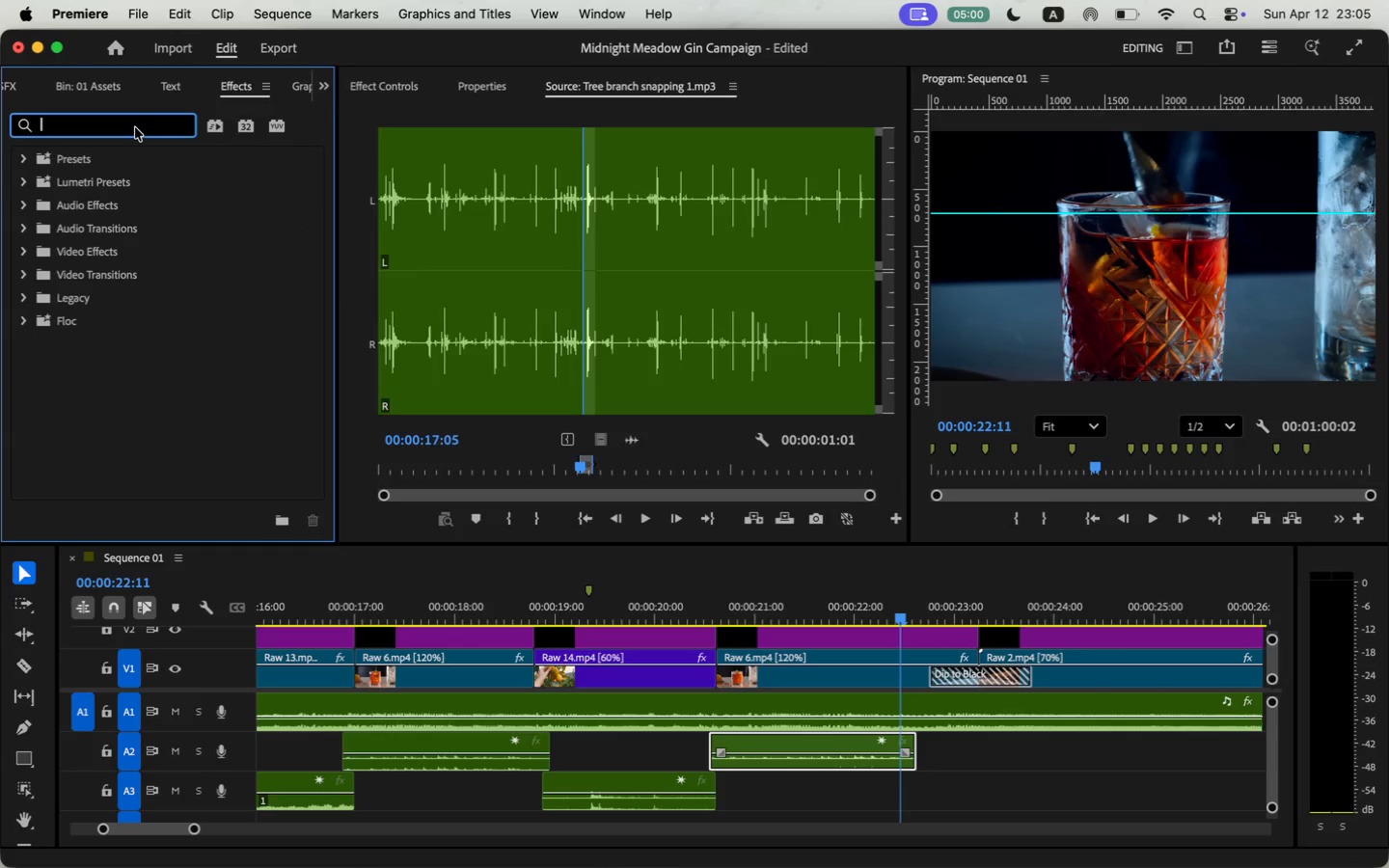 
type(diss)
 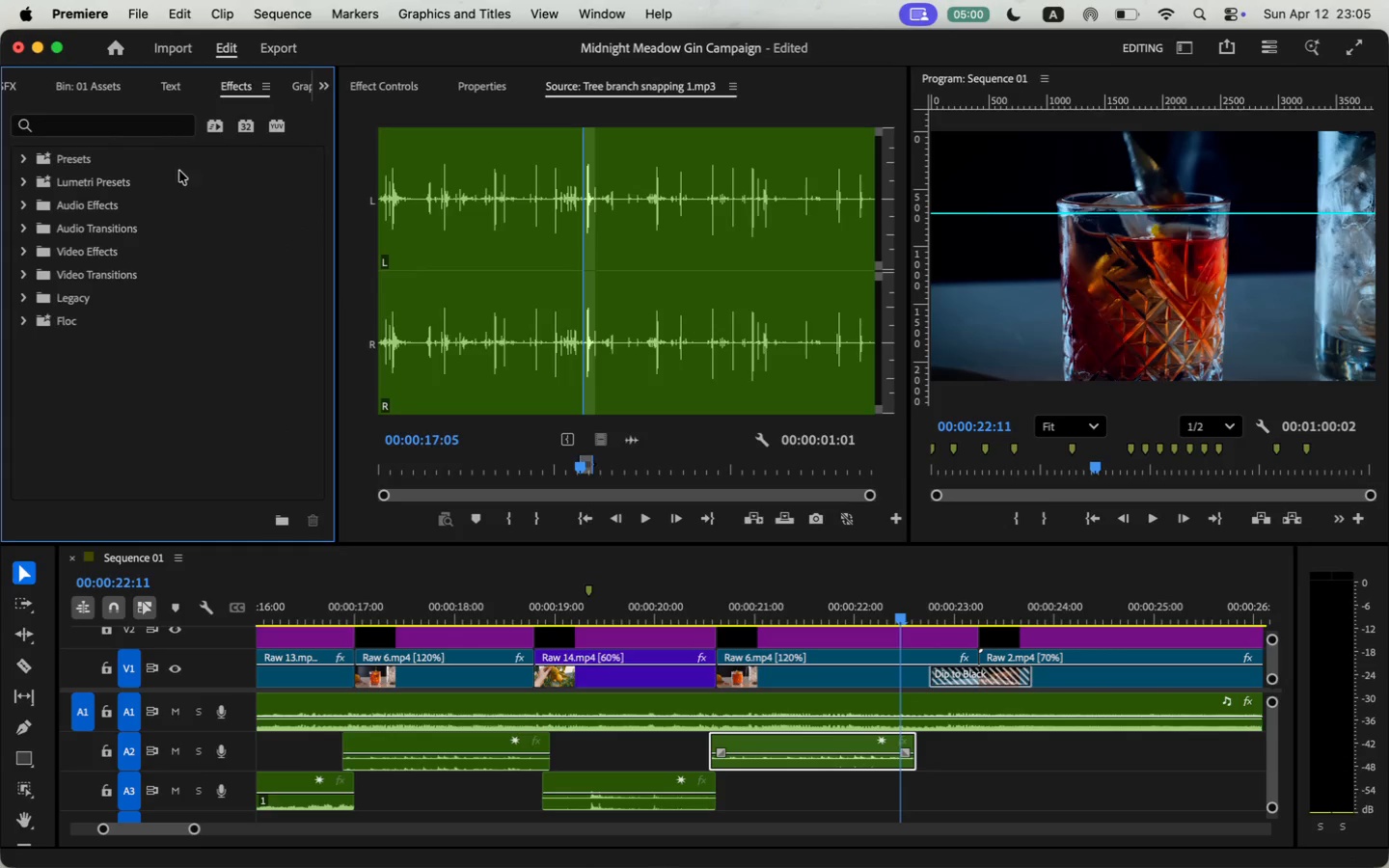 
type(ol)
 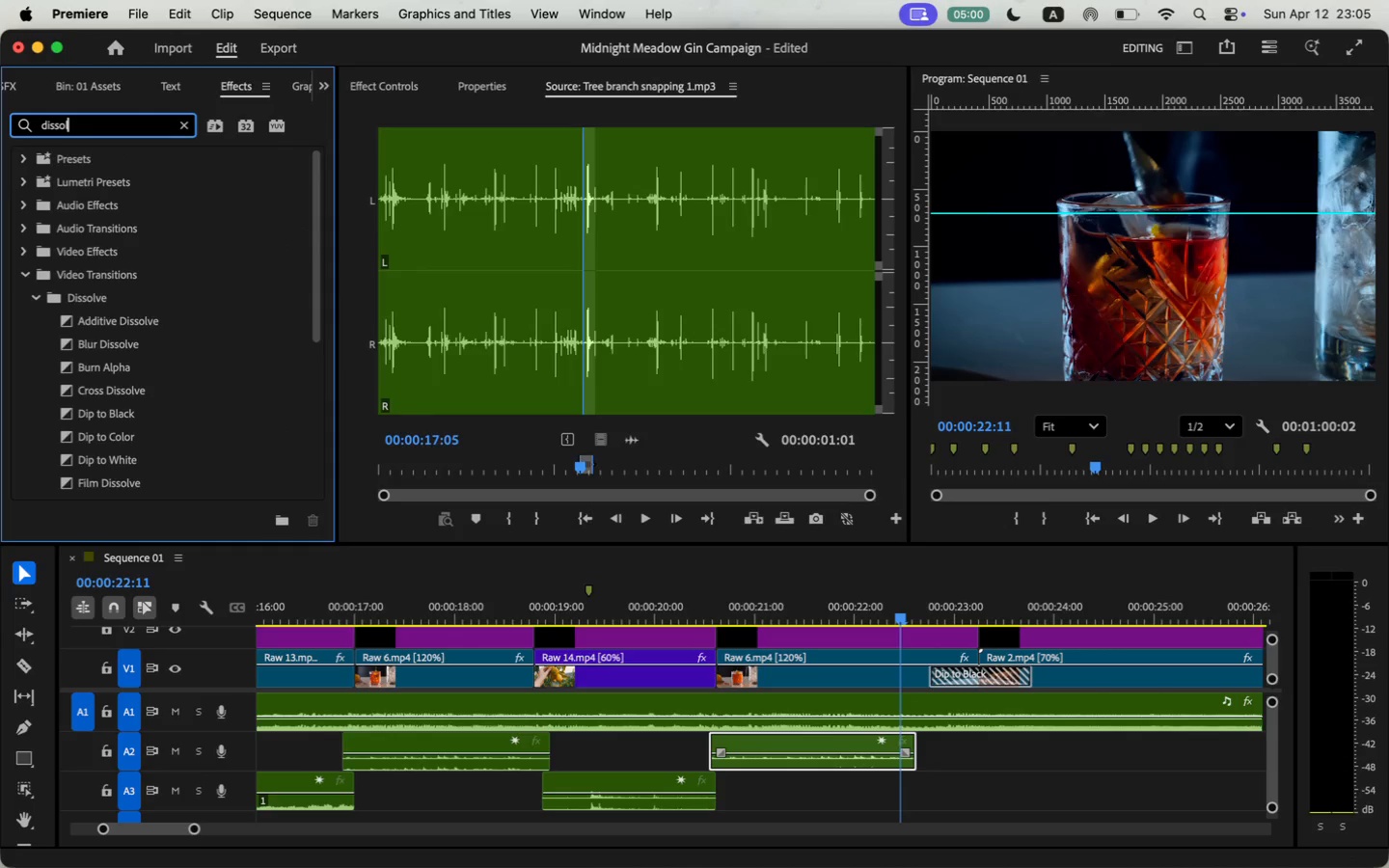 
double_click([119, 127])
 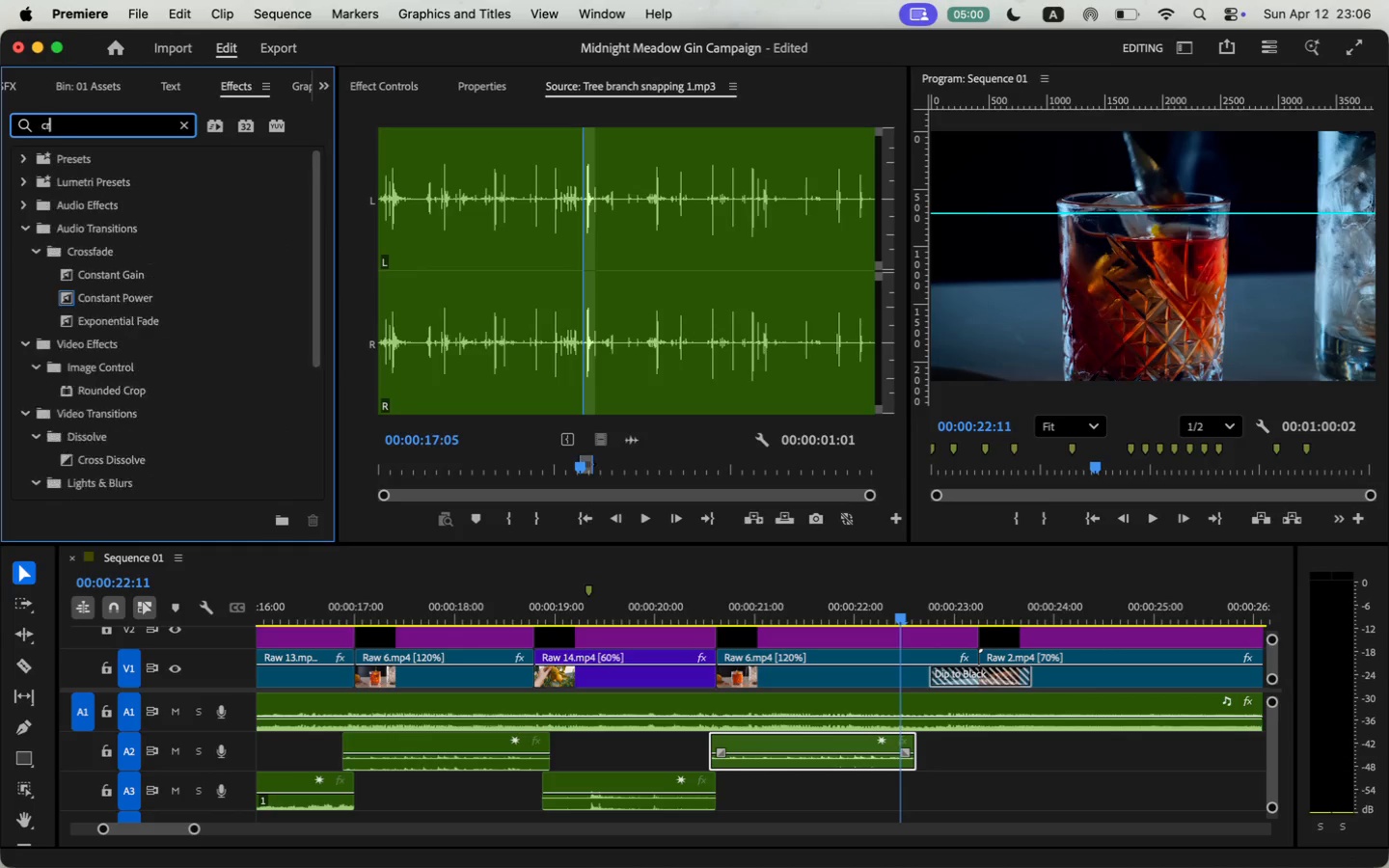 
type(gain)
key(Backspace)
key(Backspace)
key(Backspace)
key(Backspace)
type(cross)
 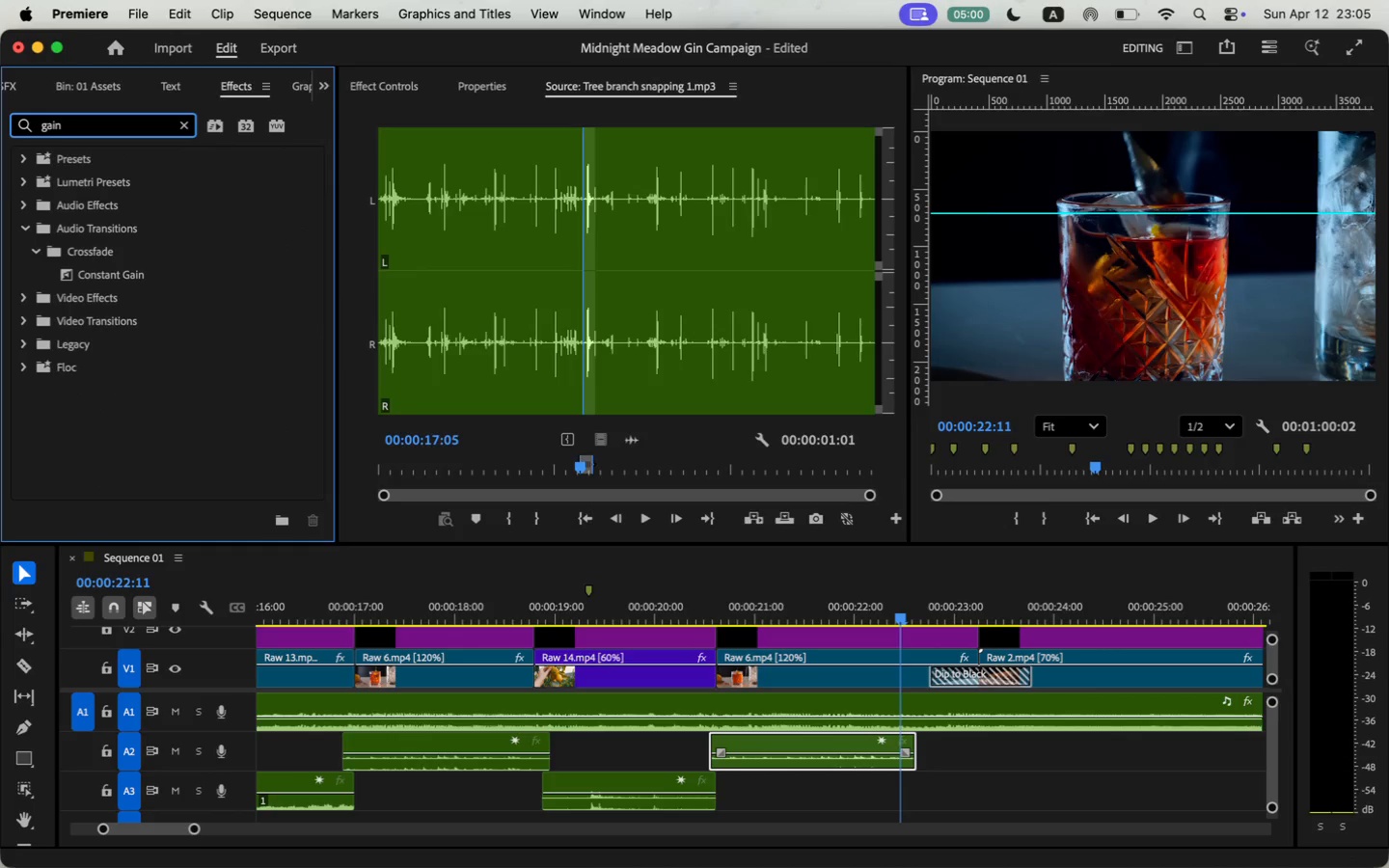 
left_click_drag(start_coordinate=[97, 320], to_coordinate=[911, 757])
 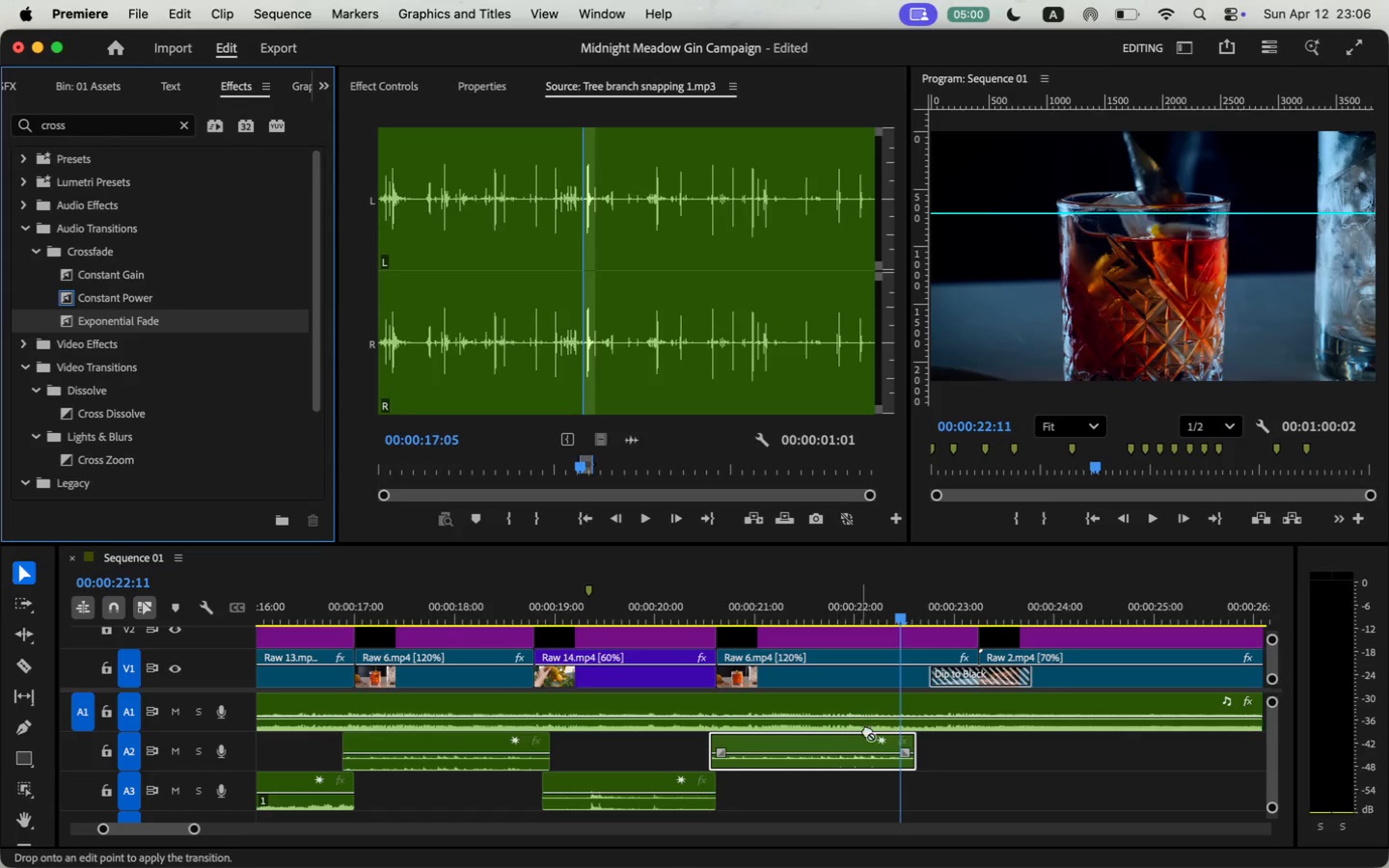 
left_click_drag(start_coordinate=[913, 744], to_coordinate=[970, 746])
 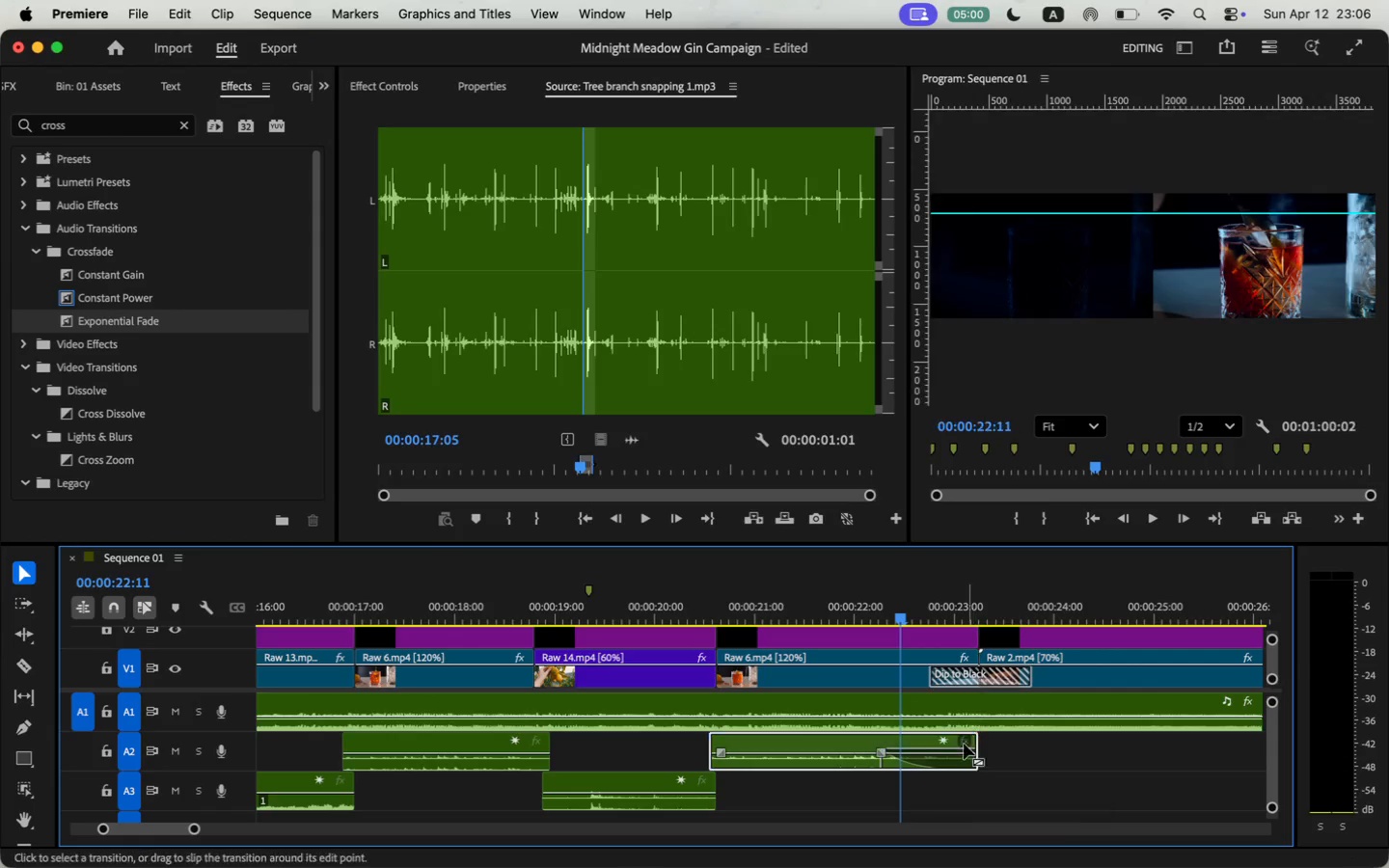 
key(Space)
 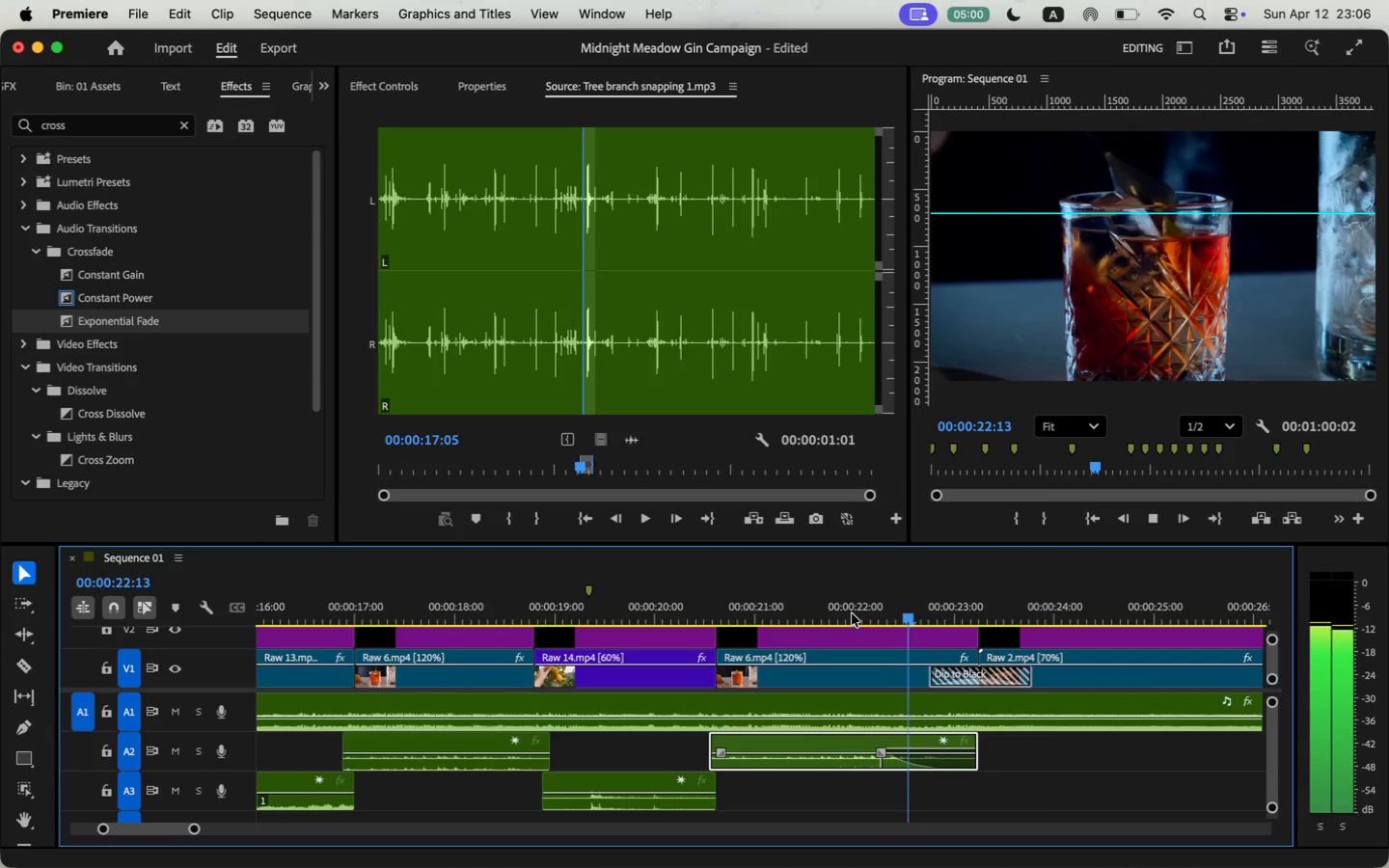 
key(Space)
 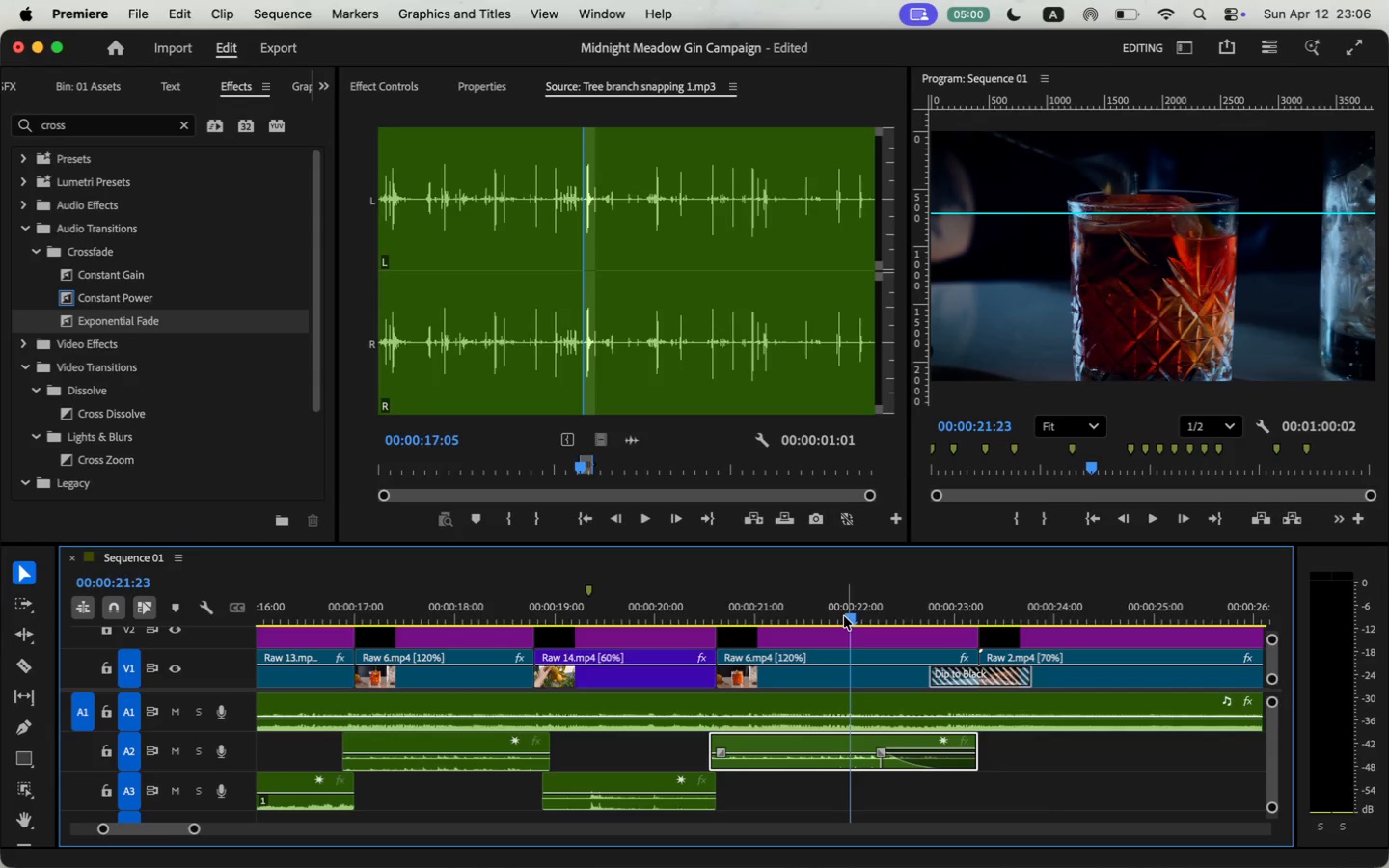 
key(Space)
 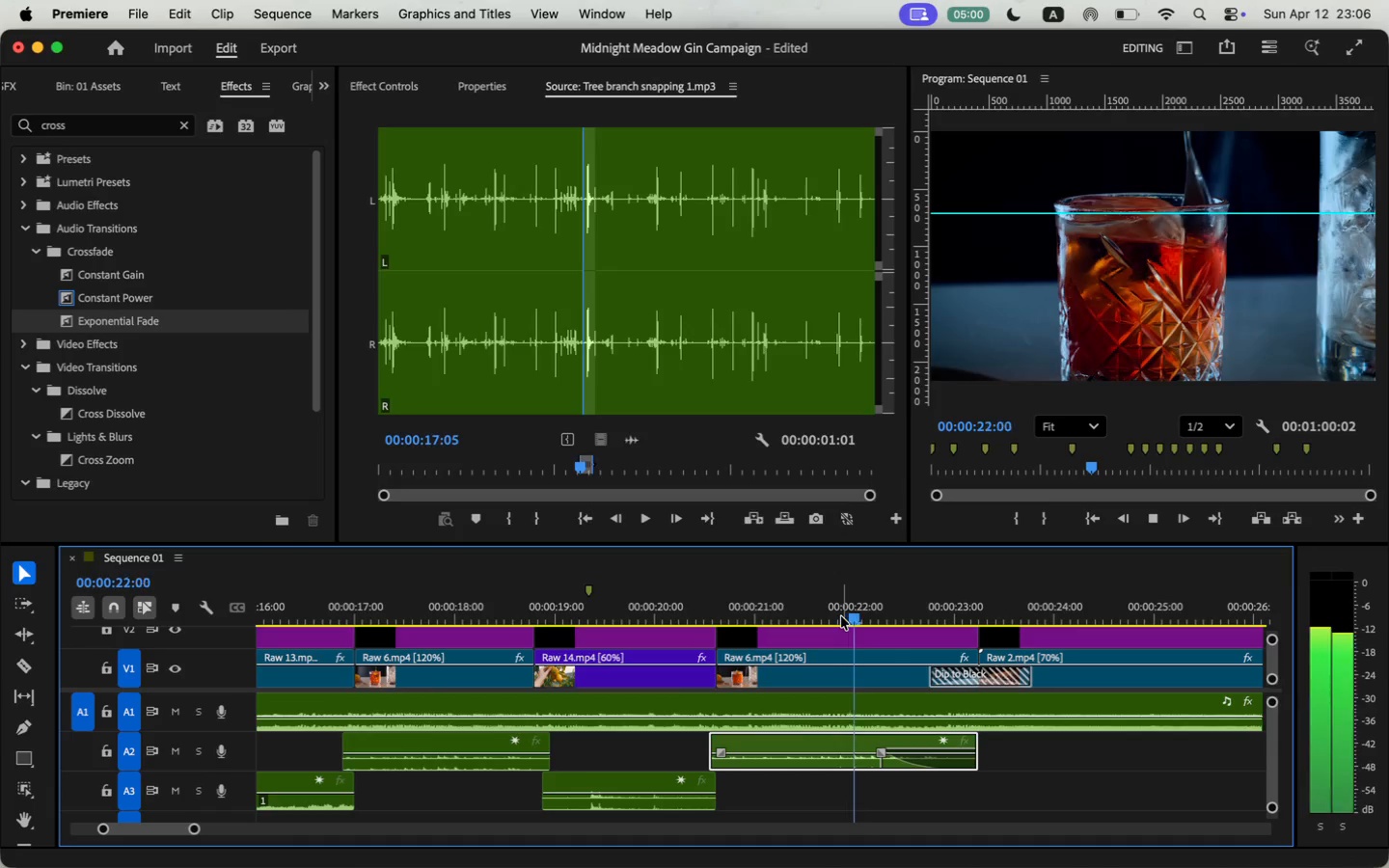 
key(Space)
 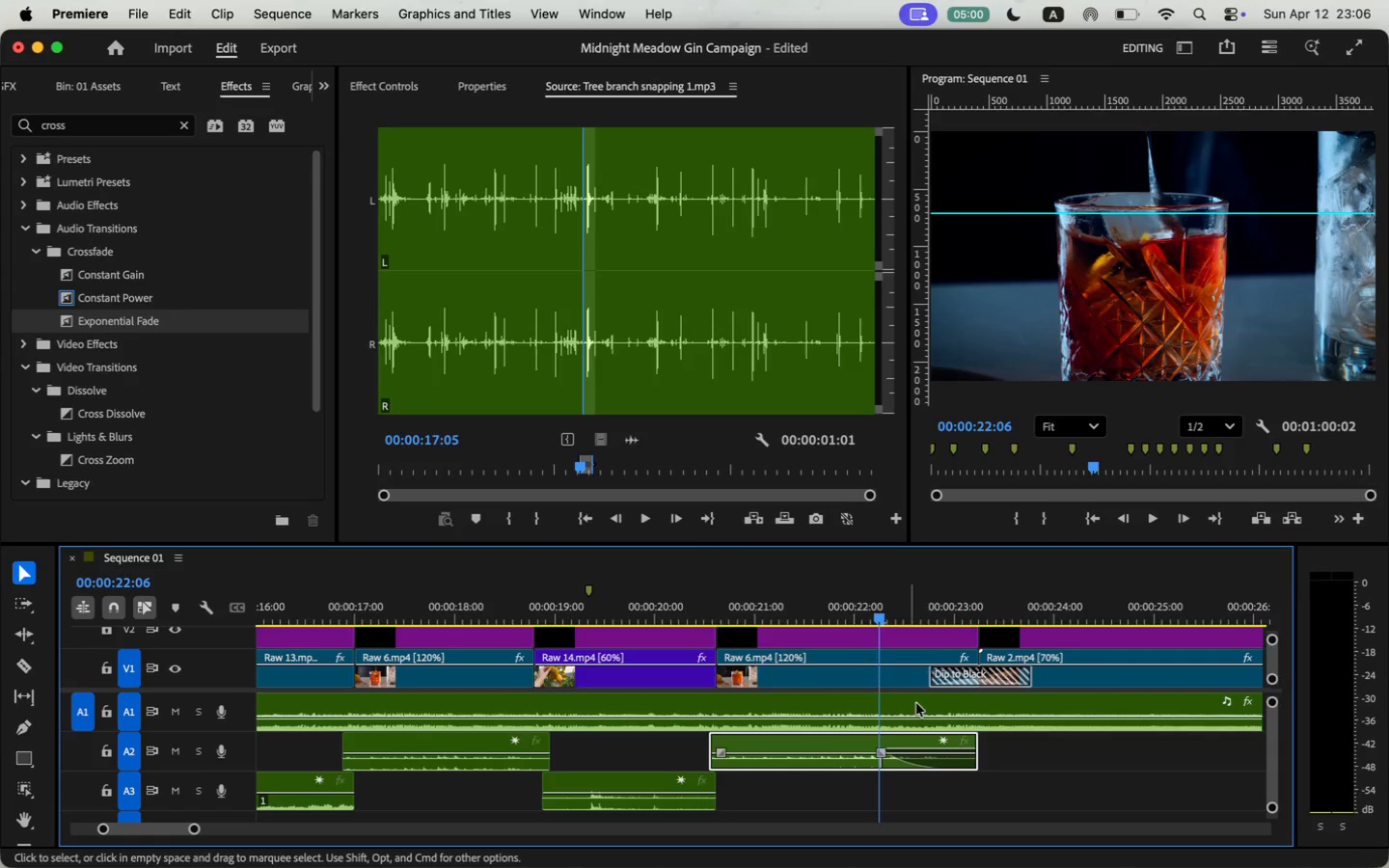 
left_click_drag(start_coordinate=[978, 745], to_coordinate=[967, 750])
 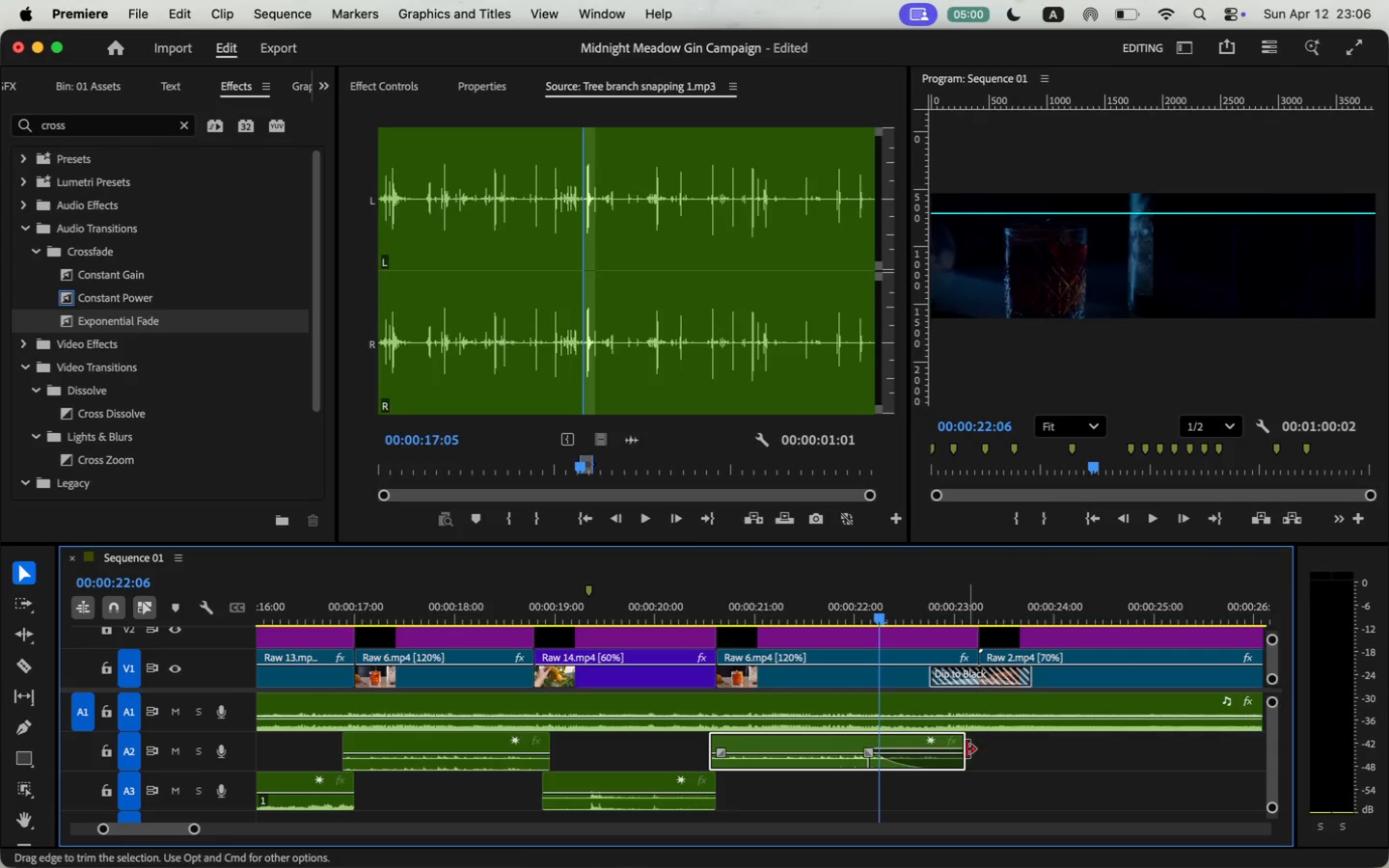 
key(Space)
 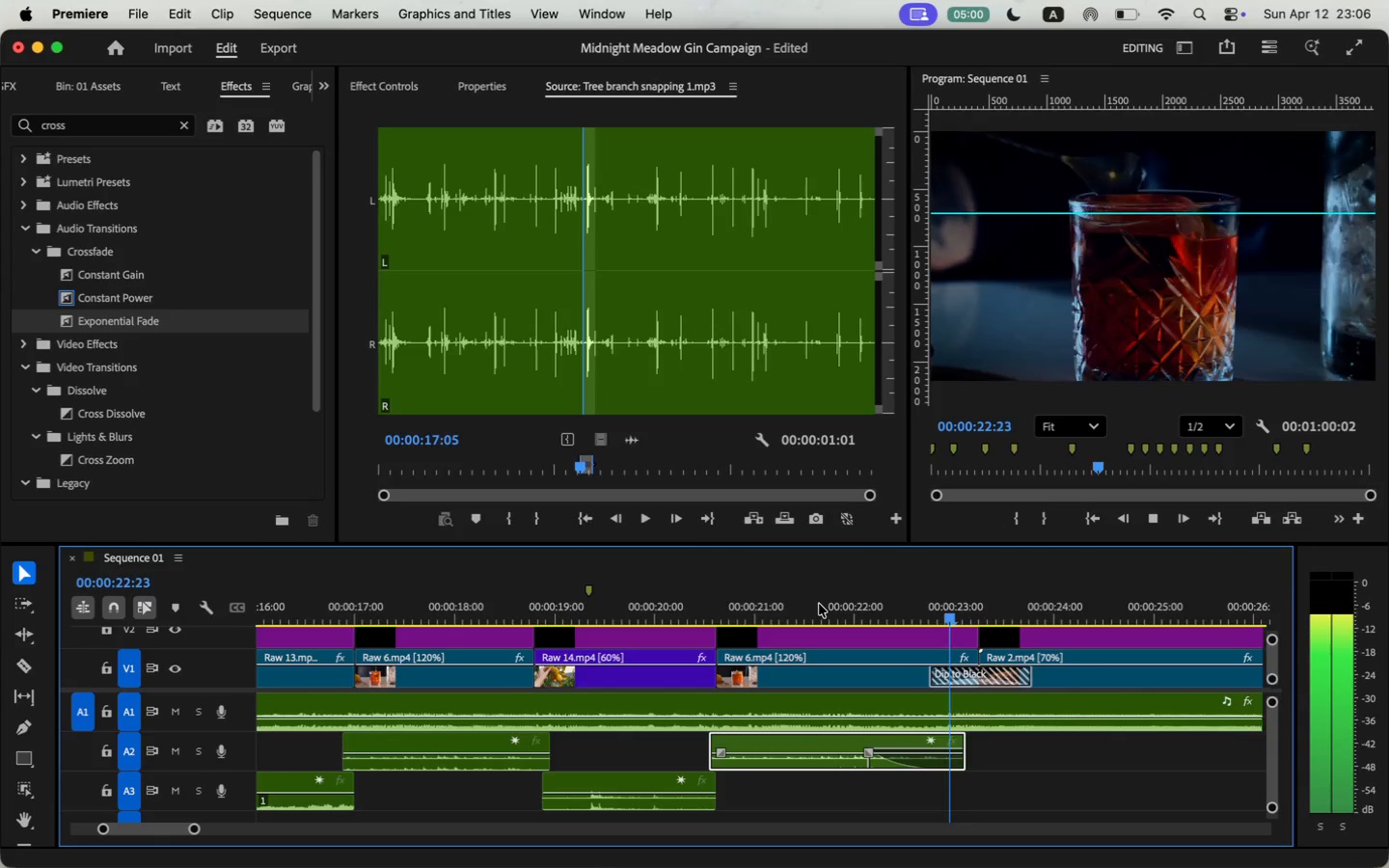 
left_click_drag(start_coordinate=[198, 831], to_coordinate=[234, 836])
 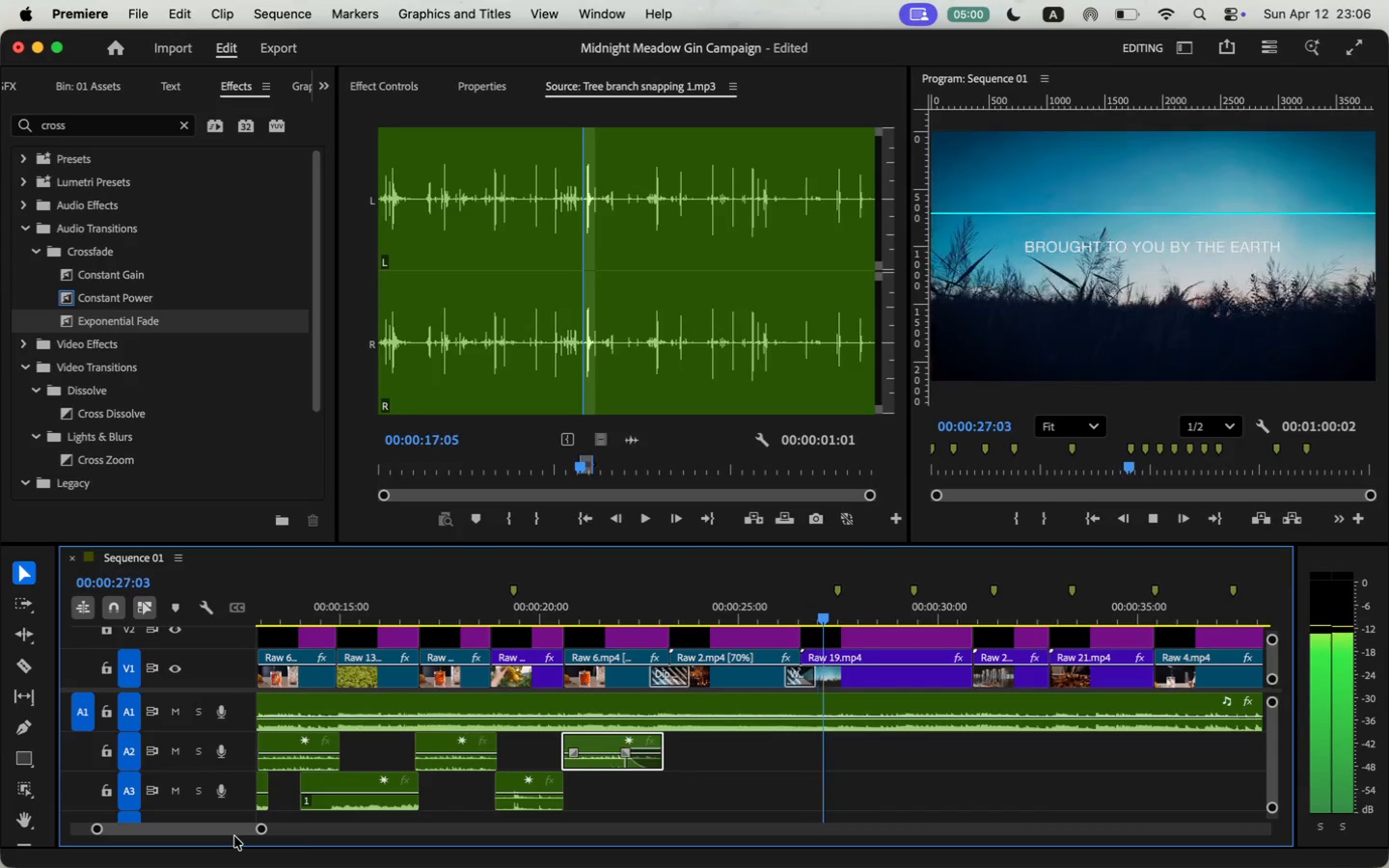 
mouse_move([497, 723])
 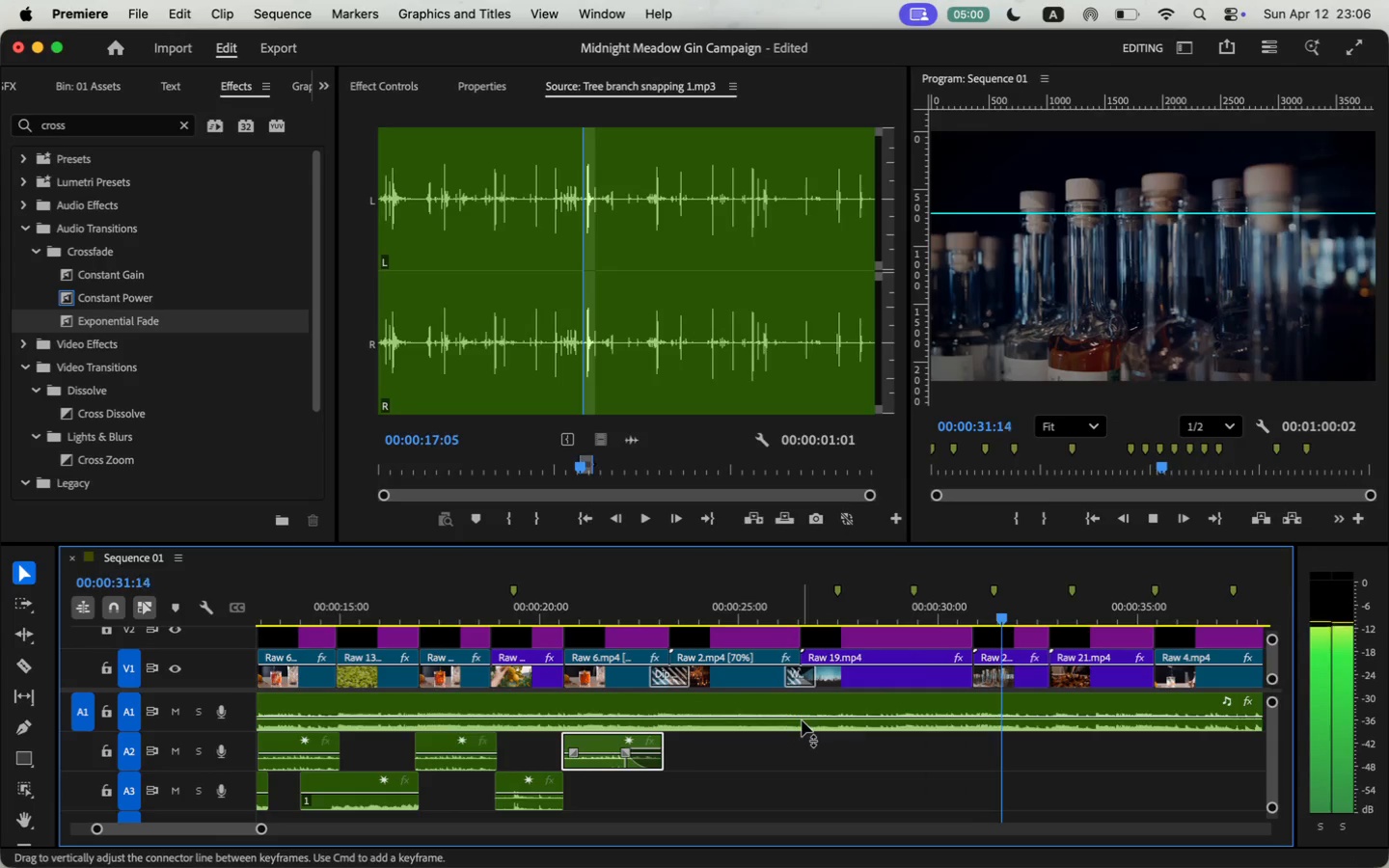 
key(Space)
 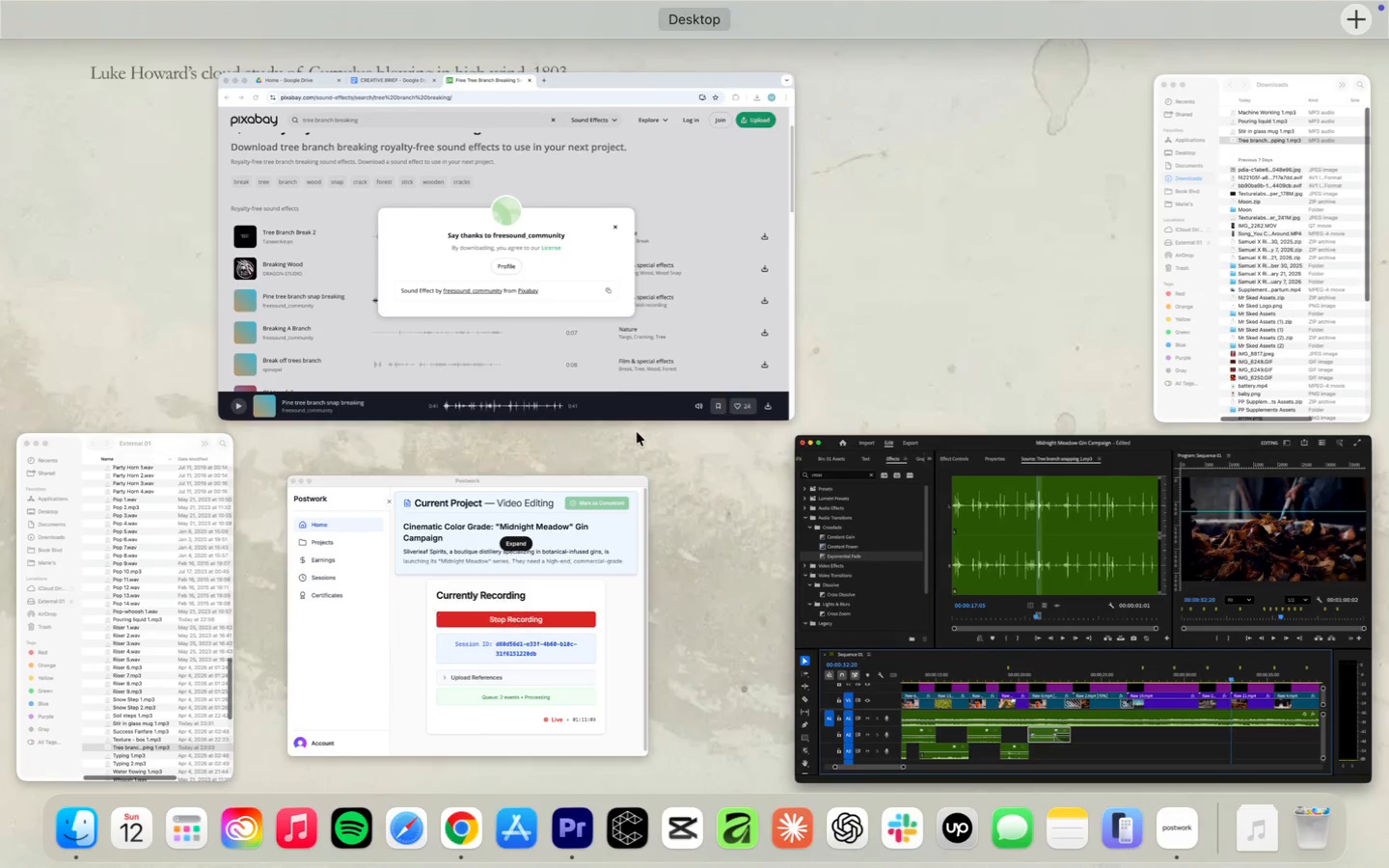 
left_click_drag(start_coordinate=[1064, 619], to_coordinate=[1053, 626])
 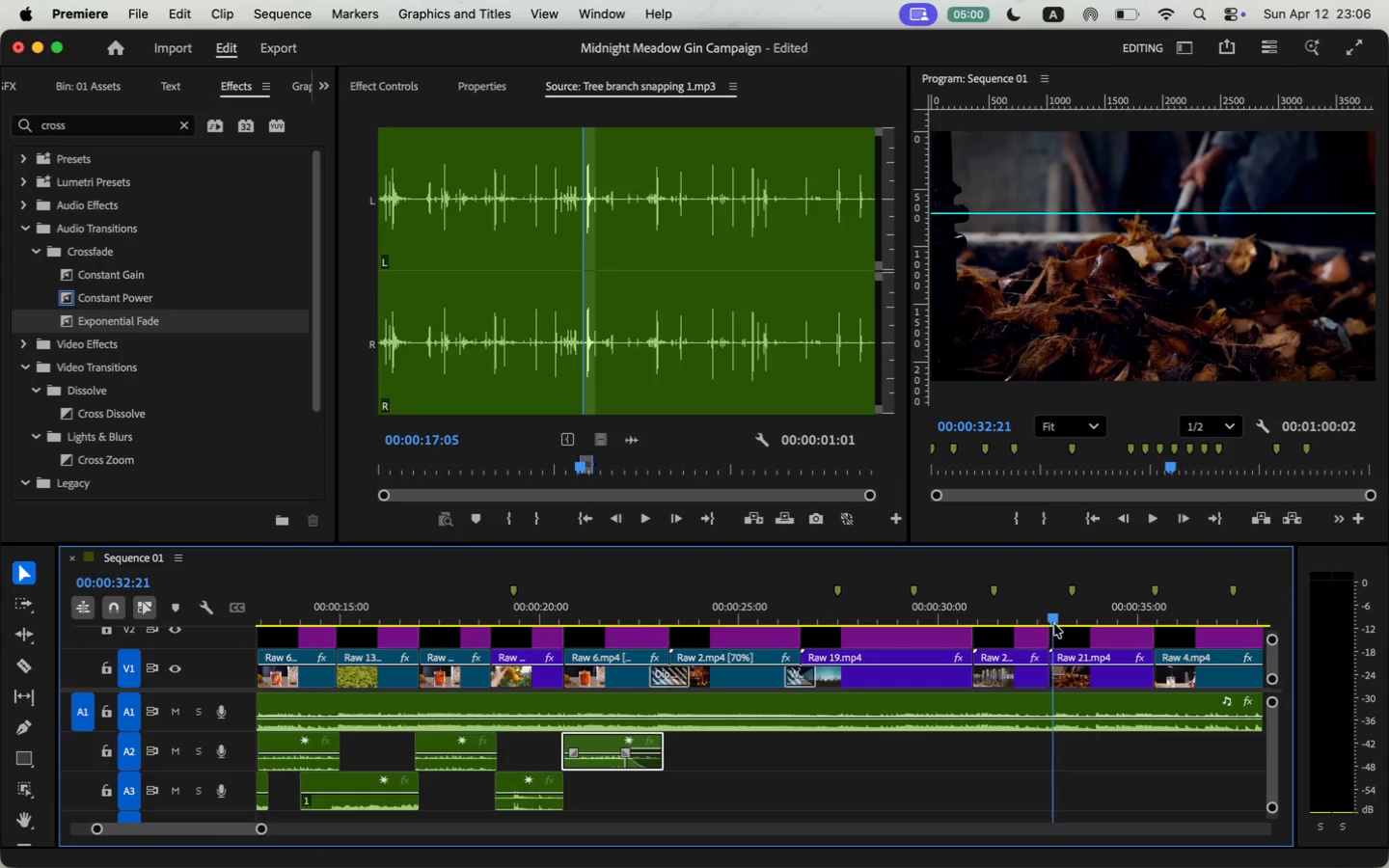 
left_click([684, 338])
 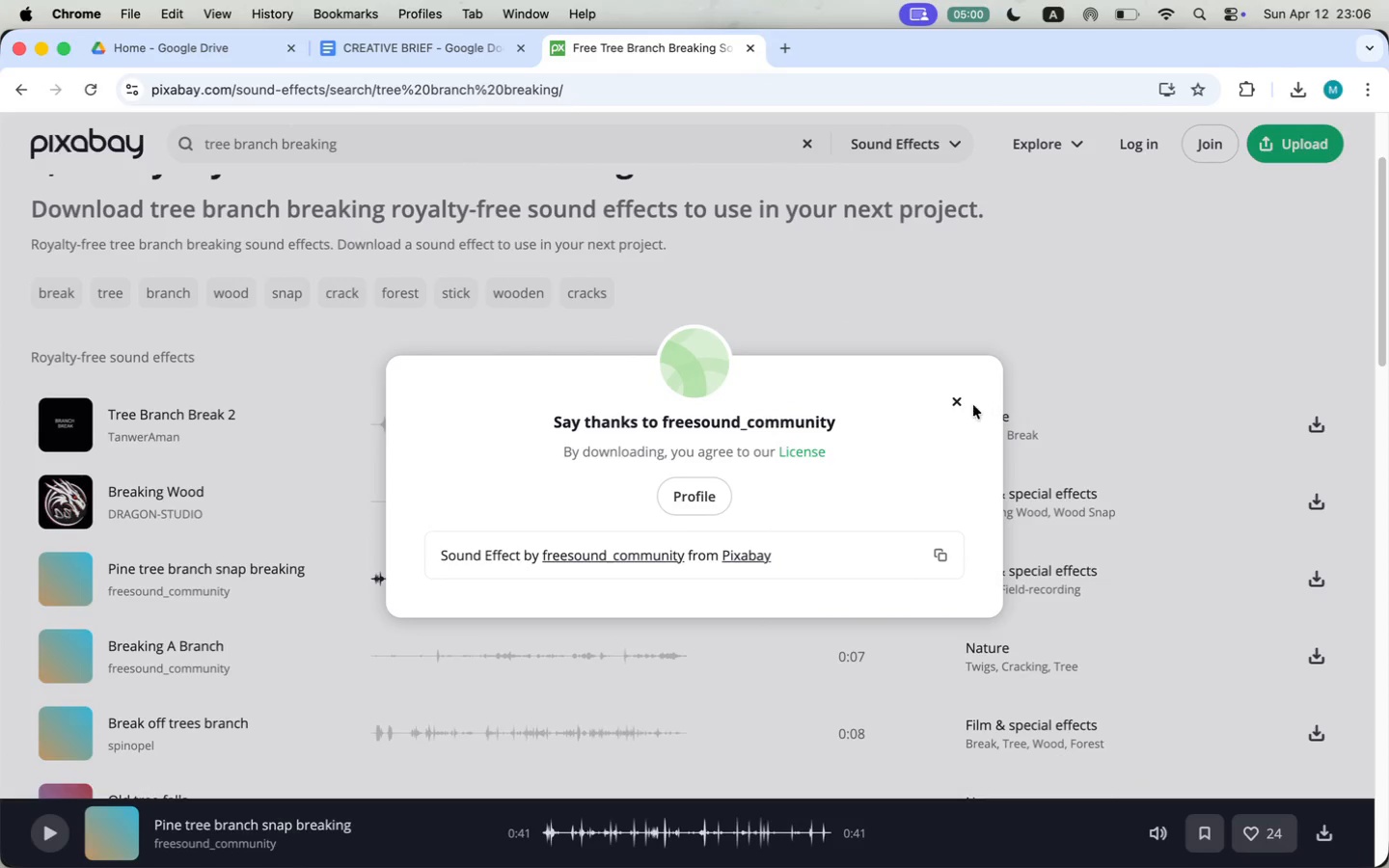 
left_click([962, 406])
 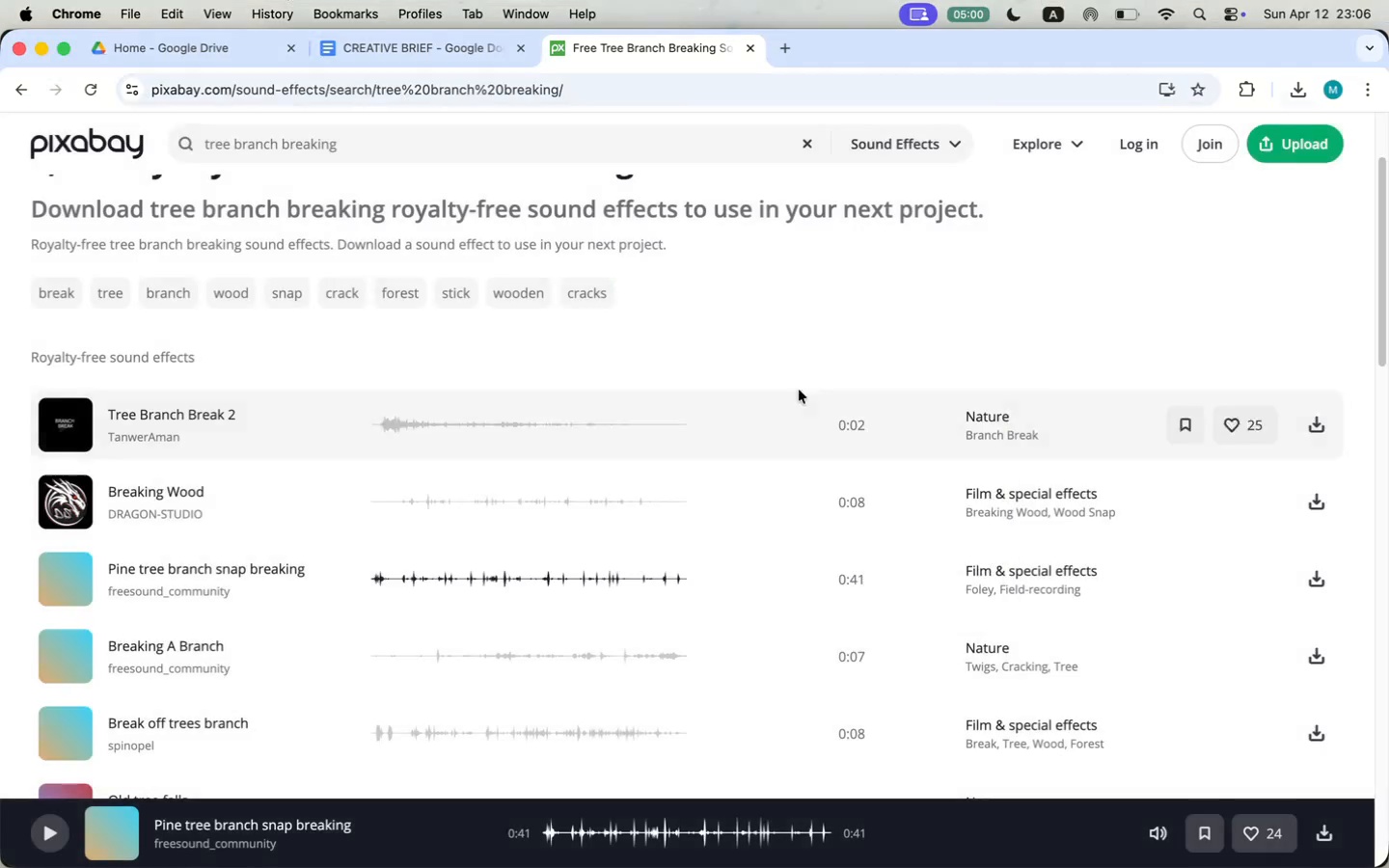 
type(fire oven)
 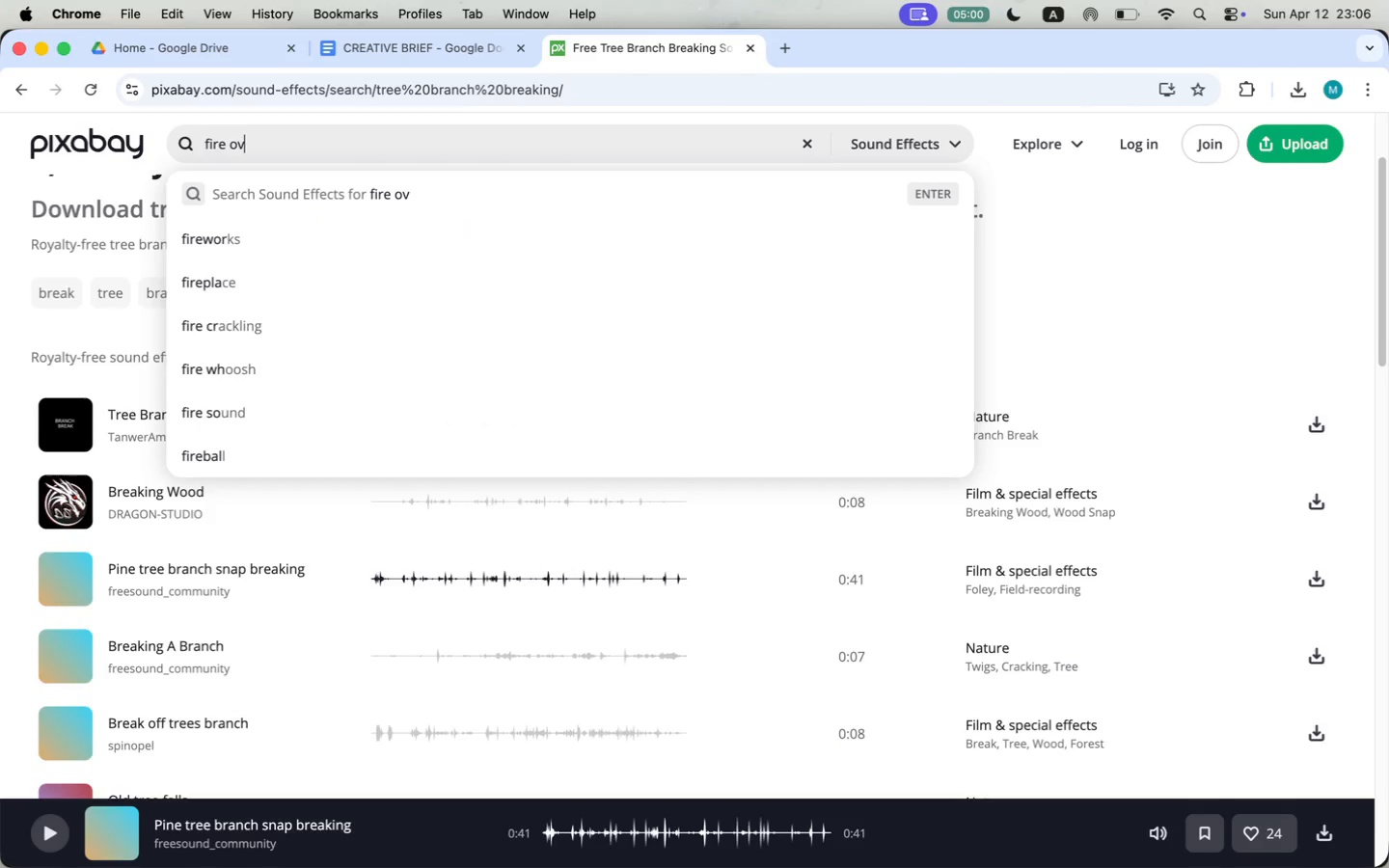 
key(Enter)
 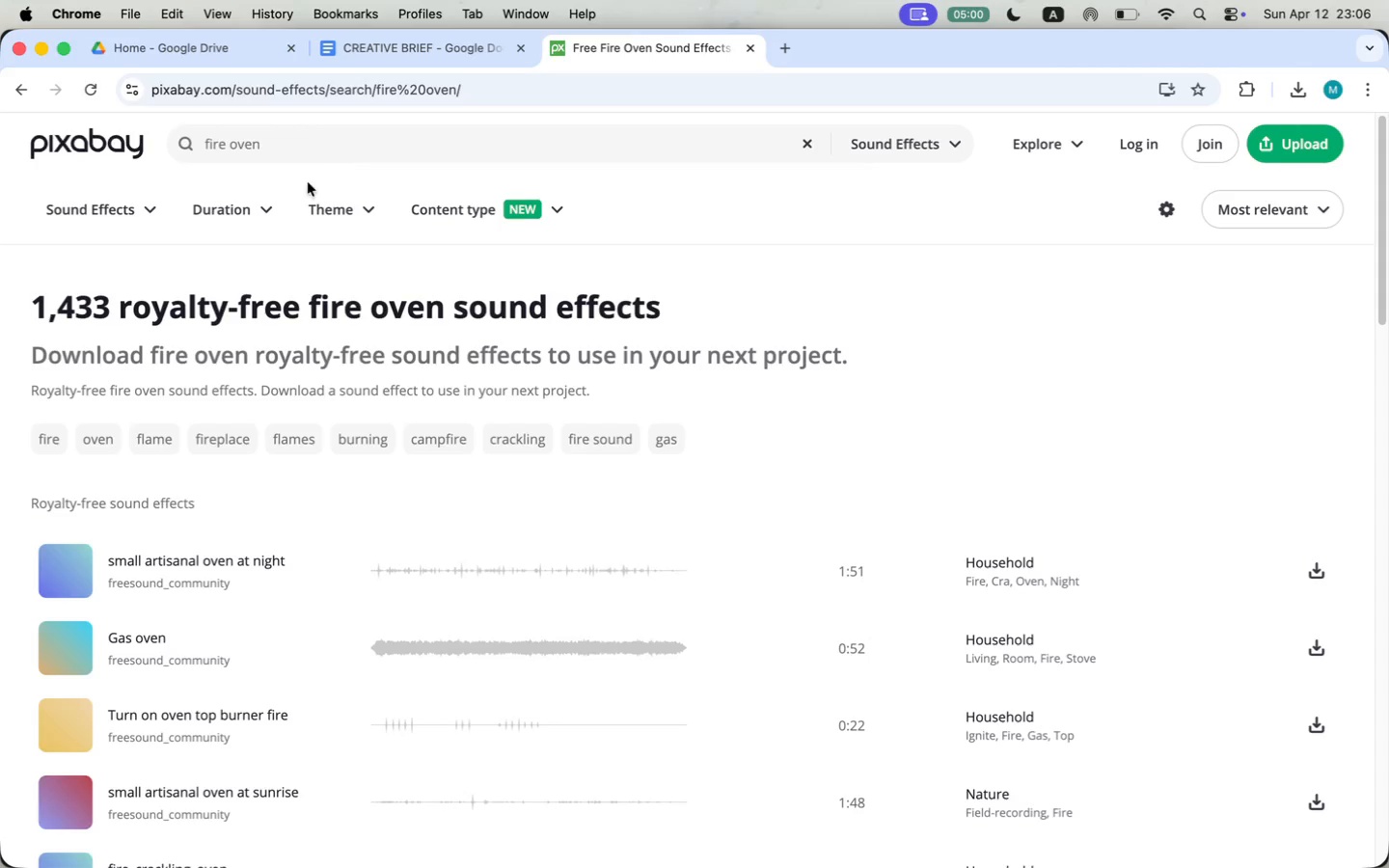 
wait(5.51)
 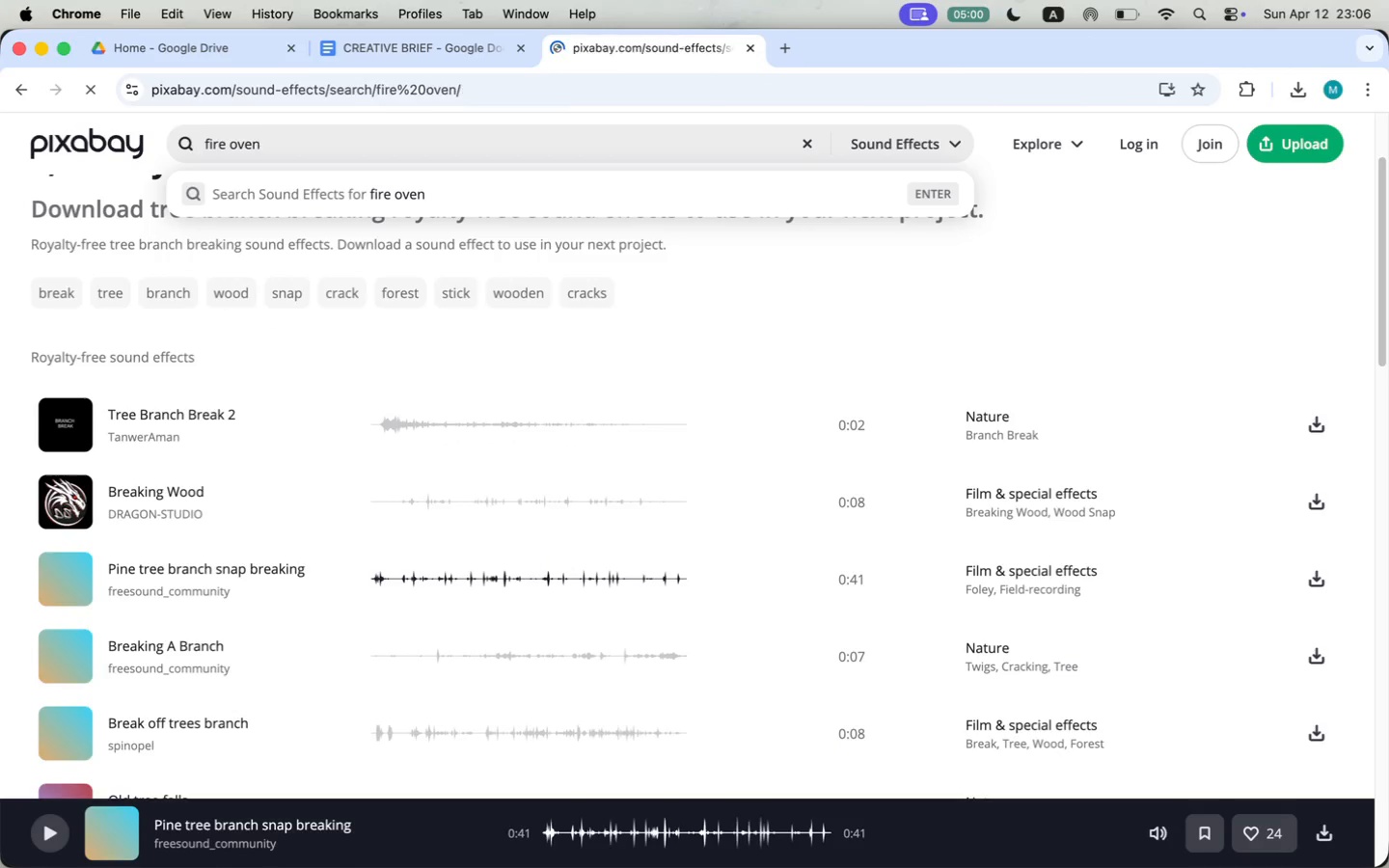 
scroll: coordinate [239, 570], scroll_direction: down, amount: 4.0
 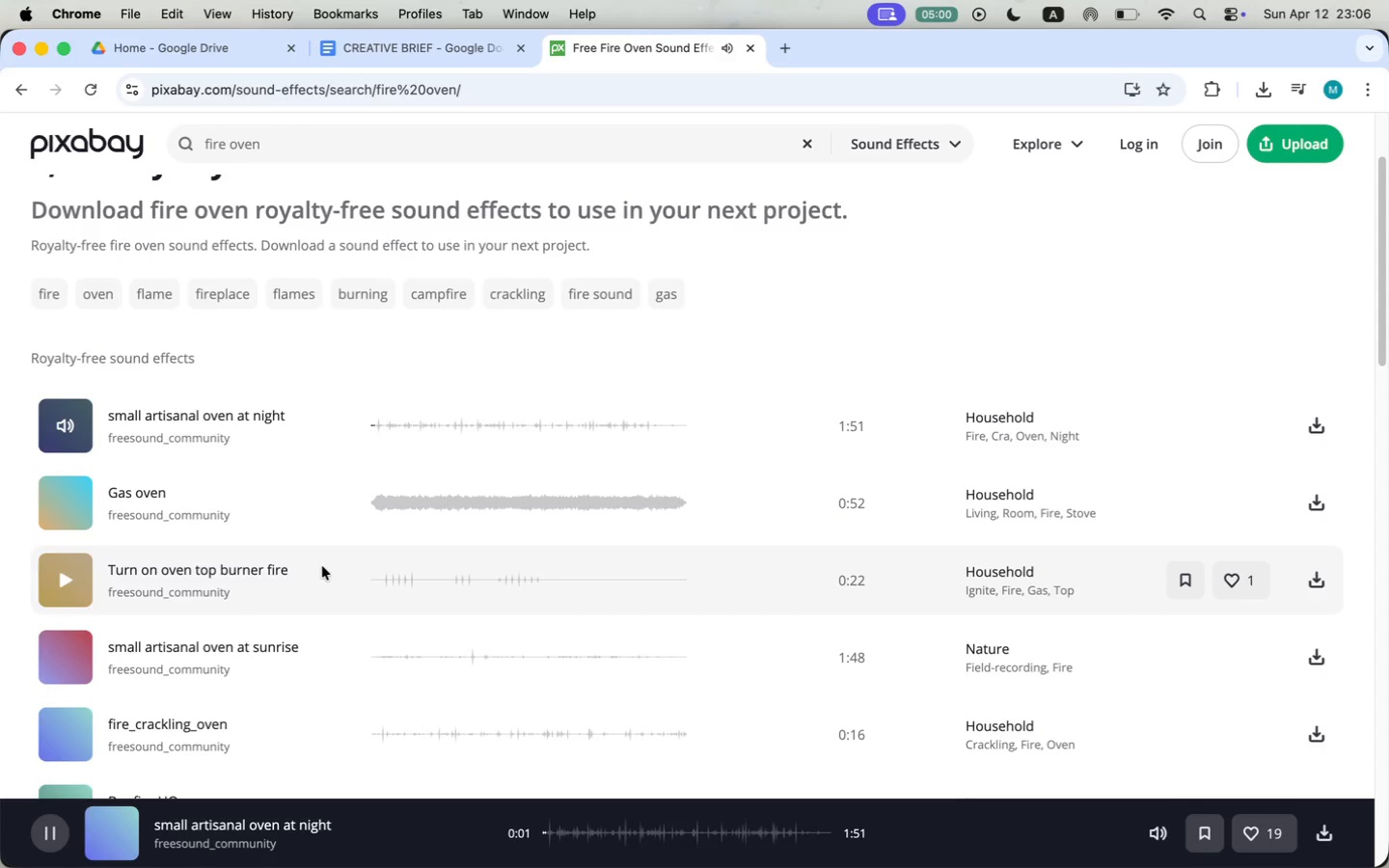 
left_click([385, 424])
 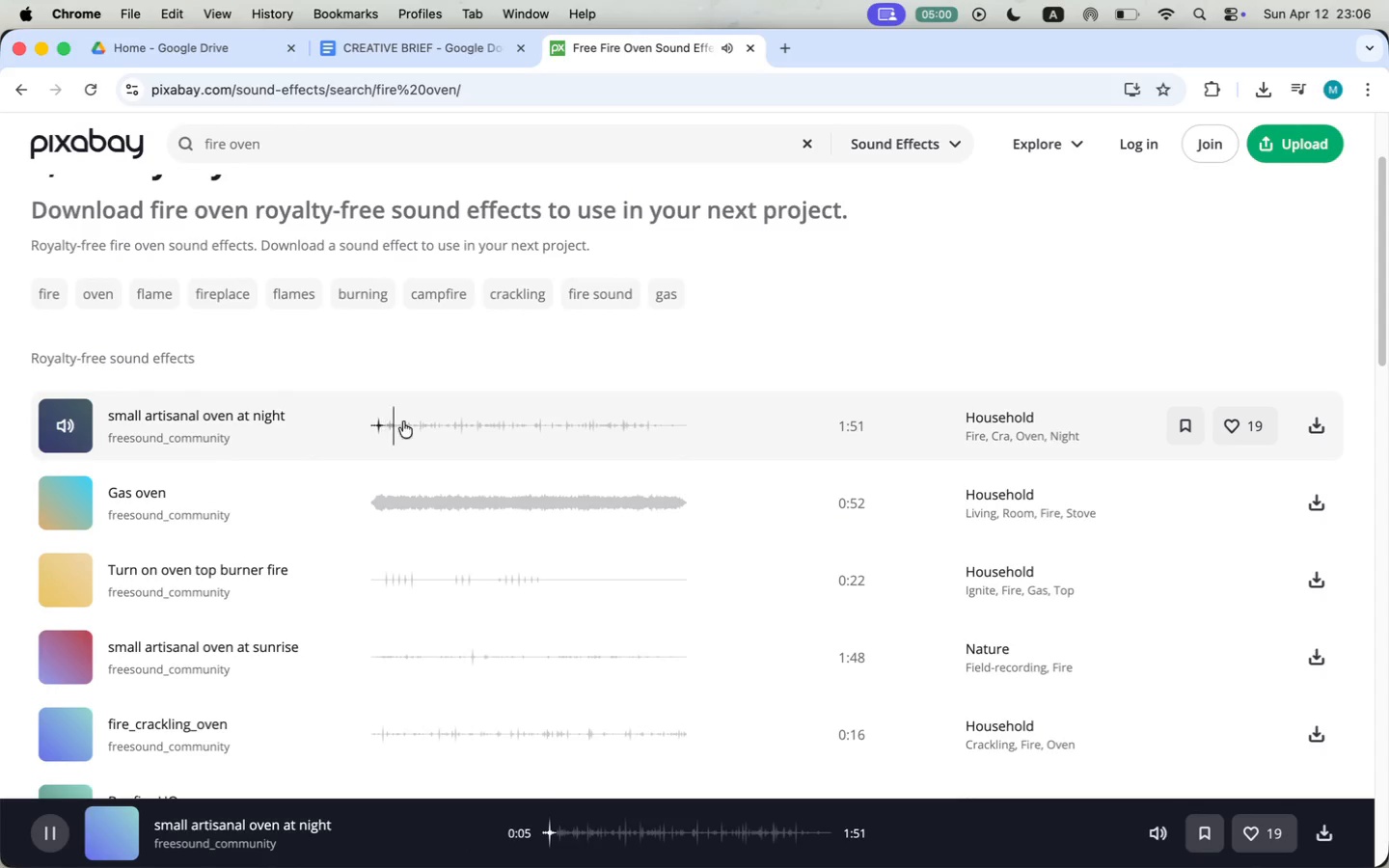 
left_click([66, 506])
 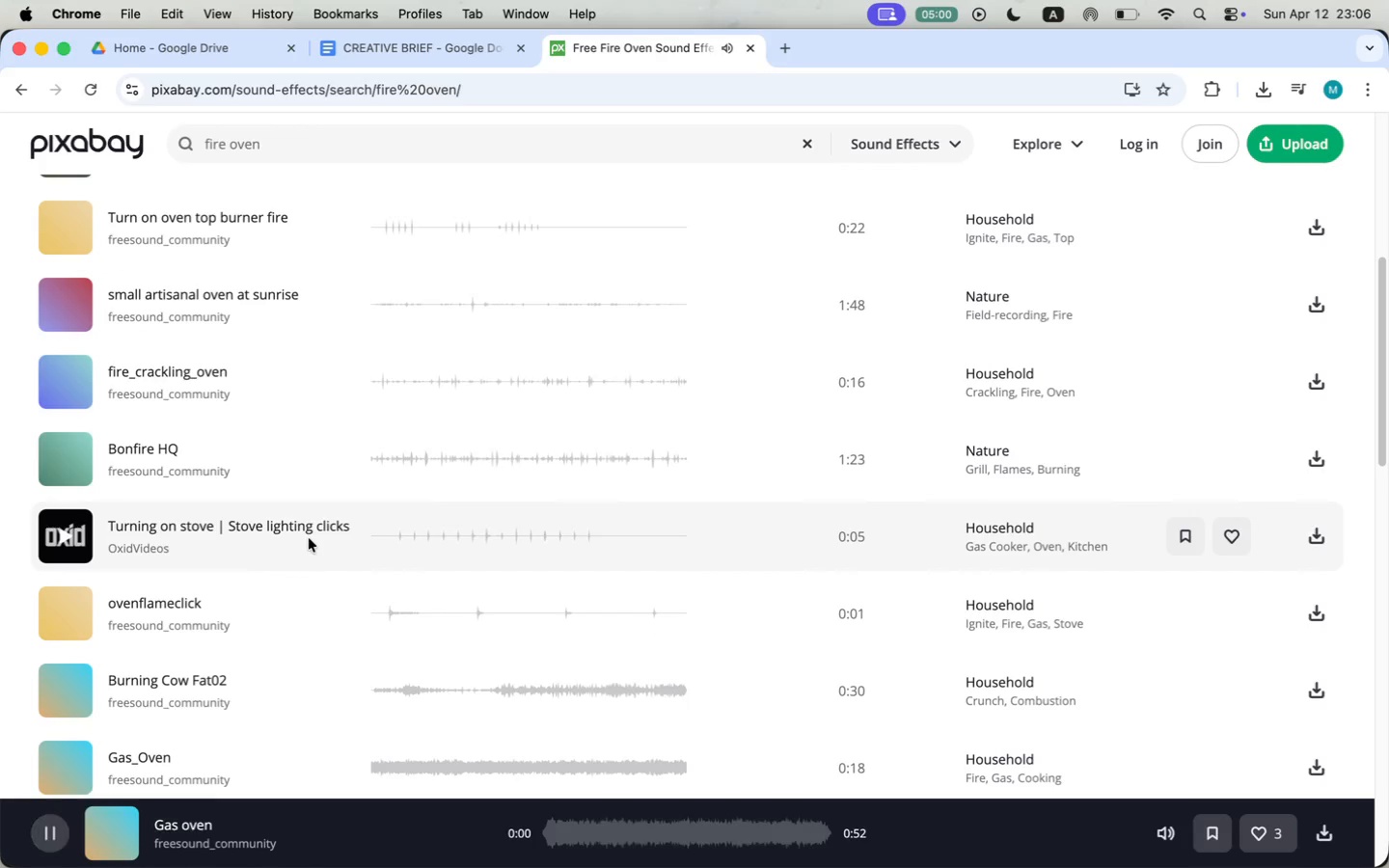 
scroll: coordinate [309, 538], scroll_direction: down, amount: 17.0
 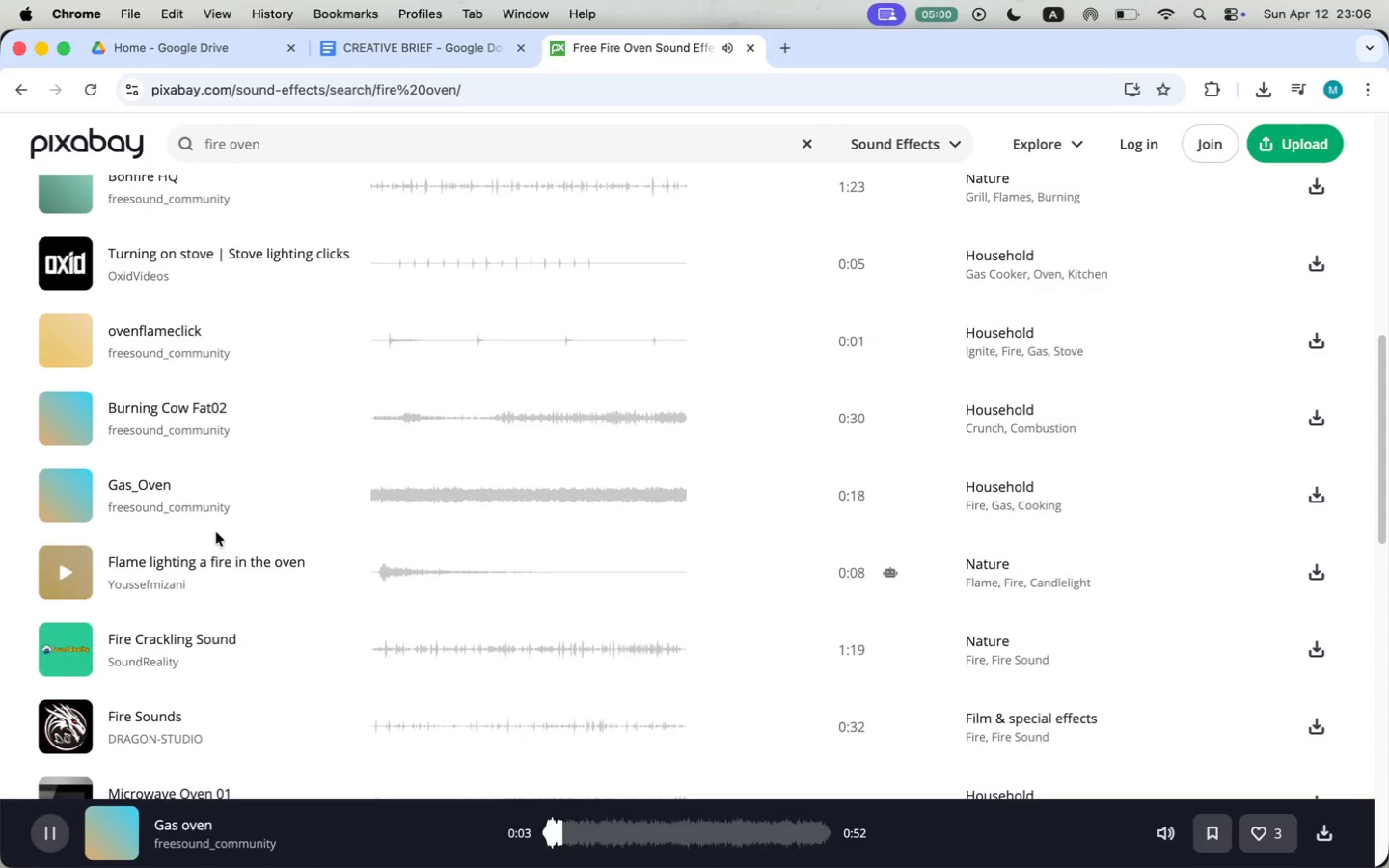 
left_click([65, 651])
 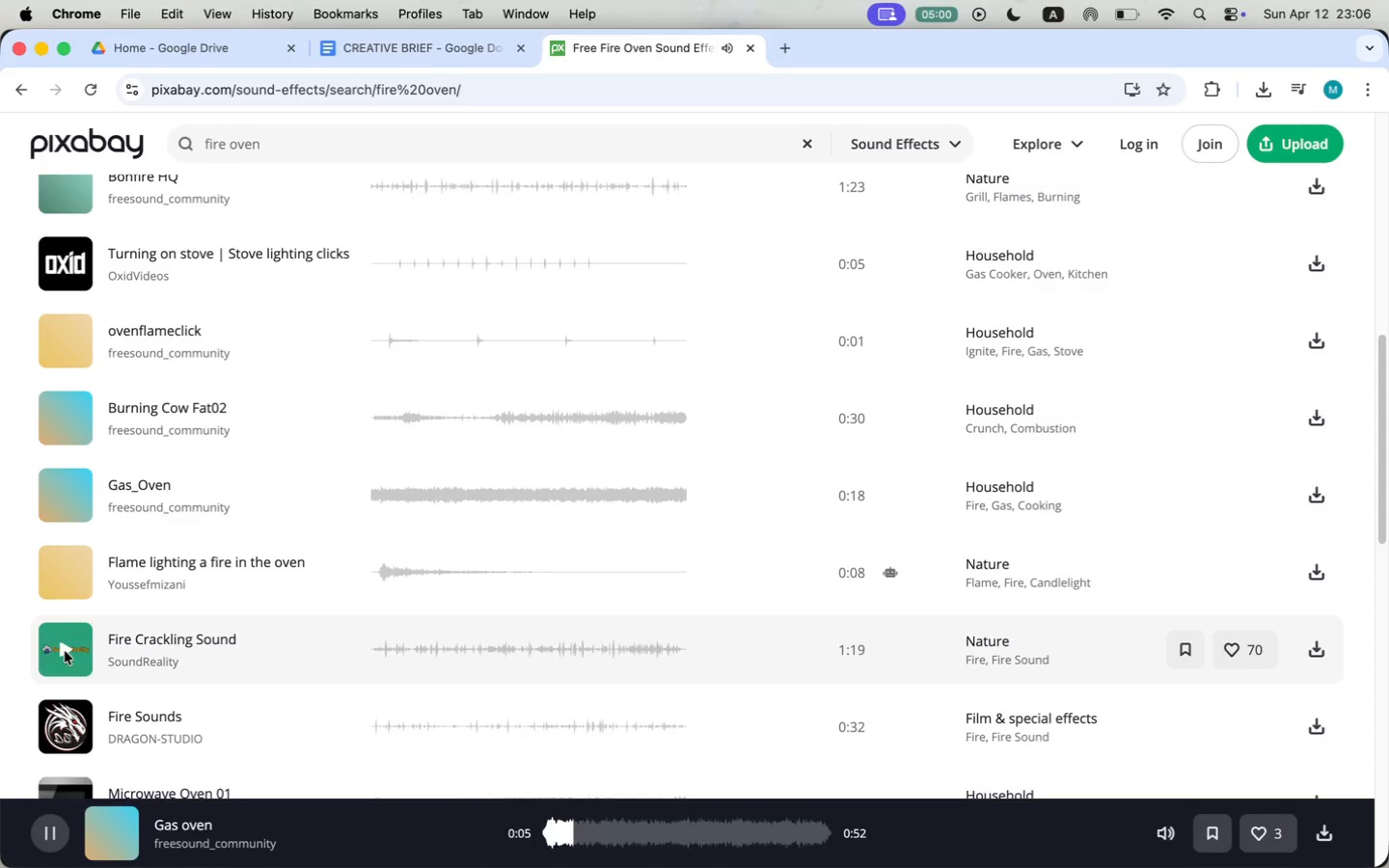 
scroll: coordinate [247, 568], scroll_direction: down, amount: 15.0
 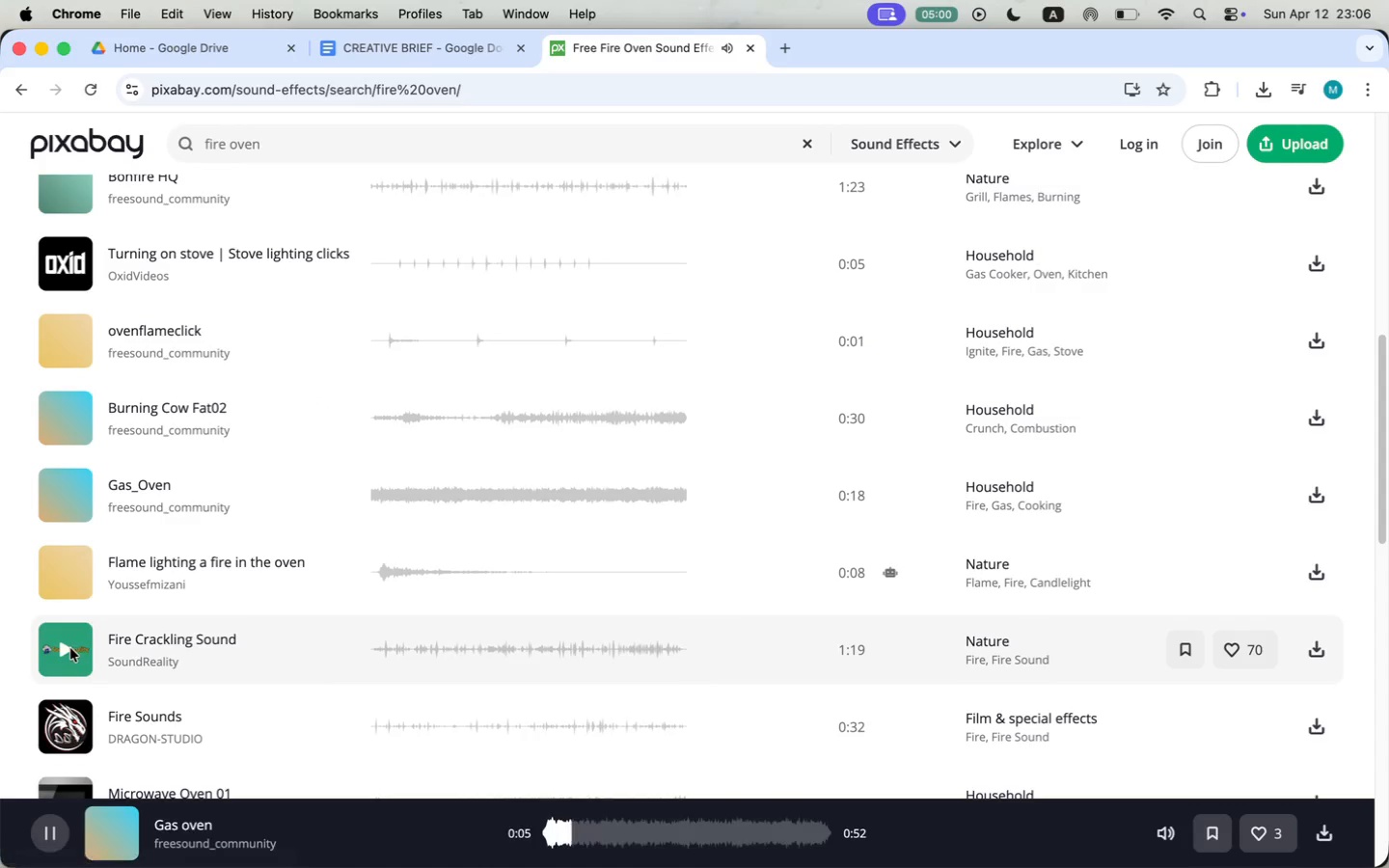 
scroll: coordinate [248, 568], scroll_direction: up, amount: 28.0
 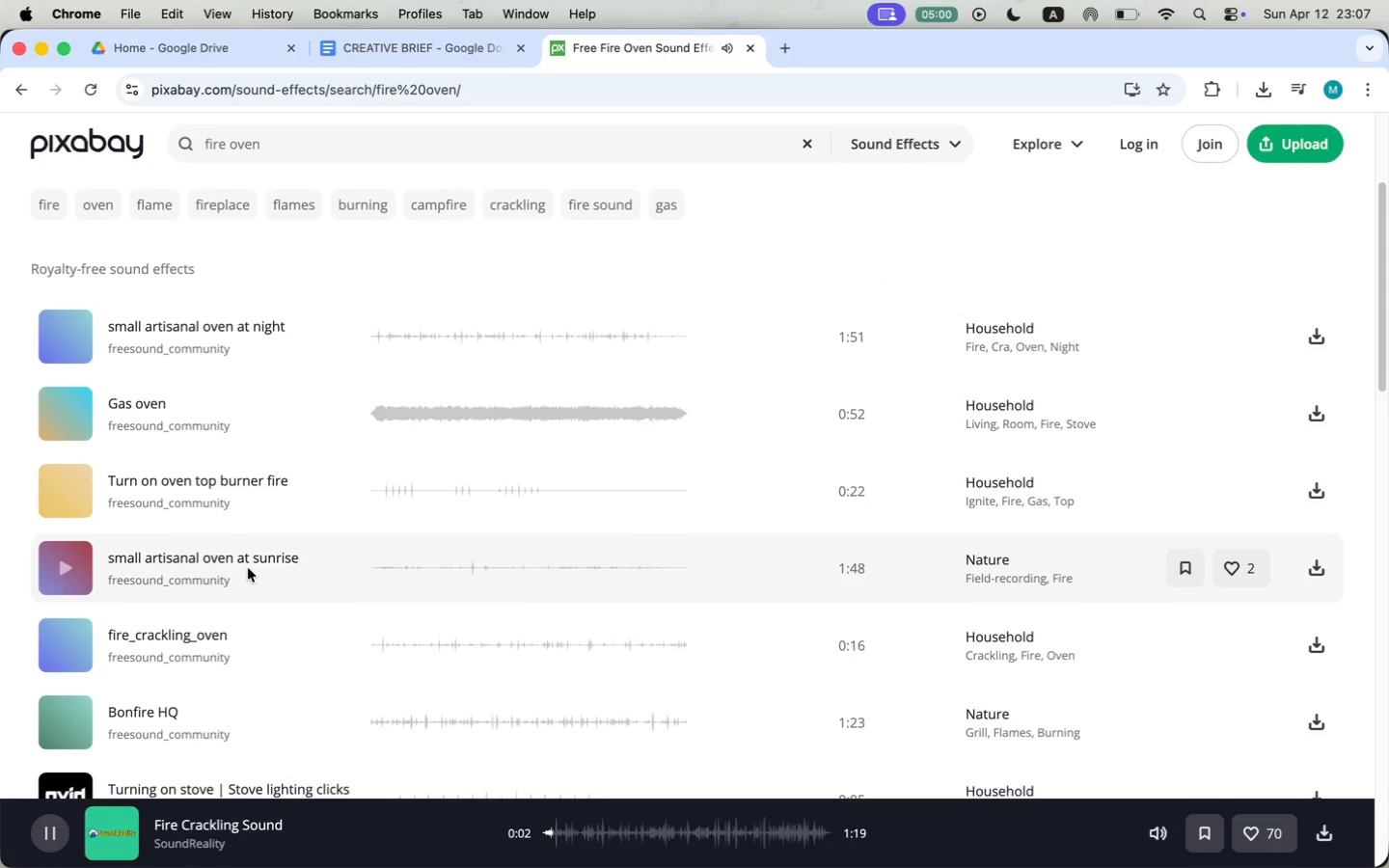 
double_click([287, 137])
 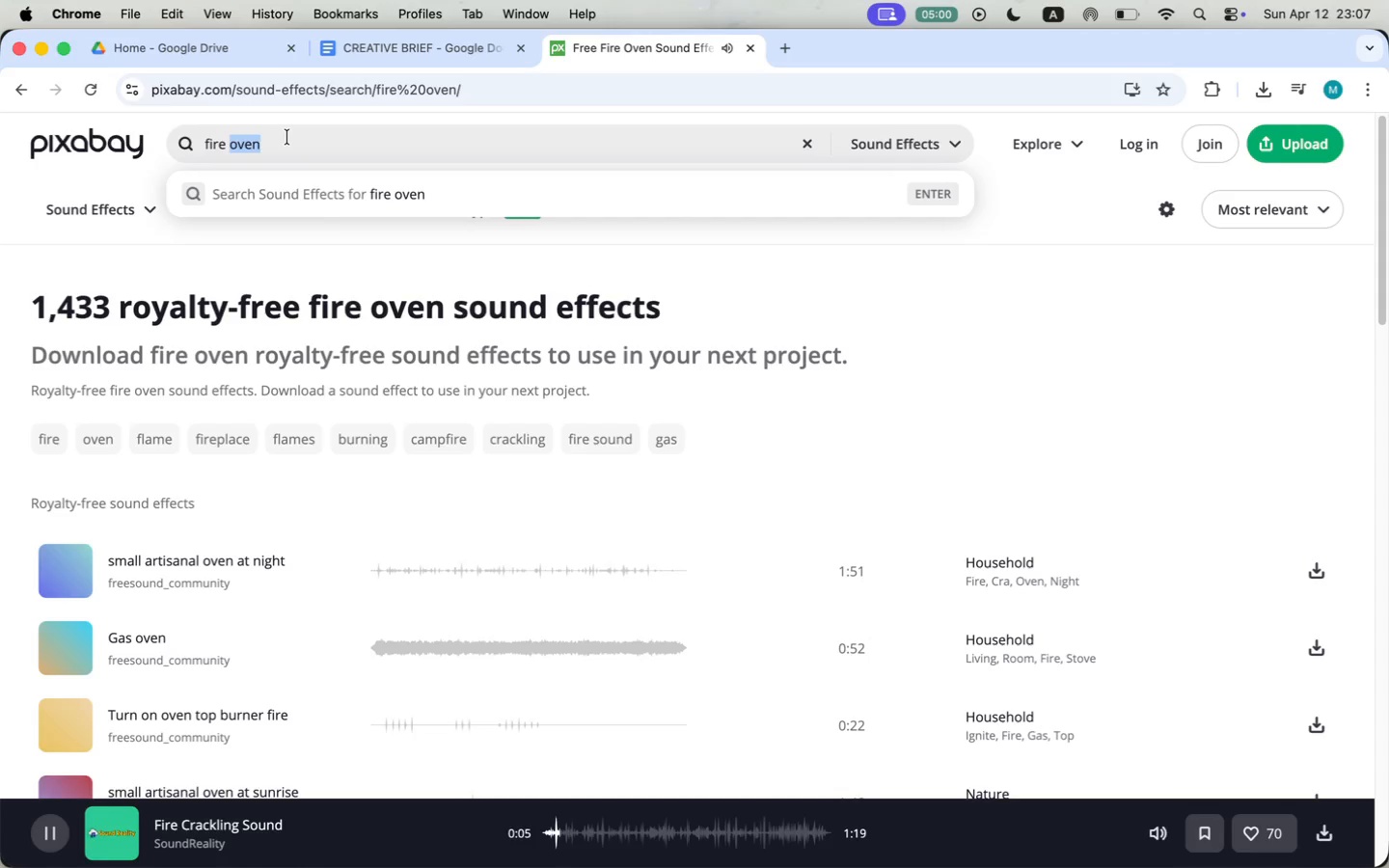 
triple_click([287, 137])
 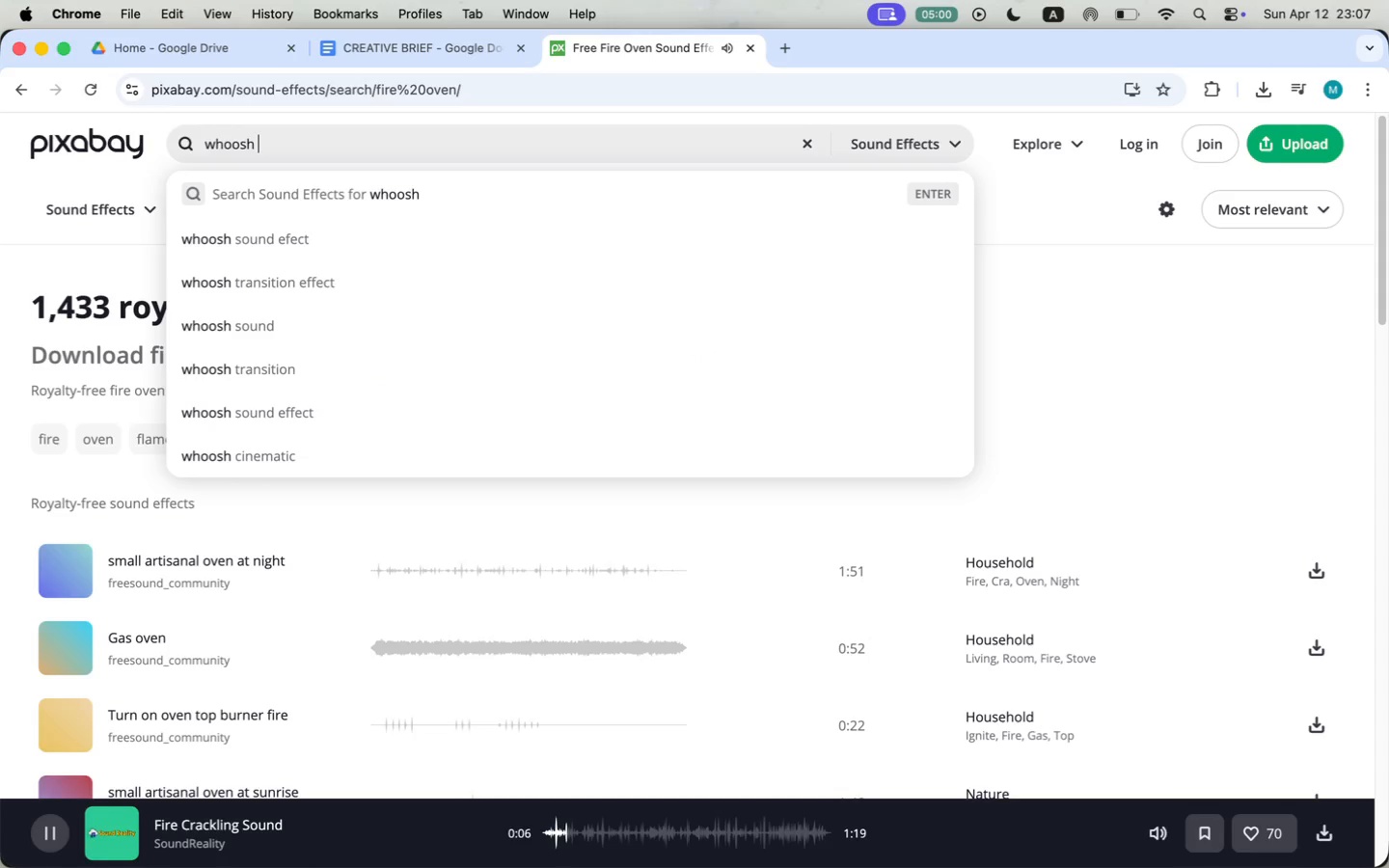 
type(whoosh deep)
 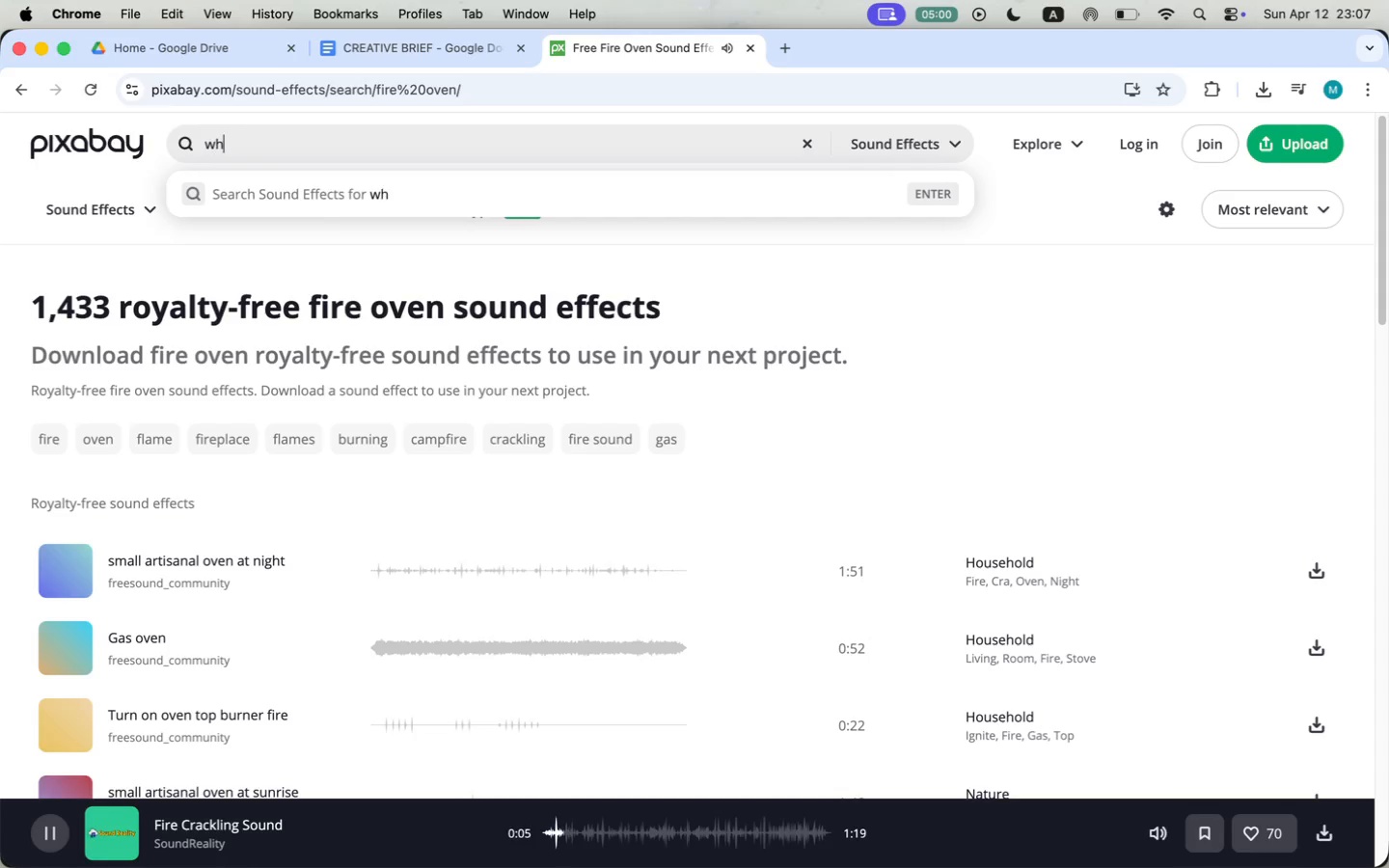 
key(Enter)
 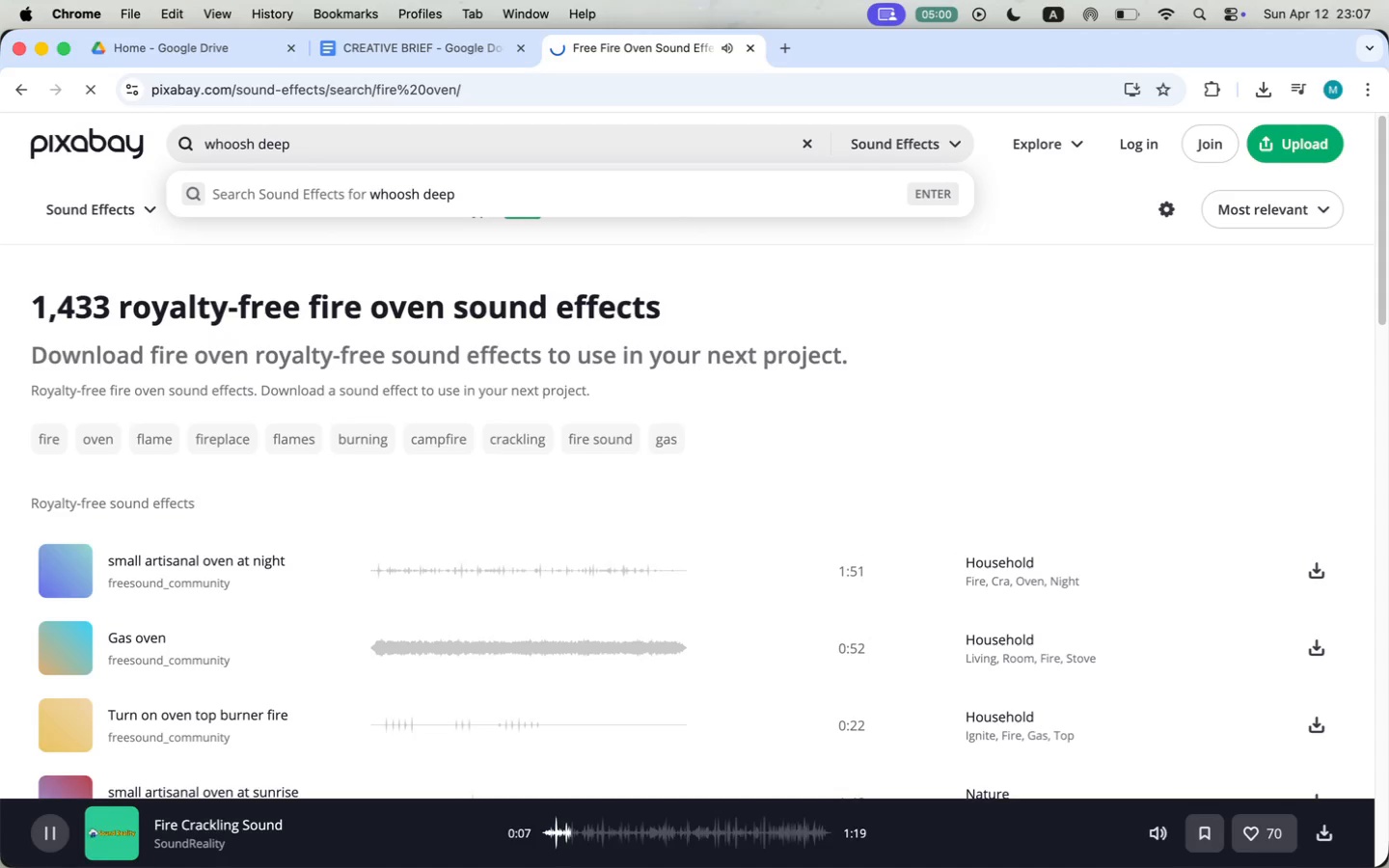 
scroll: coordinate [302, 685], scroll_direction: down, amount: 2.0
 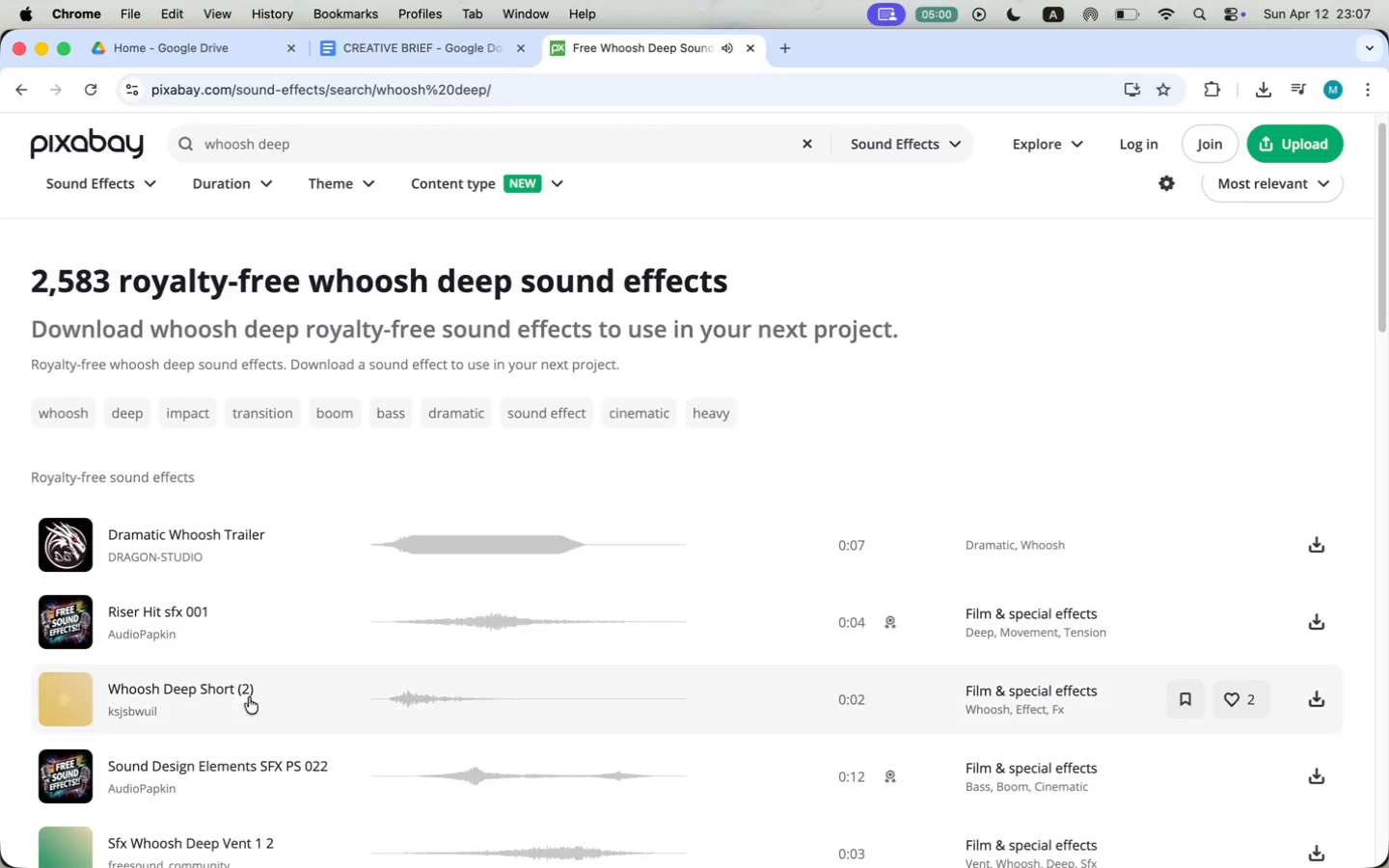 
left_click([62, 696])
 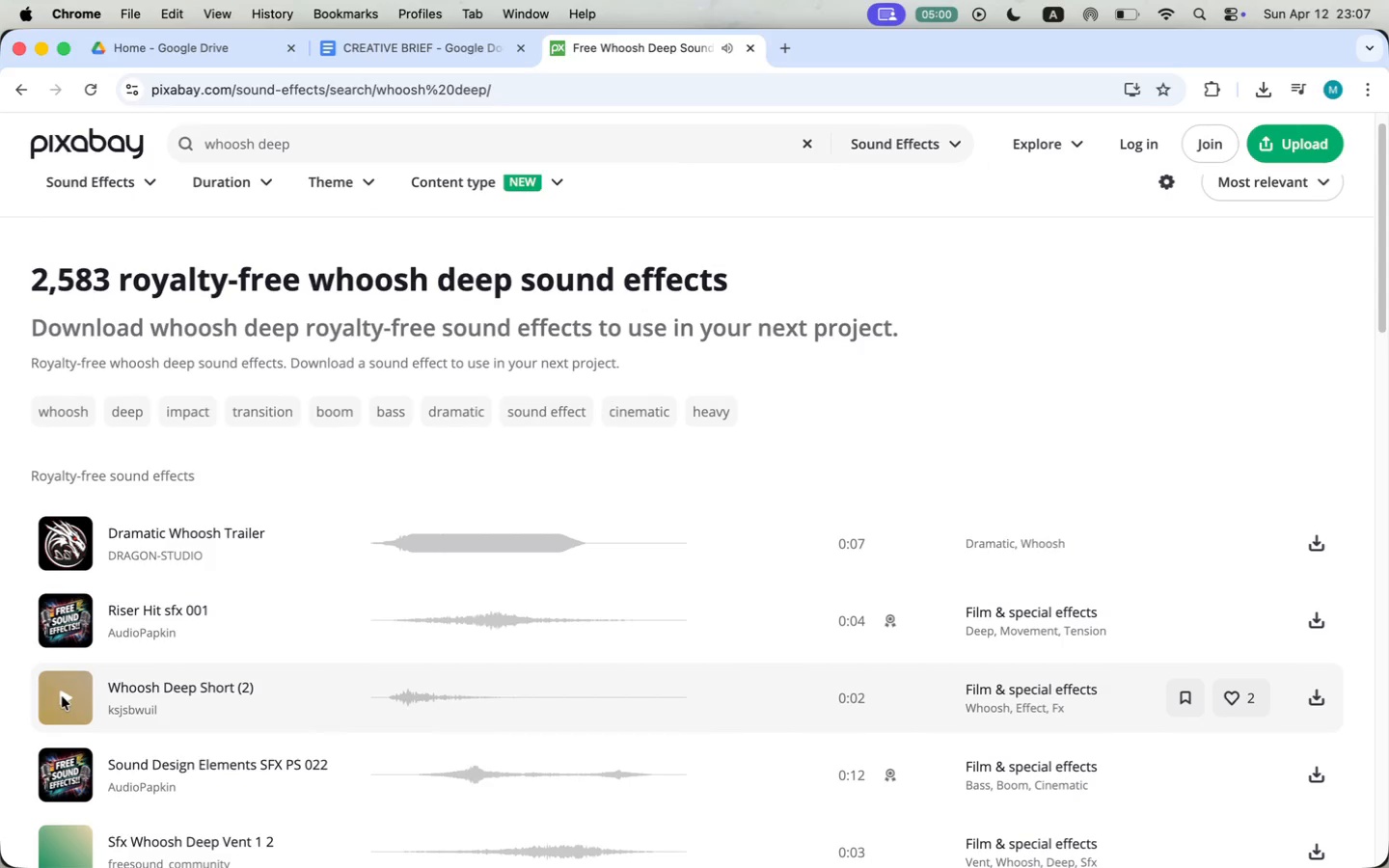 
scroll: coordinate [305, 681], scroll_direction: down, amount: 17.0
 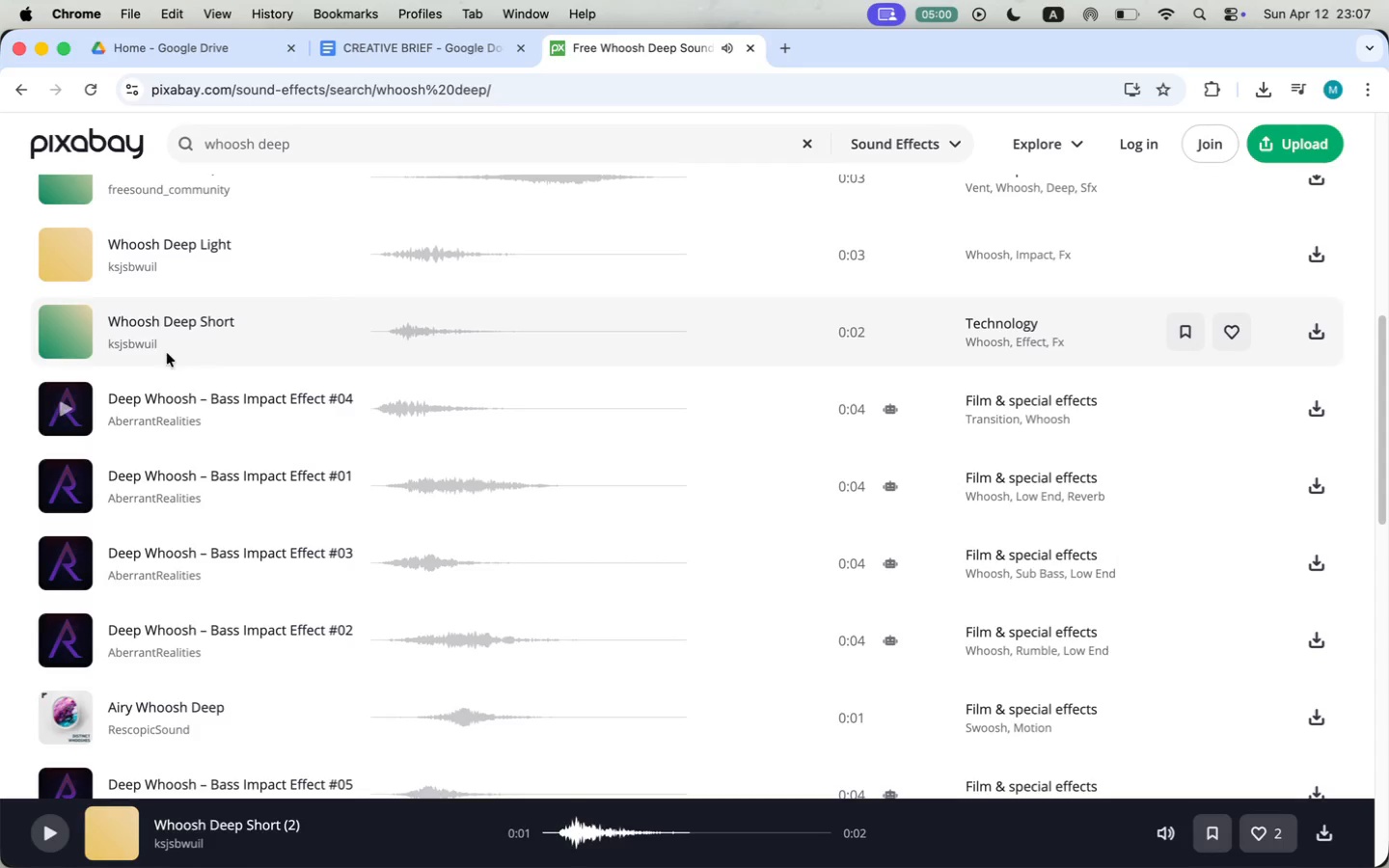 
left_click([63, 333])
 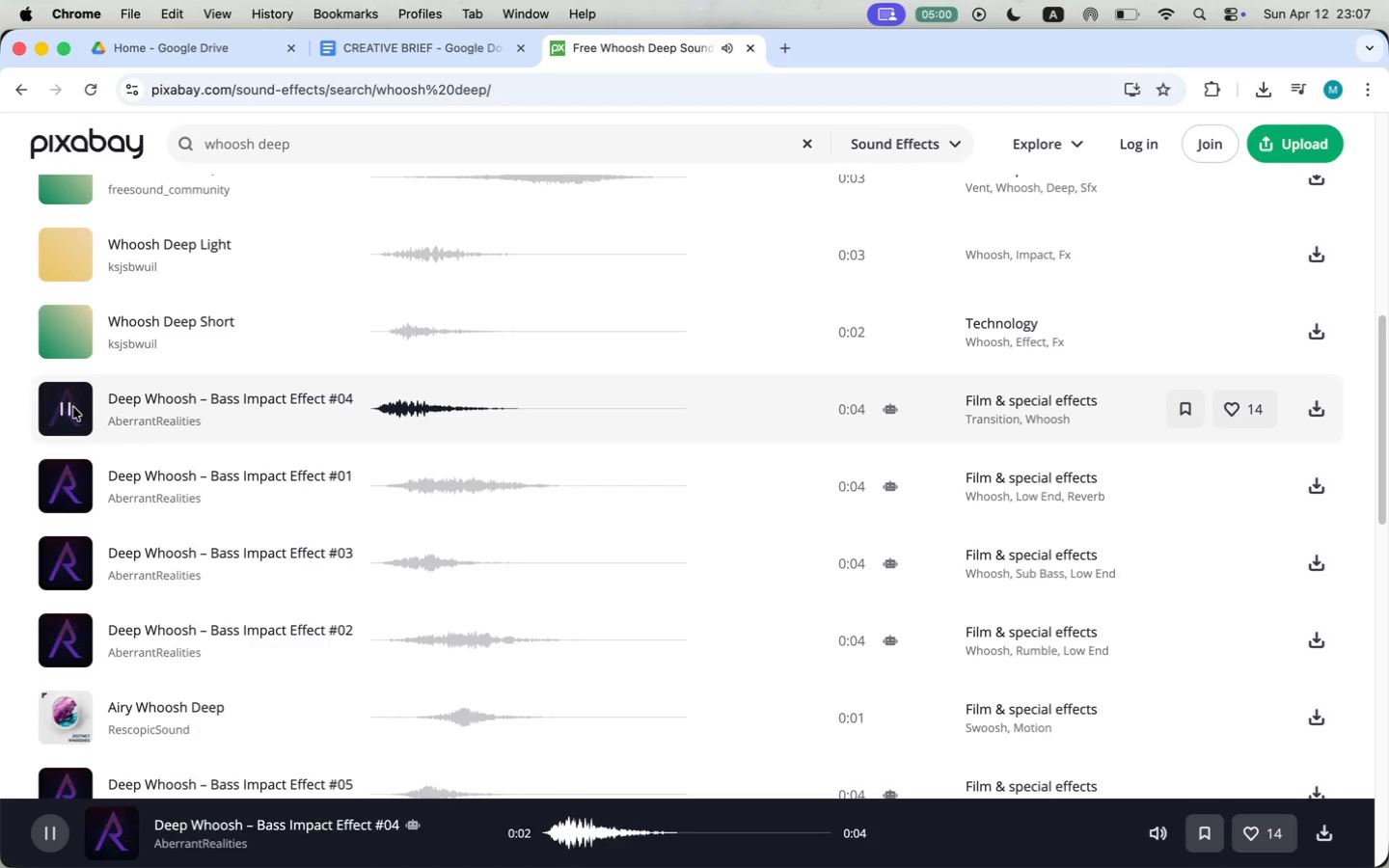 
wait(5.74)
 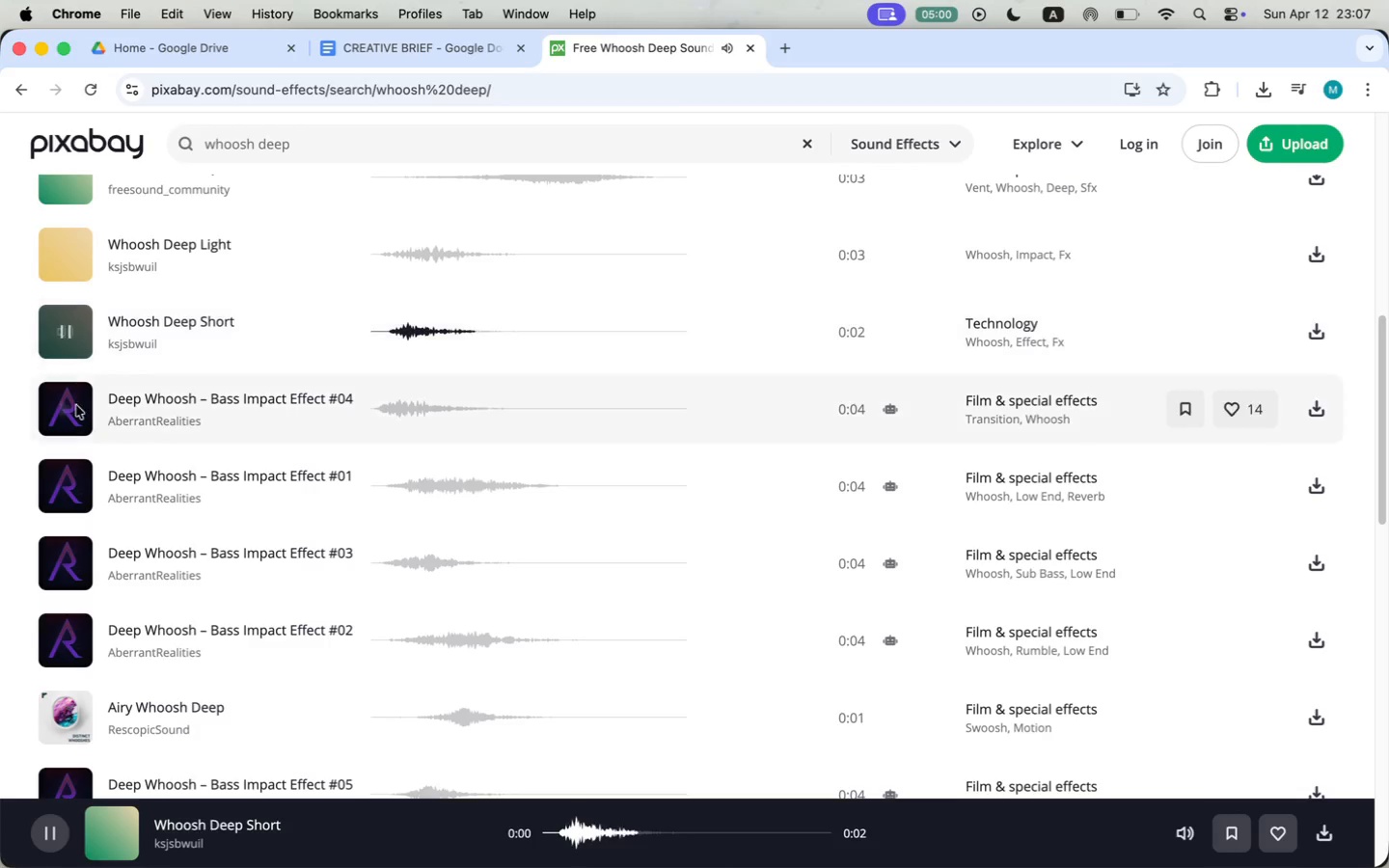 
mouse_move([1303, 400])
 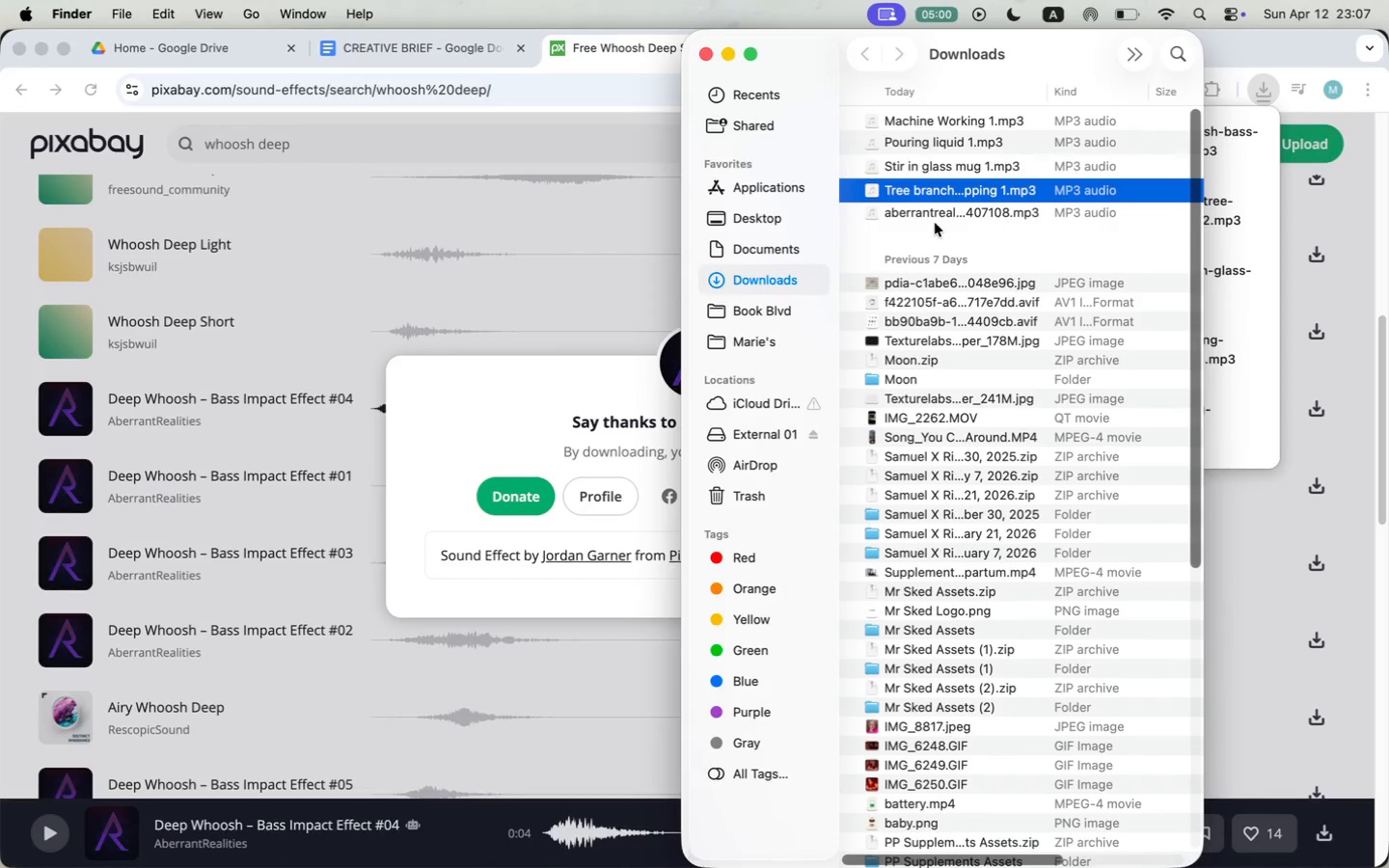 
left_click([138, 641])
 